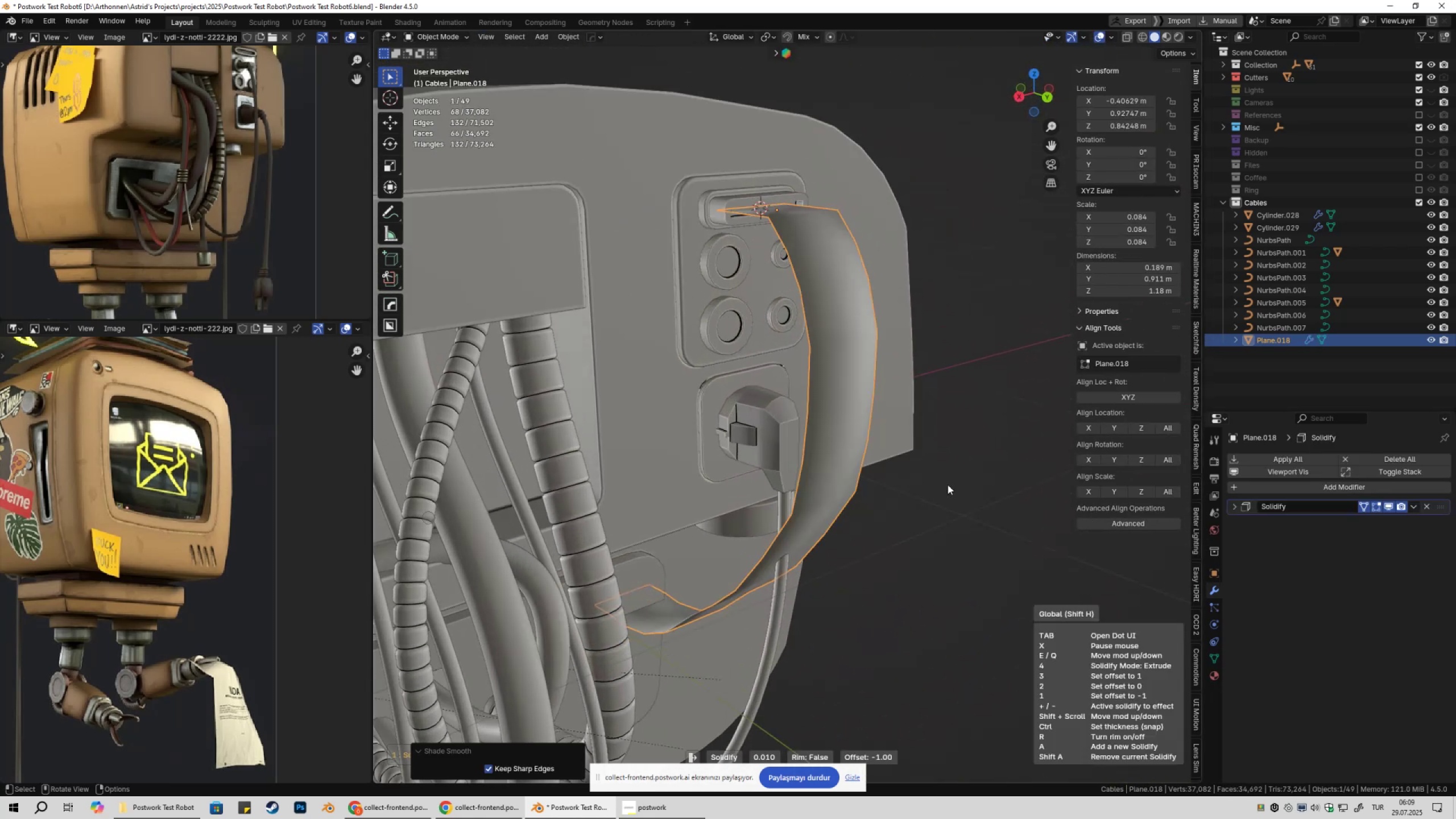 
hold_key(key=ShiftLeft, duration=1.01)
left_click([1055, 462])
 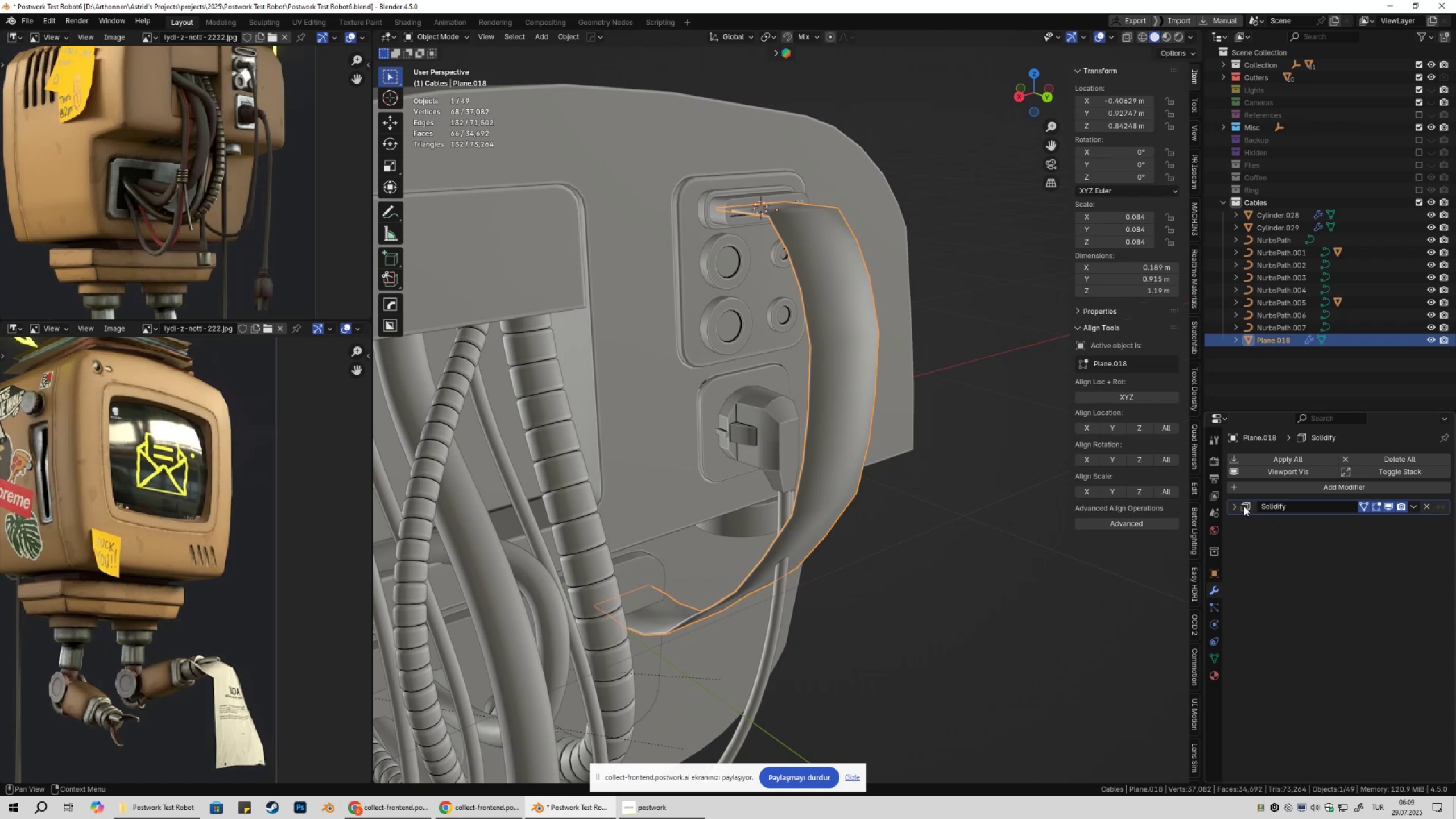 
left_click([1234, 506])
 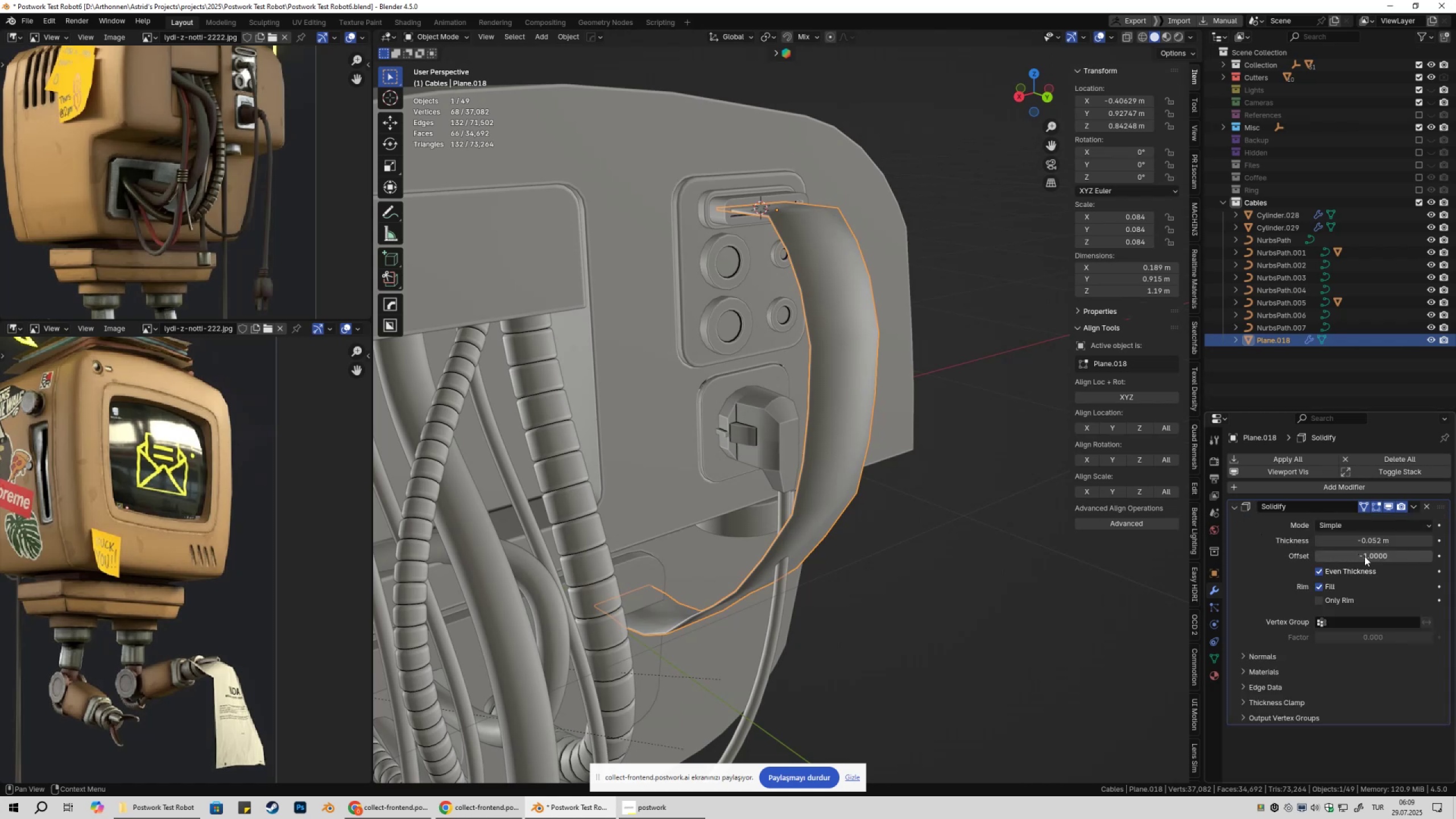 
left_click_drag(start_coordinate=[1366, 557], to_coordinate=[202, 557])
 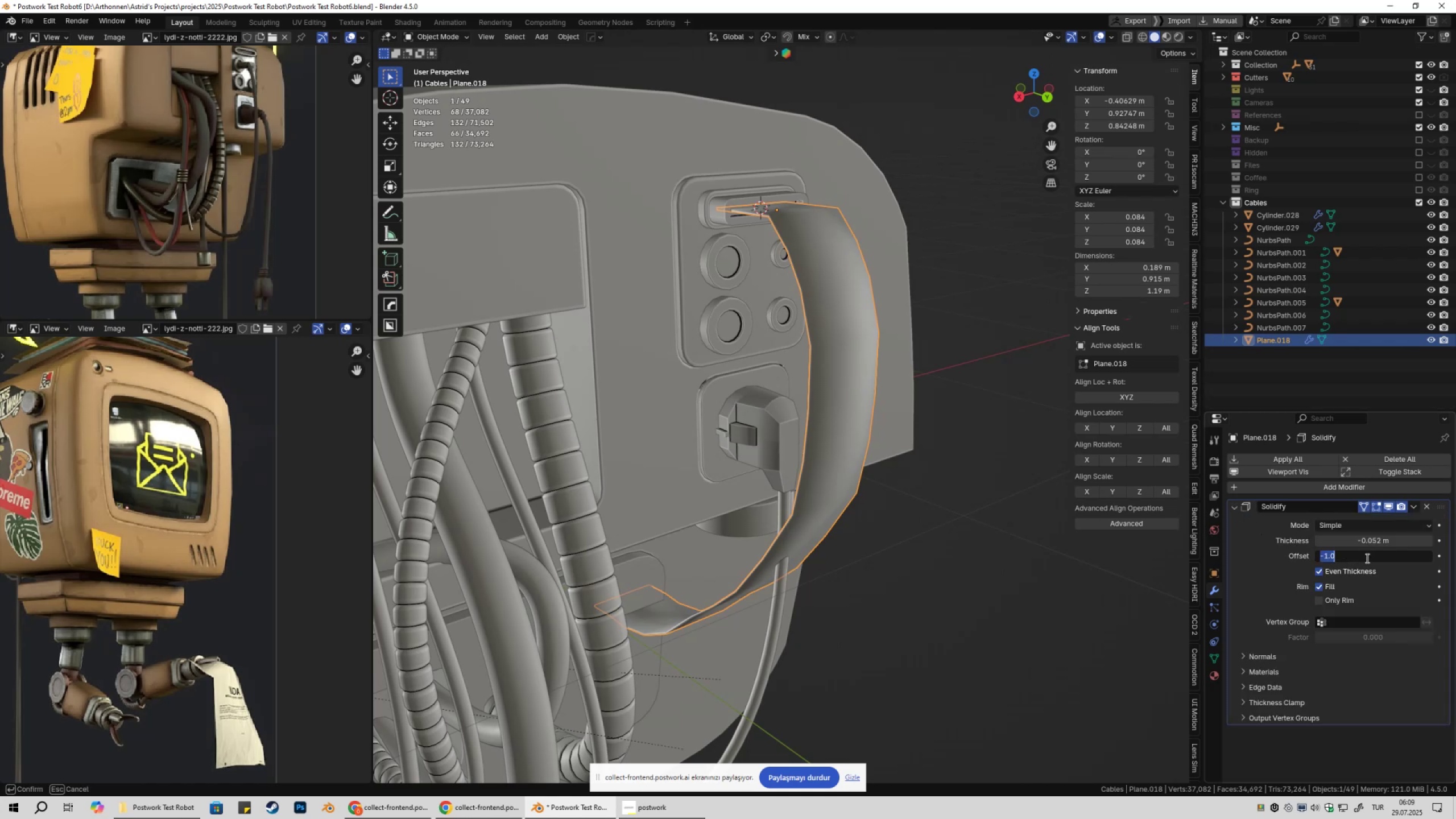 
key(Numpad0)
 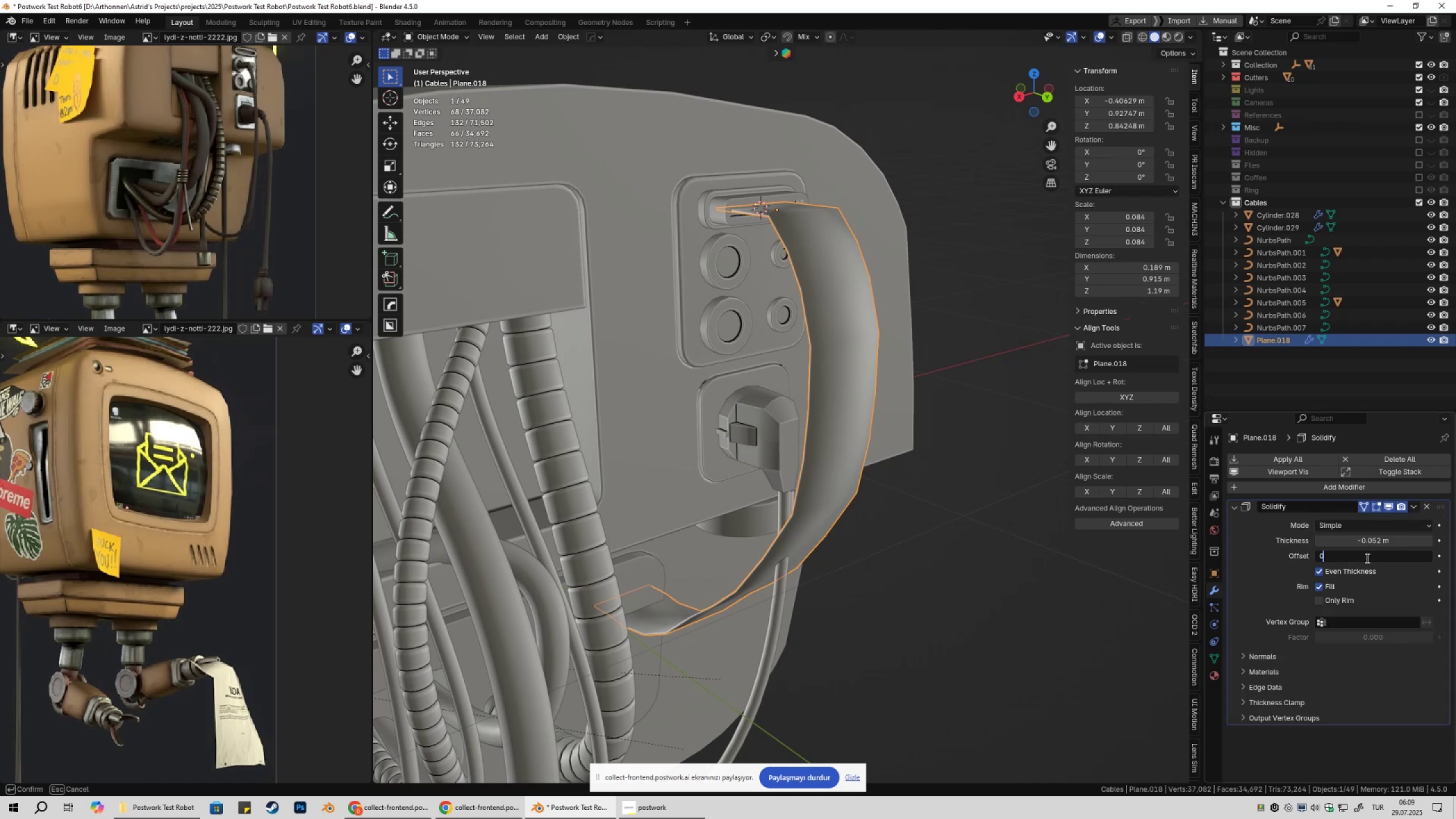 
key(NumpadEnter)
 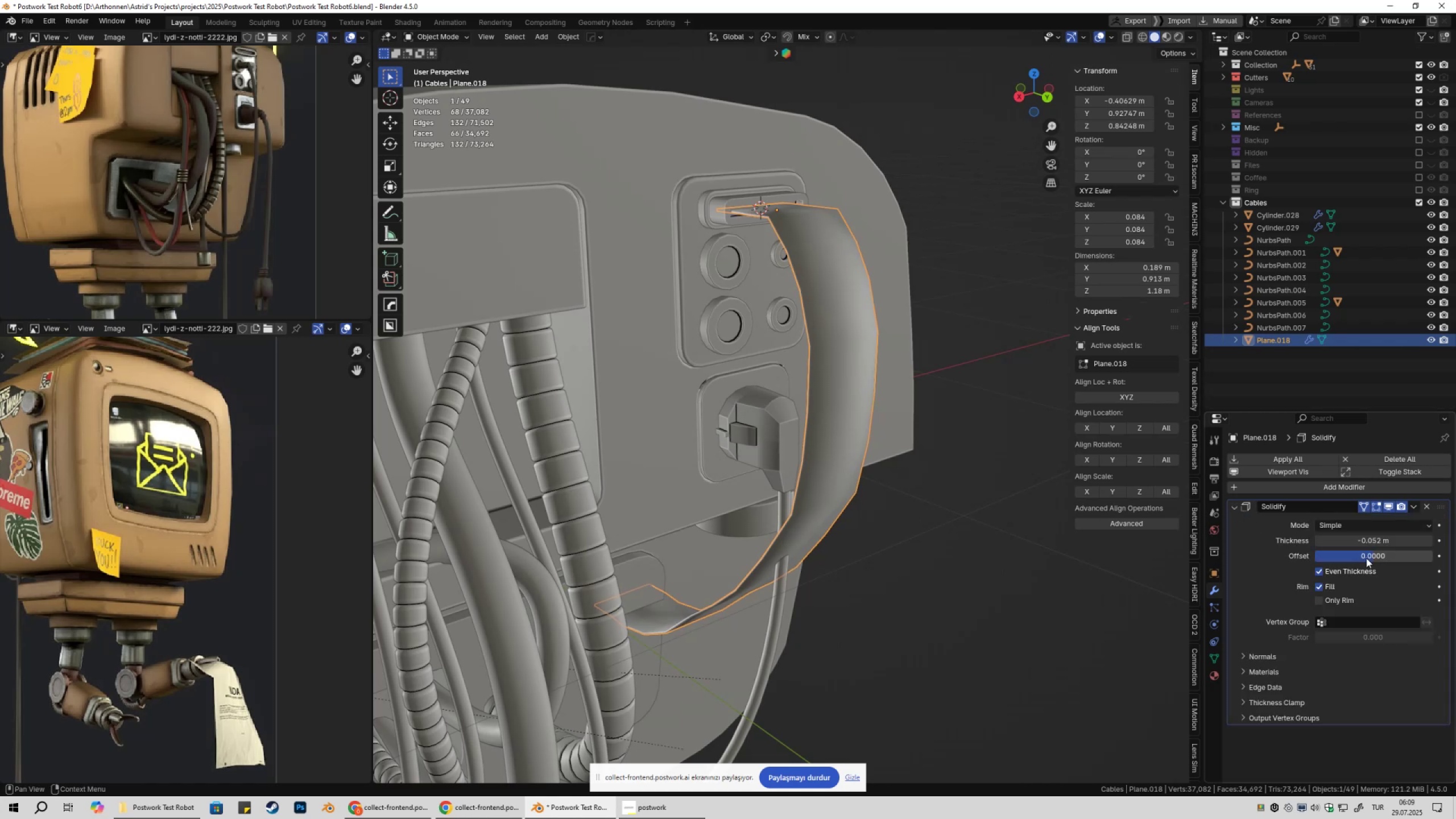 
hold_key(key=ShiftLeft, duration=0.48)
 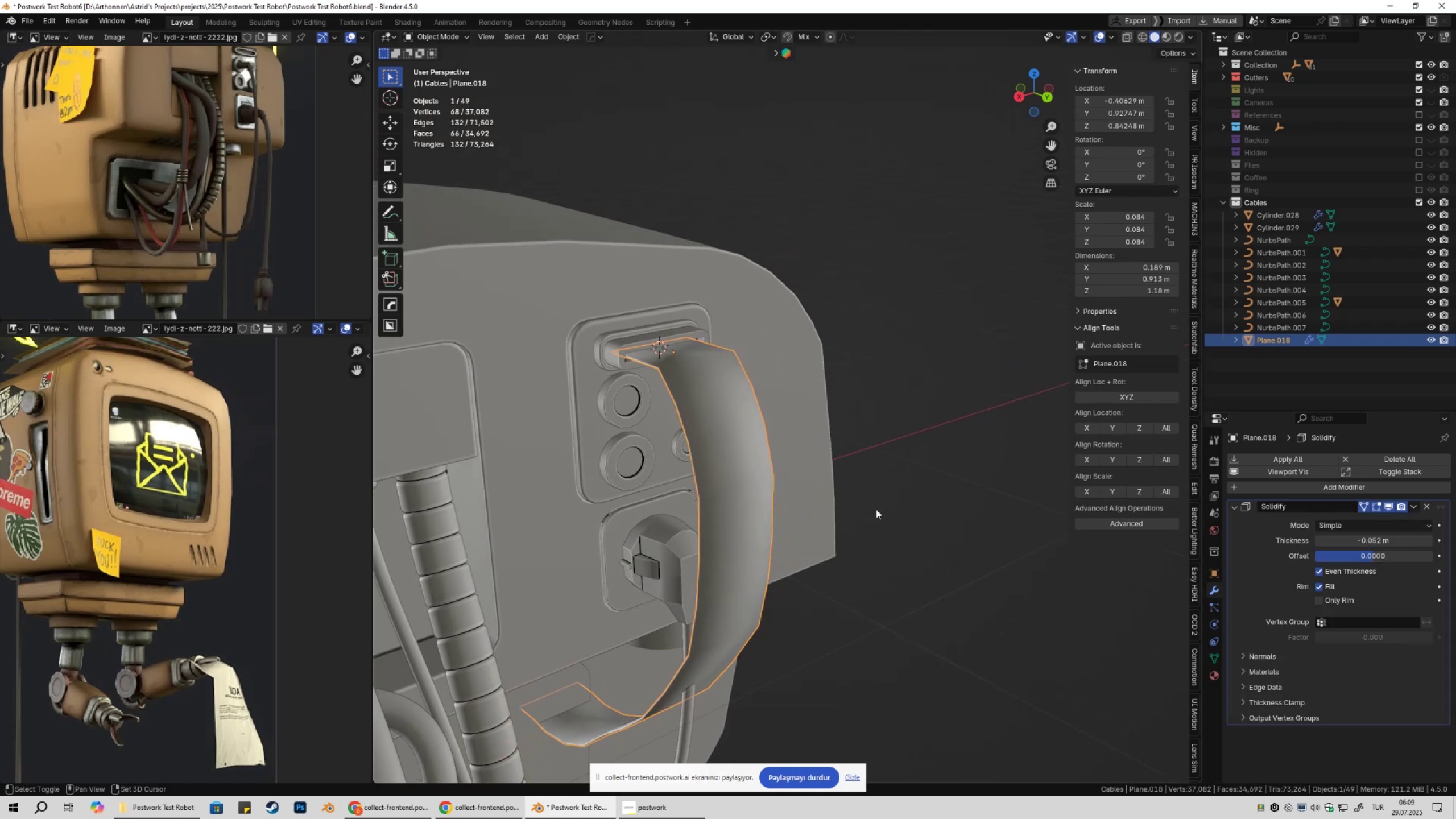 
scroll: coordinate [876, 509], scroll_direction: up, amount: 2.0
 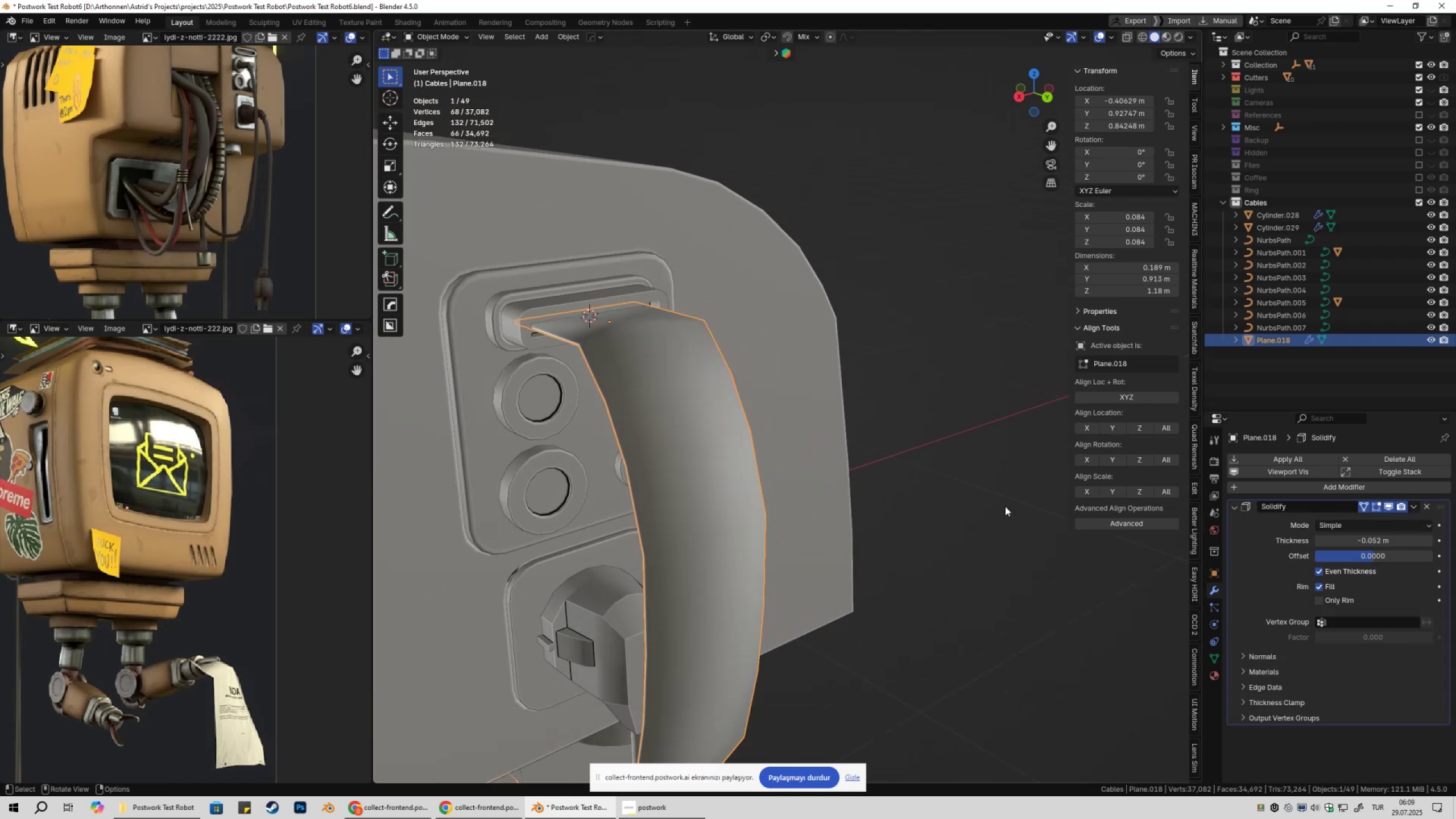 
hold_key(key=ShiftLeft, duration=1.54)
left_click_drag(start_coordinate=[1389, 539], to_coordinate=[372, 547])
 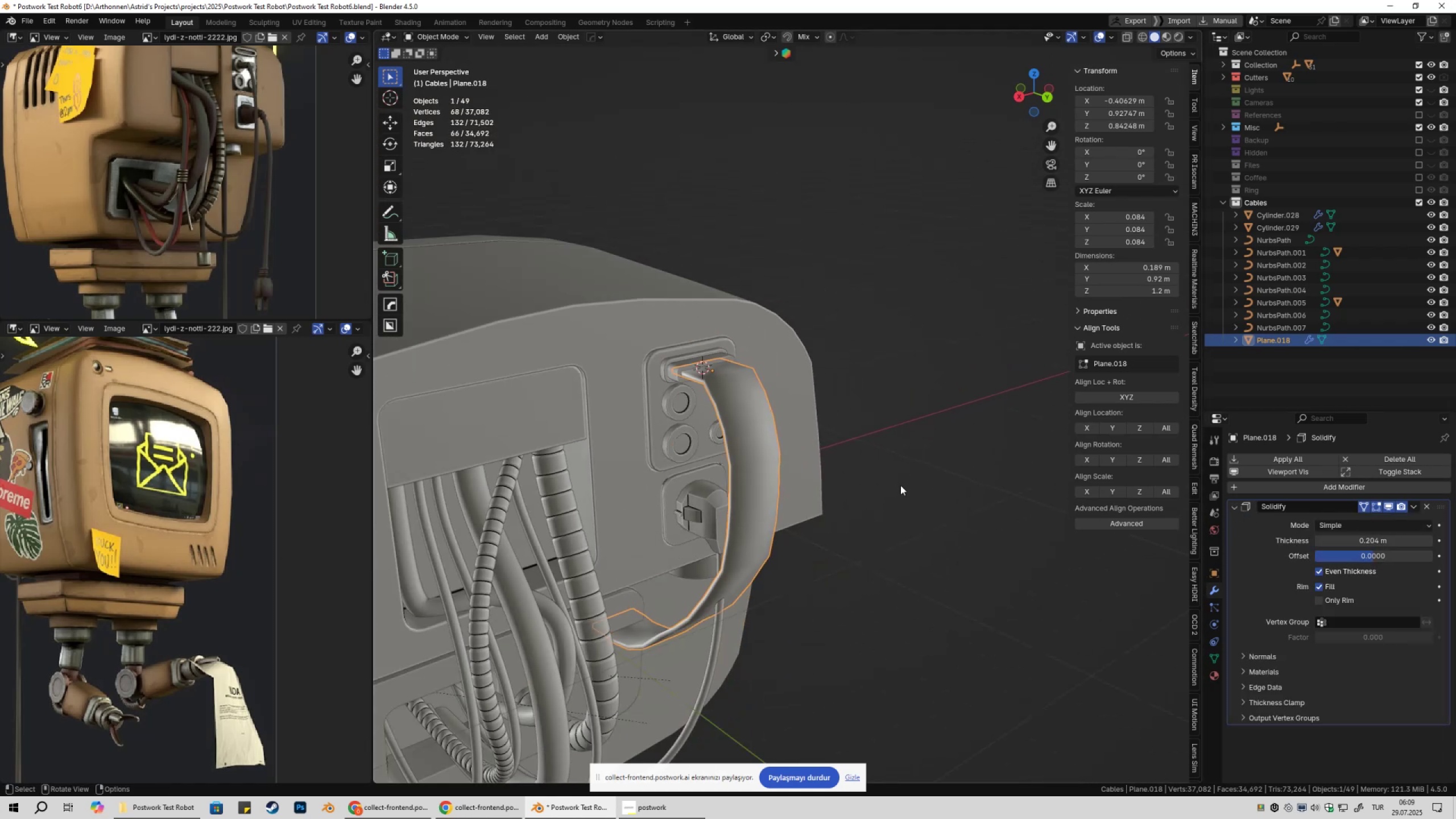 
hold_key(key=ShiftLeft, duration=1.51)
 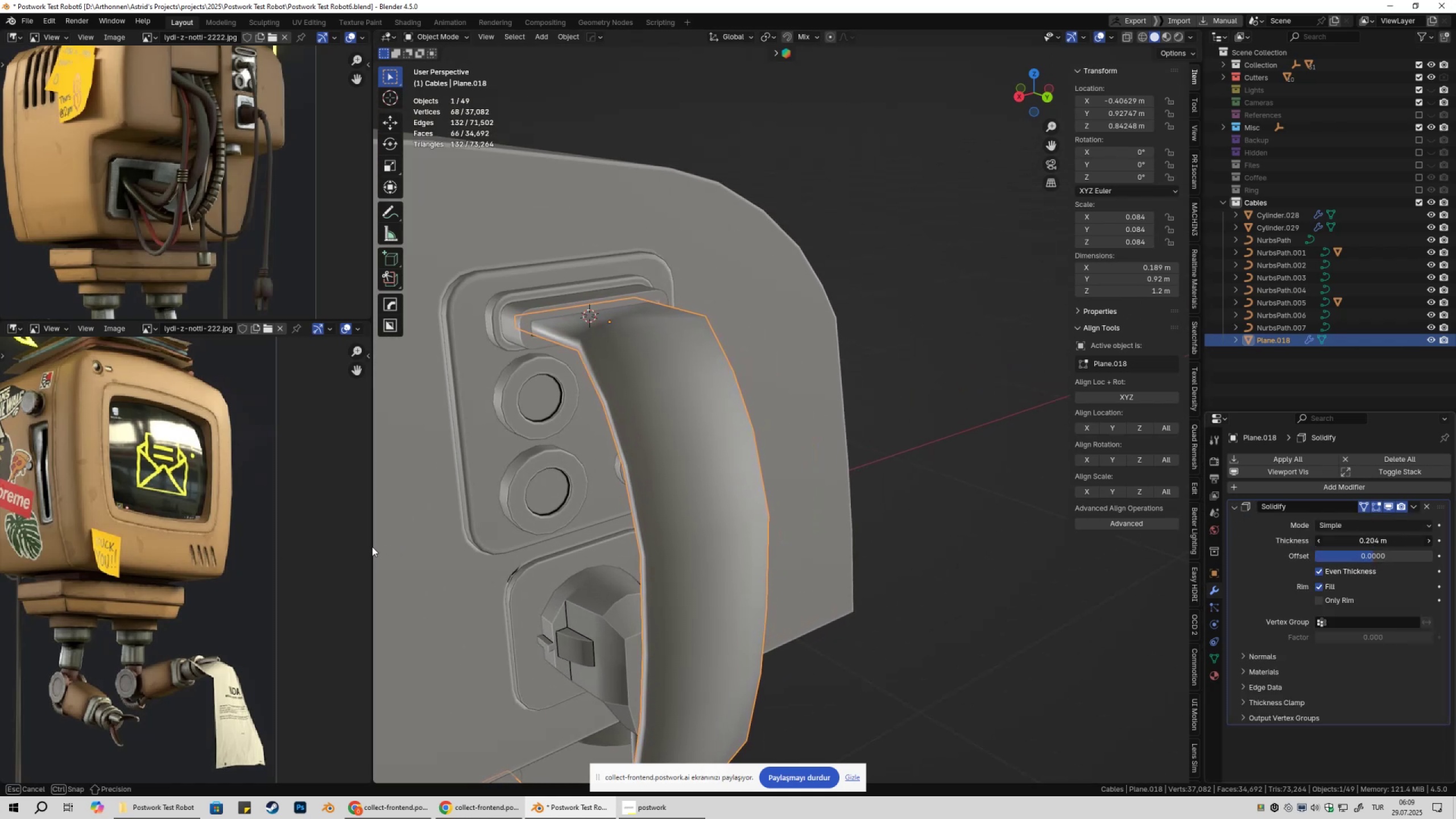 
key(Shift+ShiftLeft)
 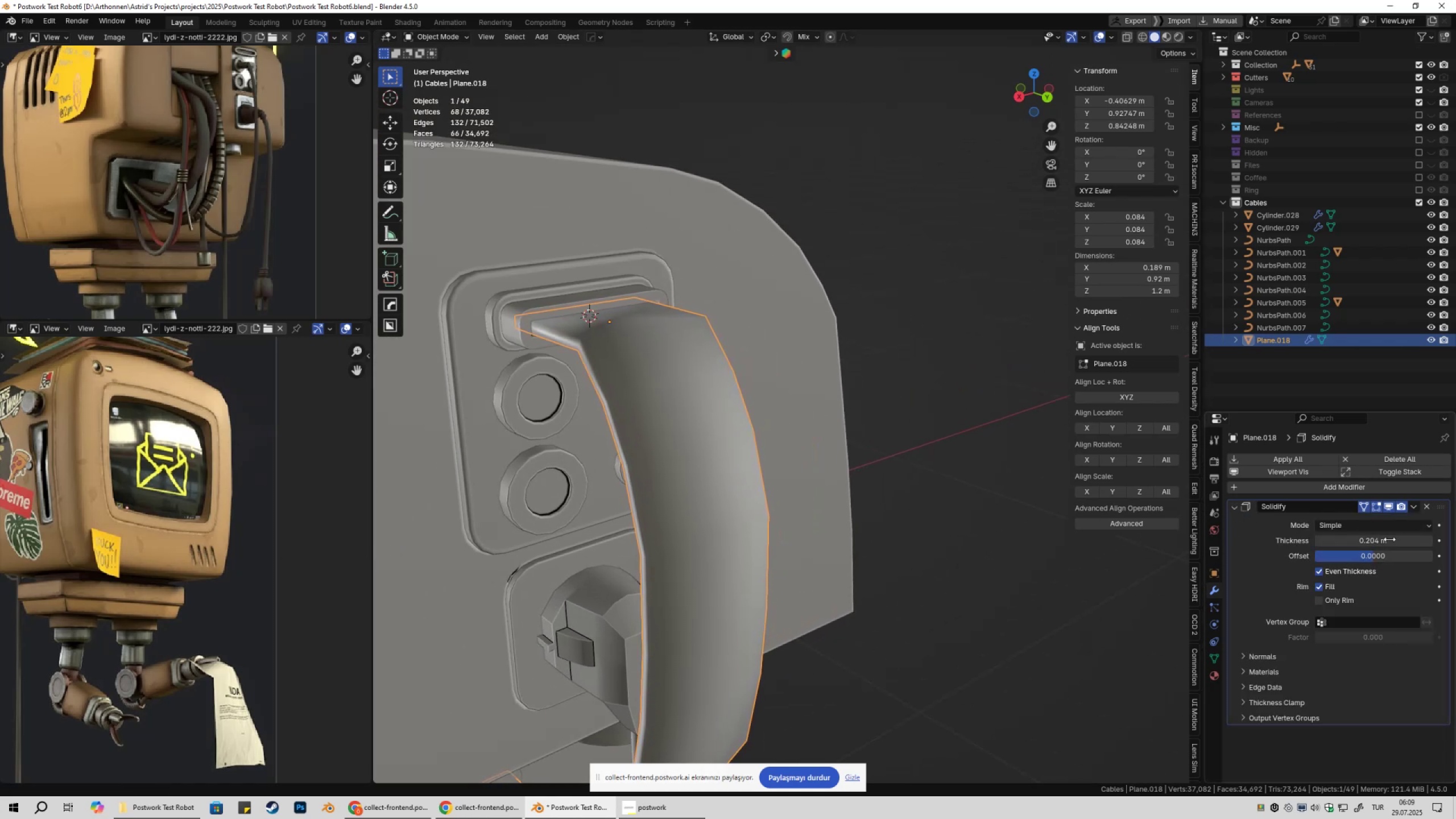 
key(Shift+ShiftLeft)
 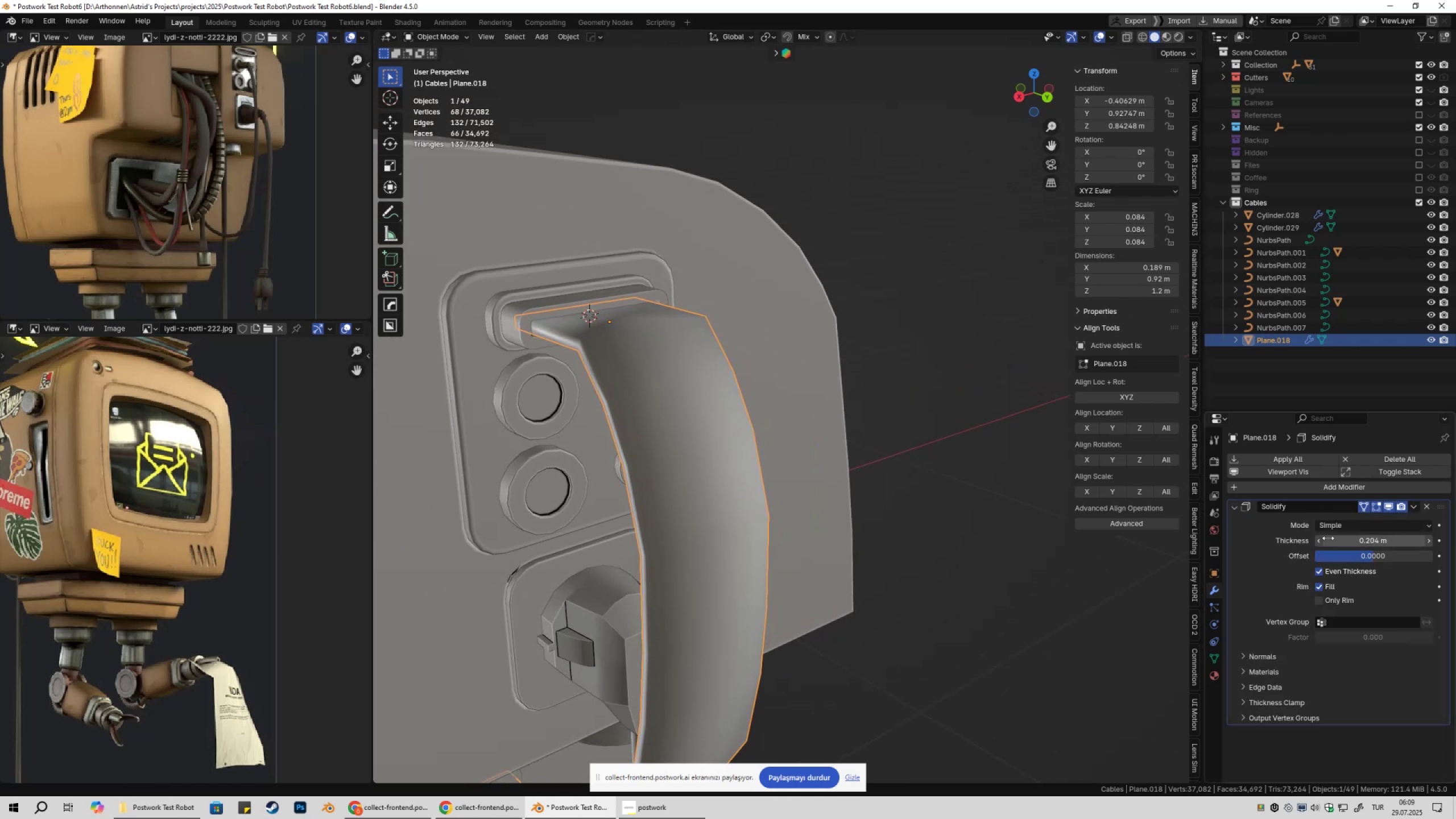 
key(Shift+ShiftLeft)
 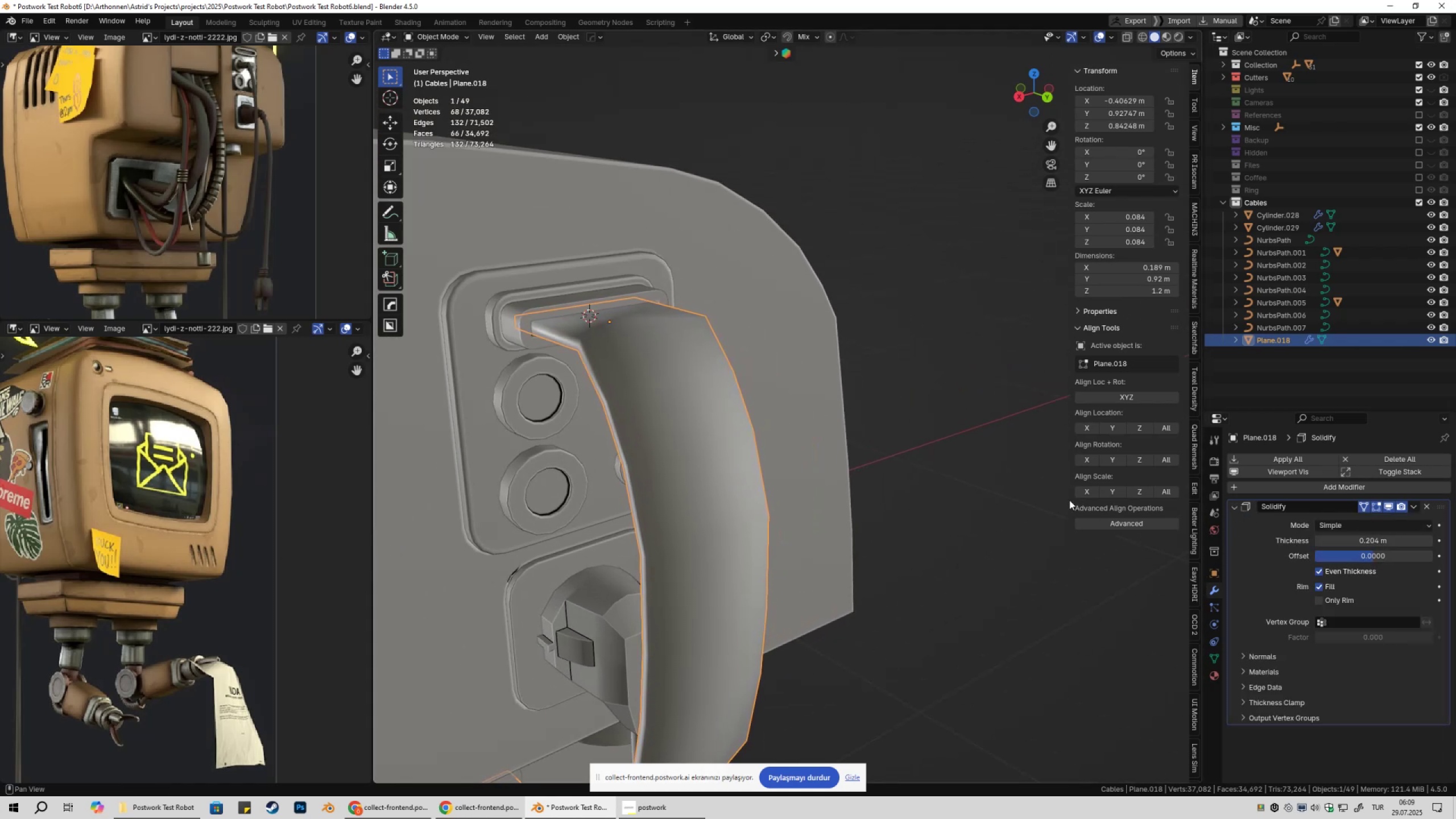 
key(Shift+ShiftLeft)
 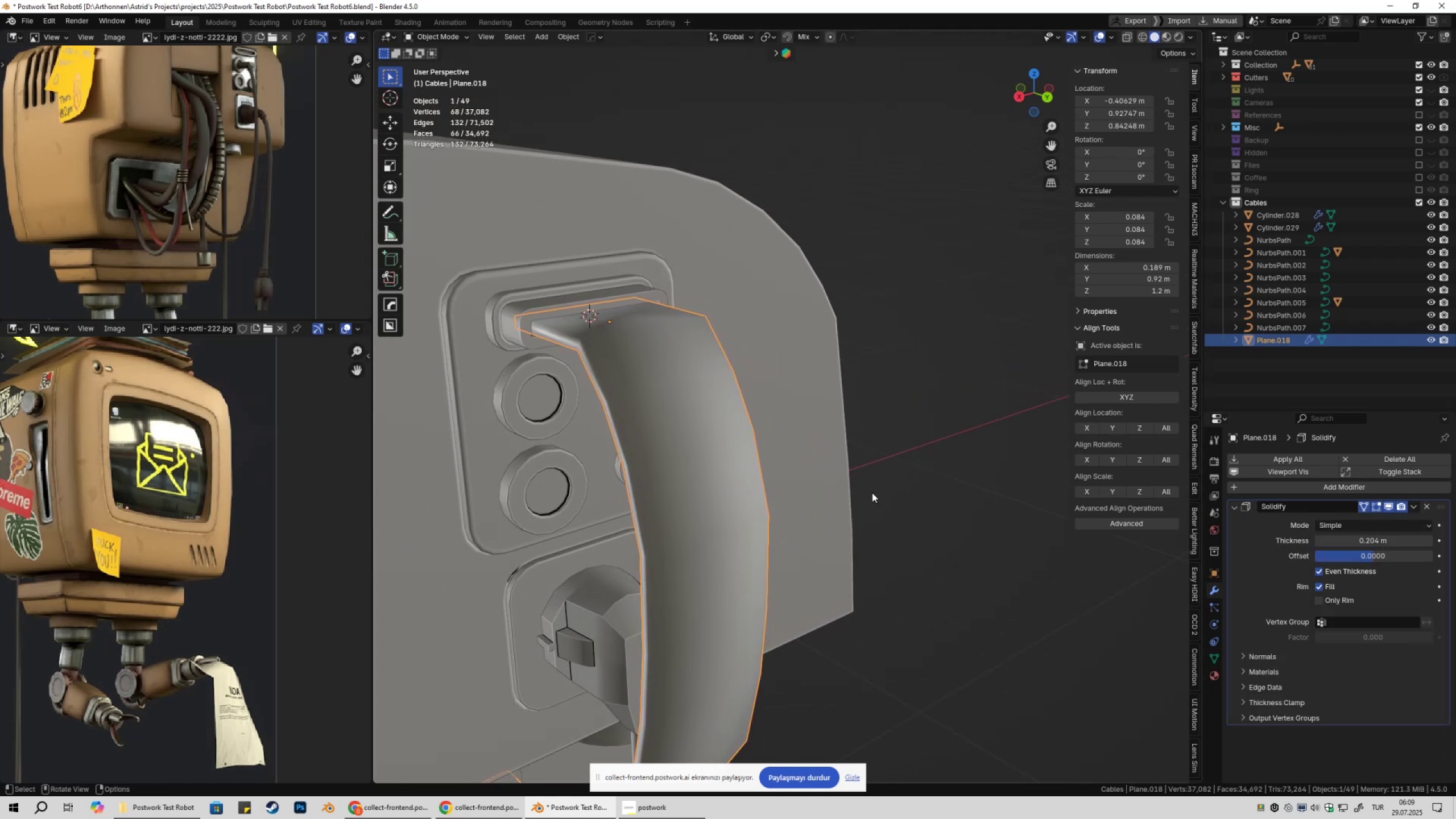 
scroll: coordinate [859, 495], scroll_direction: down, amount: 4.0
 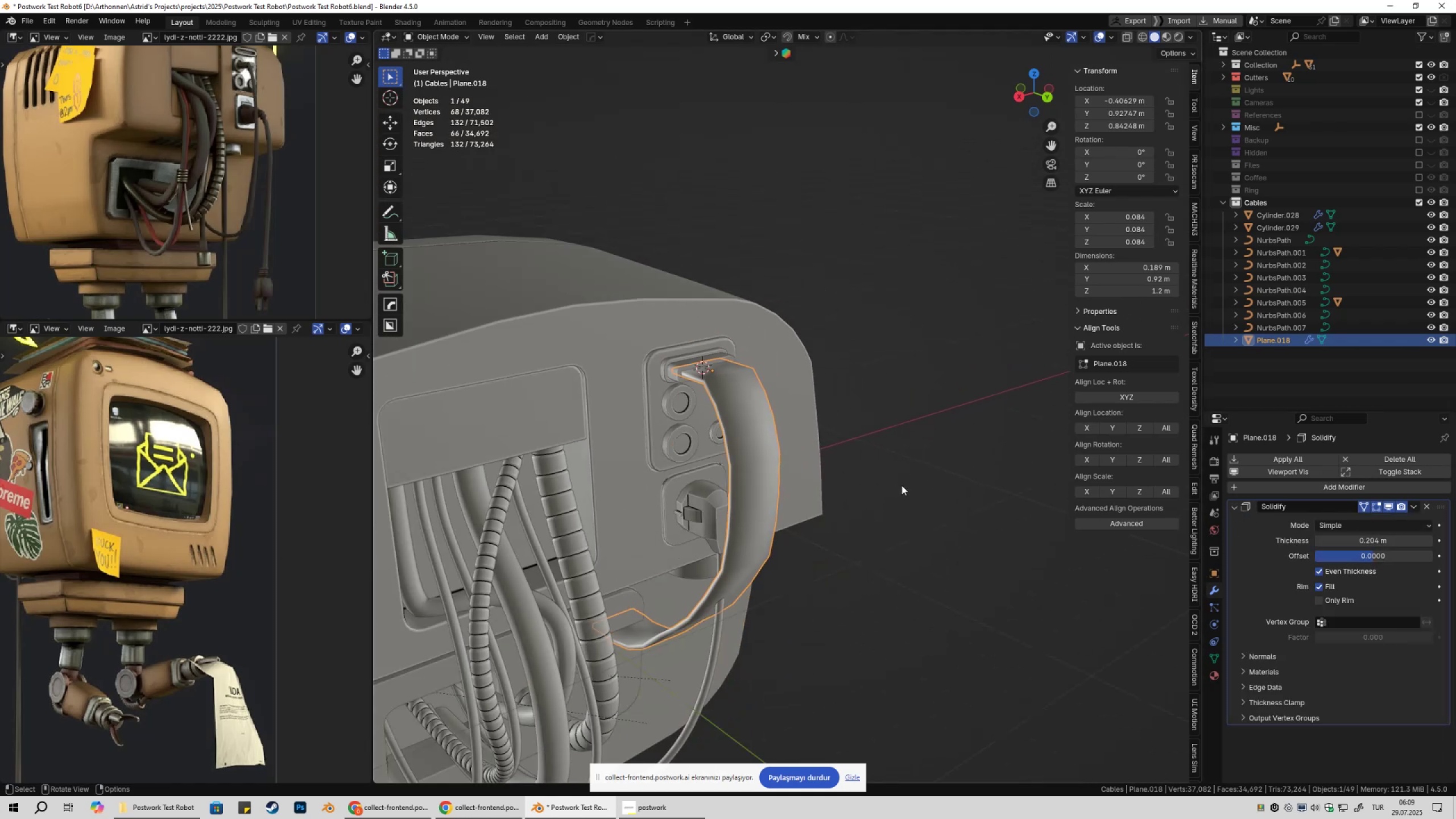 
left_click([901, 485])
 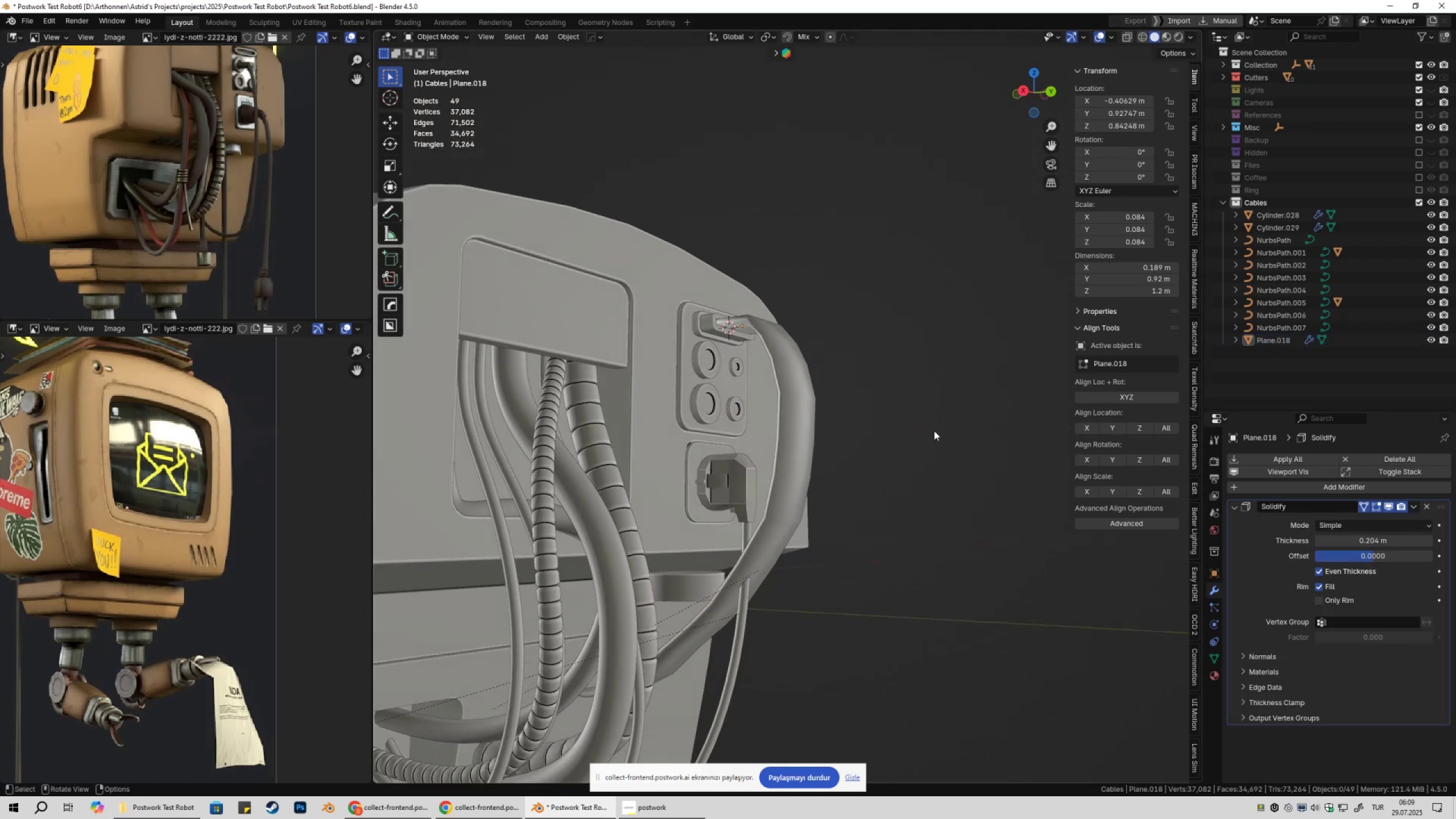 
scroll: coordinate [901, 449], scroll_direction: down, amount: 4.0
 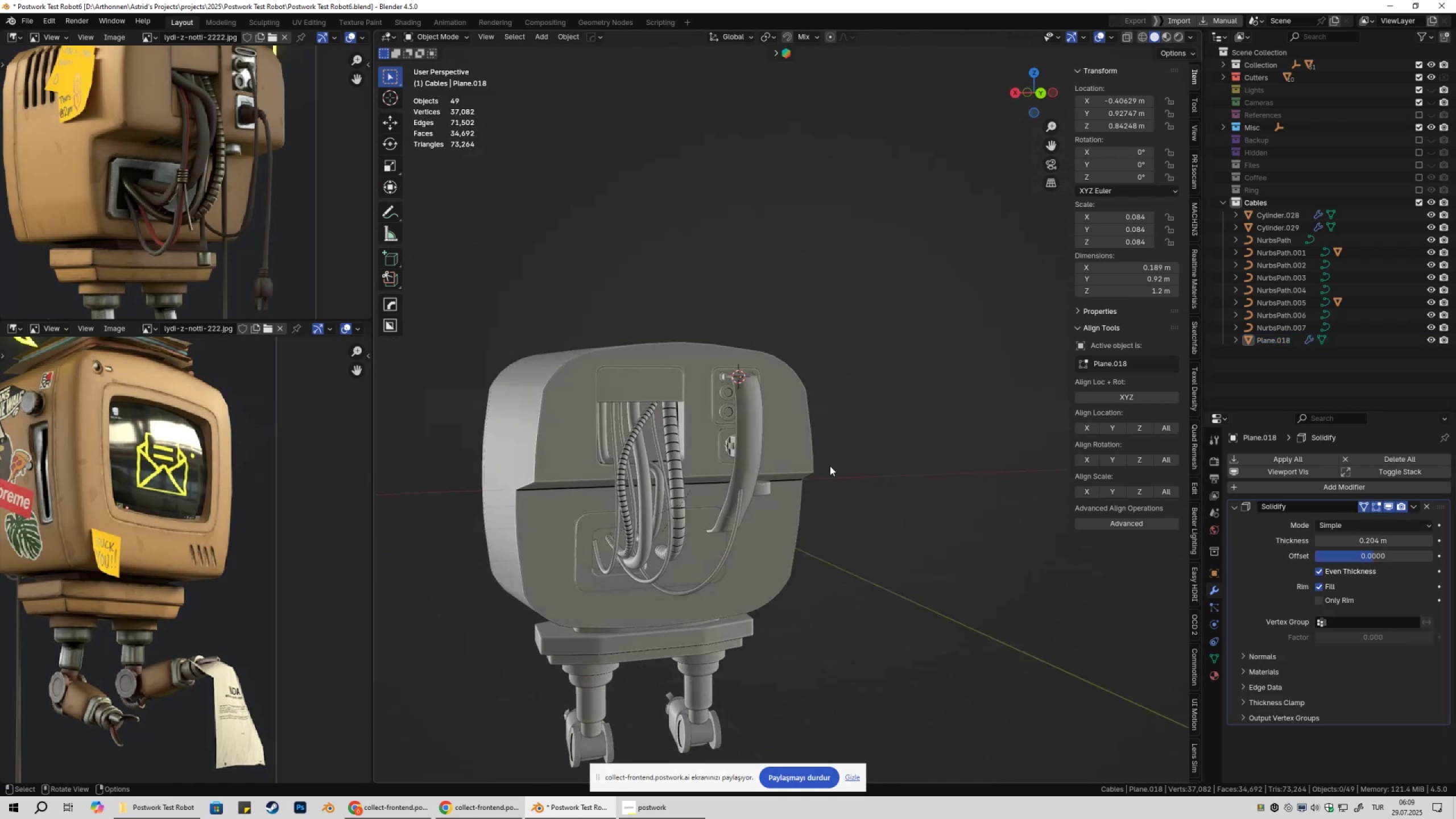 
left_click([752, 461])
 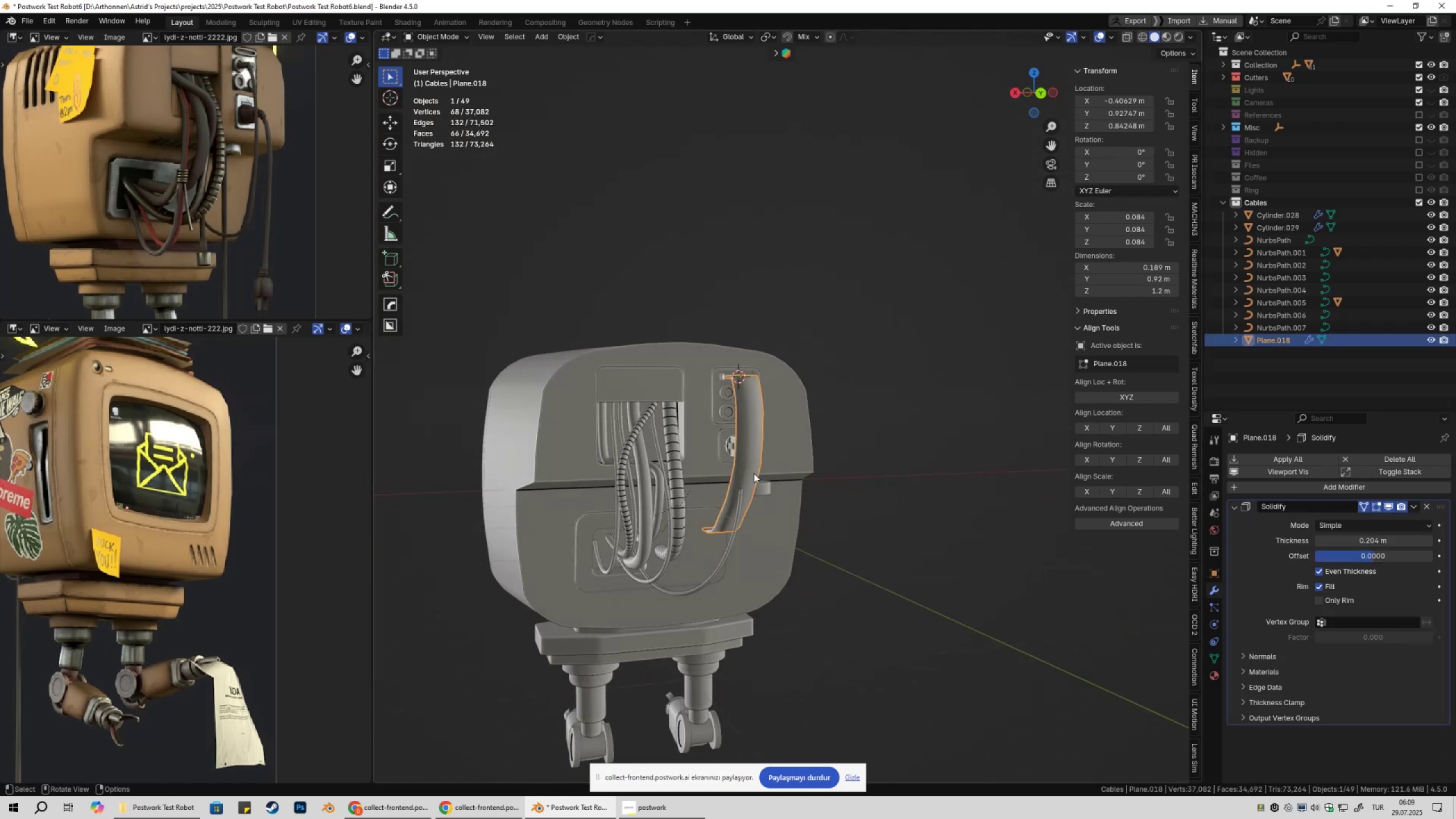 
key(Shift+ShiftLeft)
 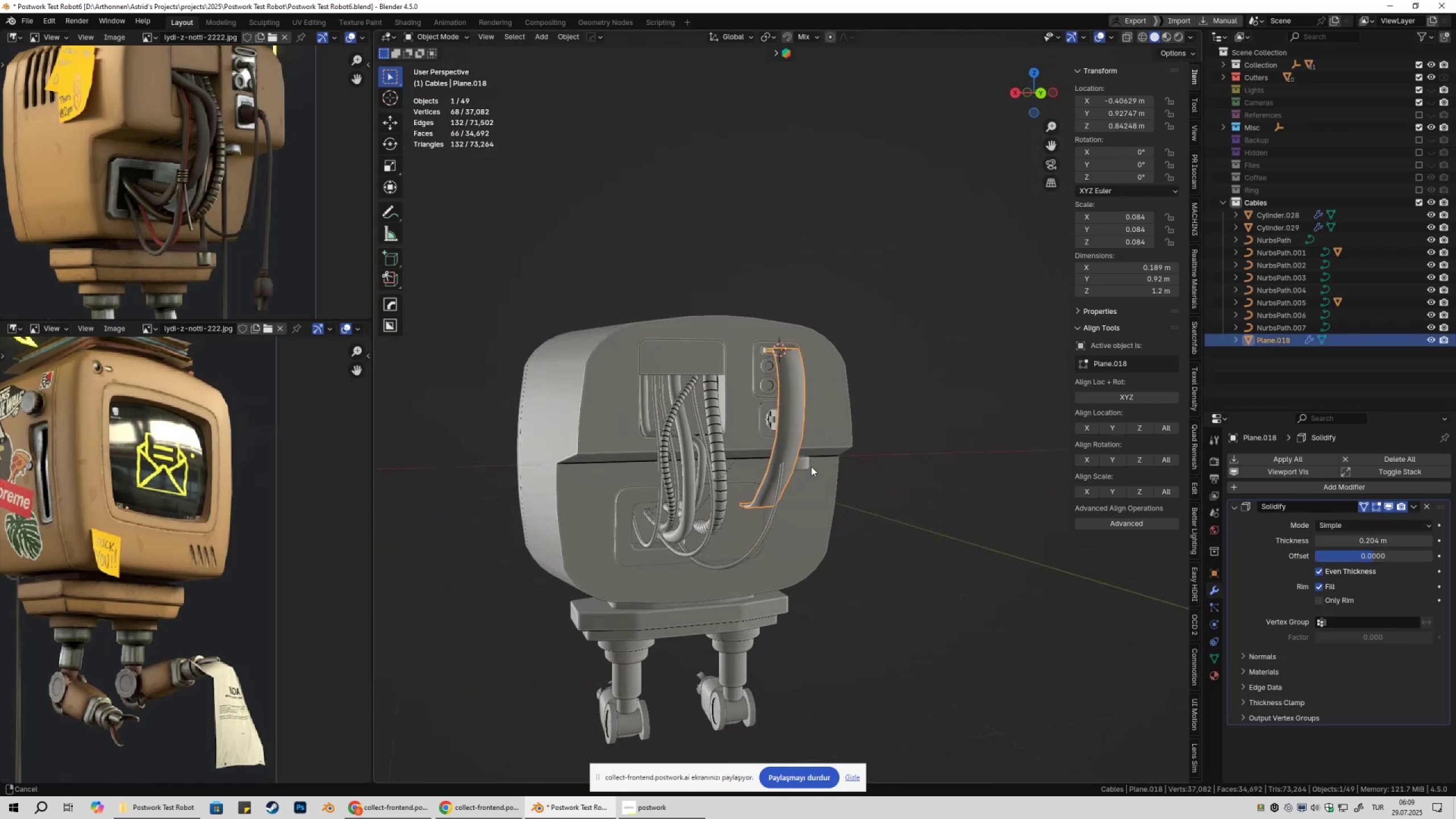 
key(Tab)
 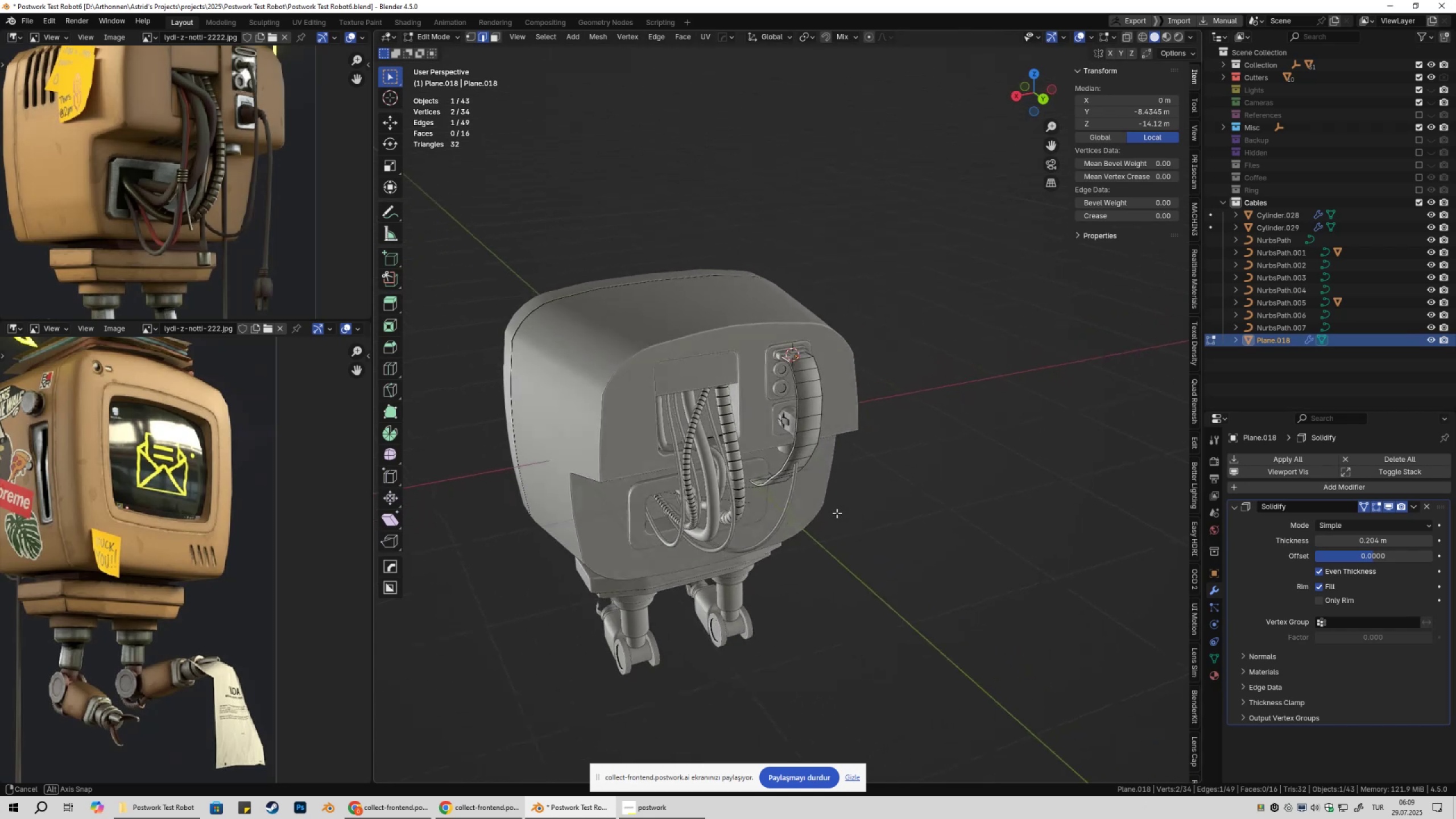 
key(Tab)
 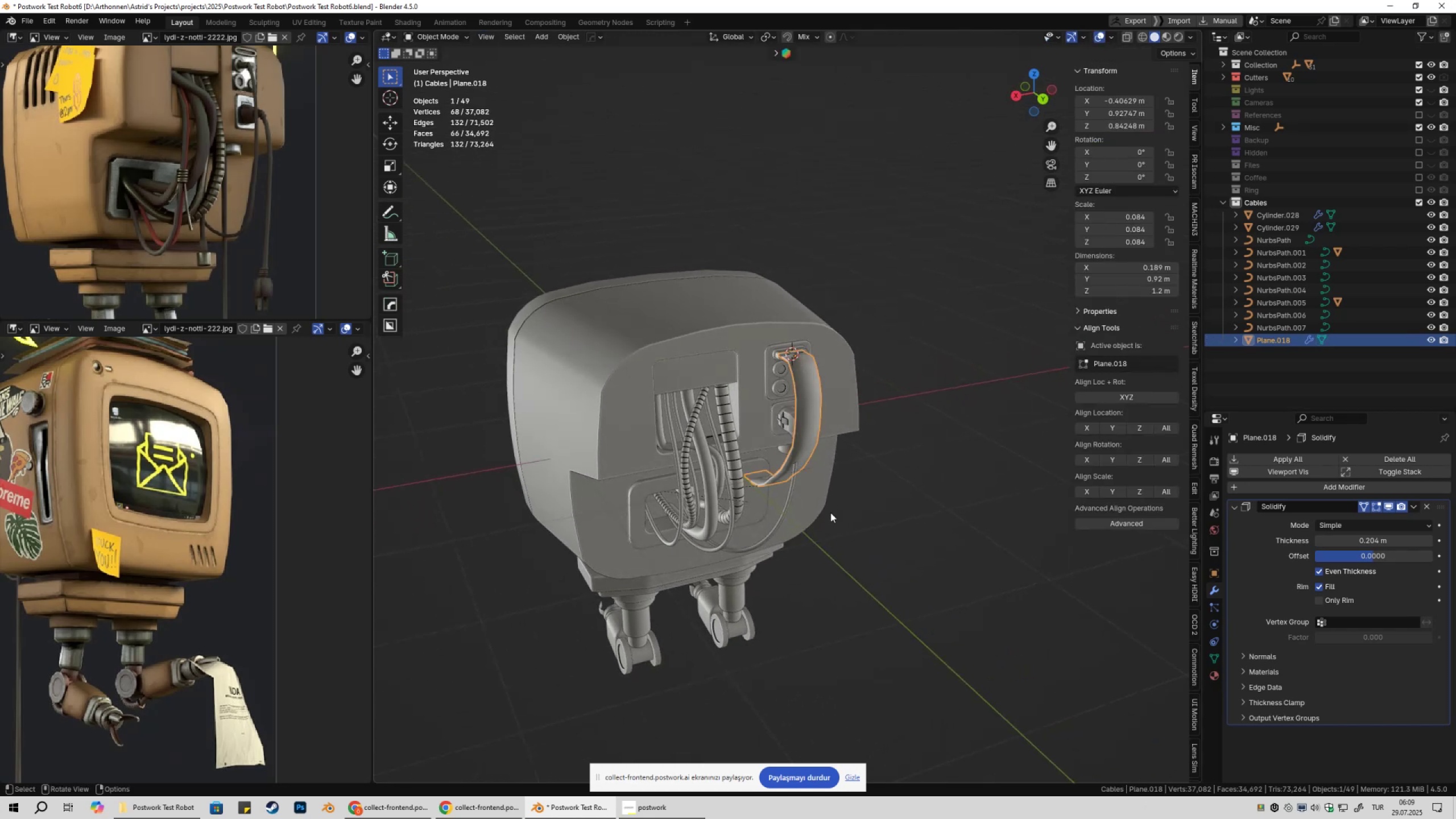 
key(Tab)
 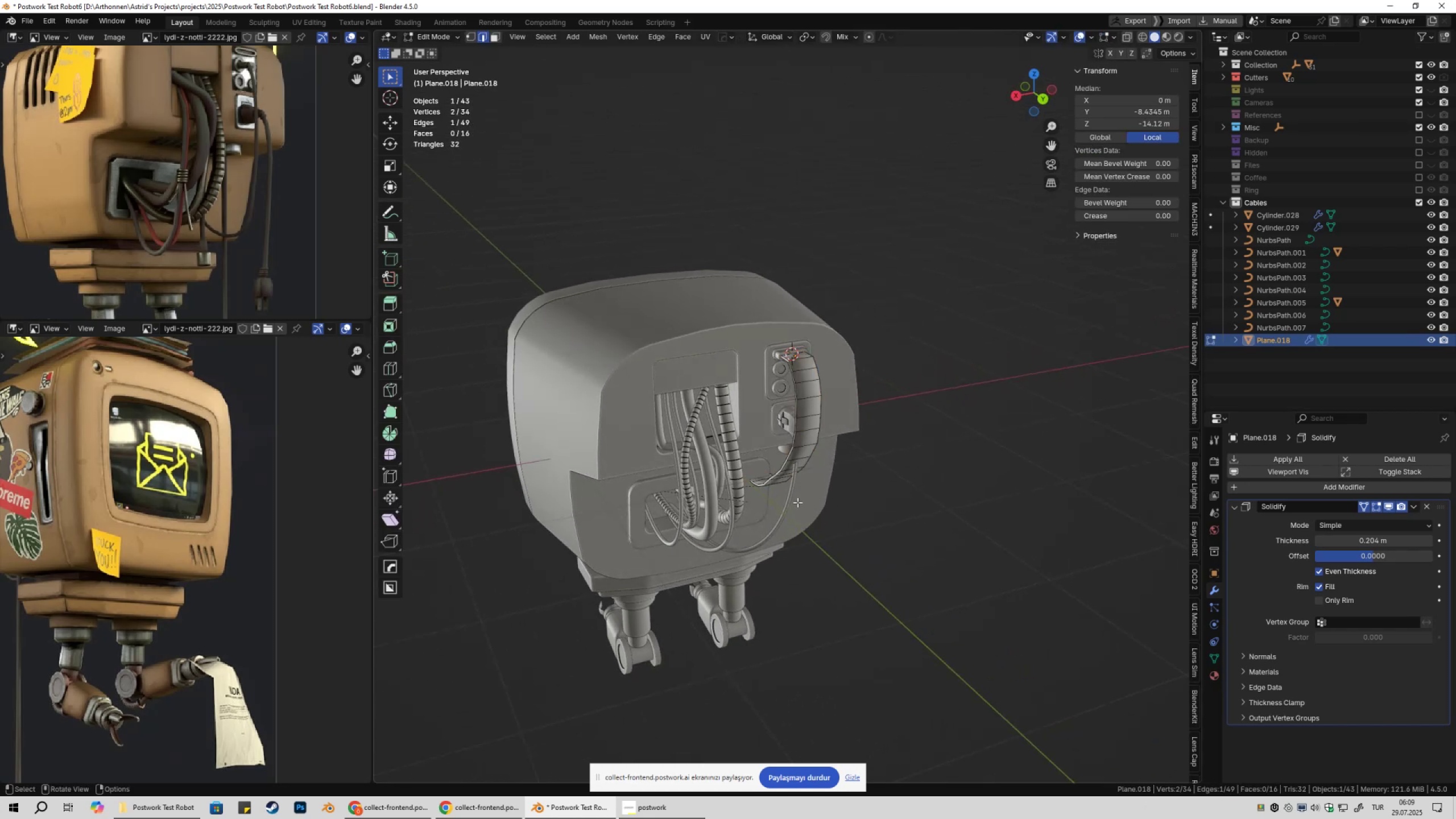 
key(2)
 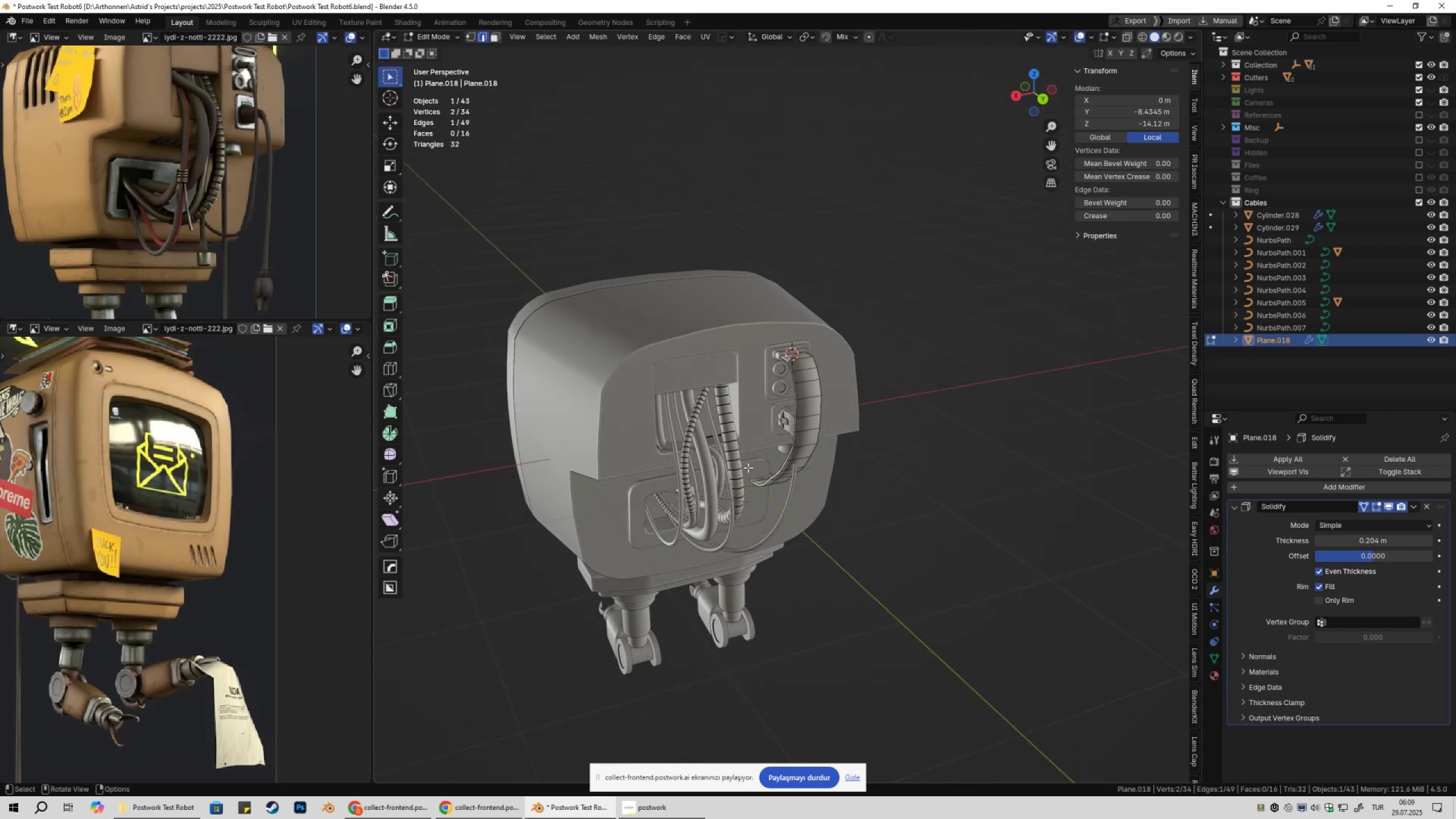 
left_click([748, 468])
 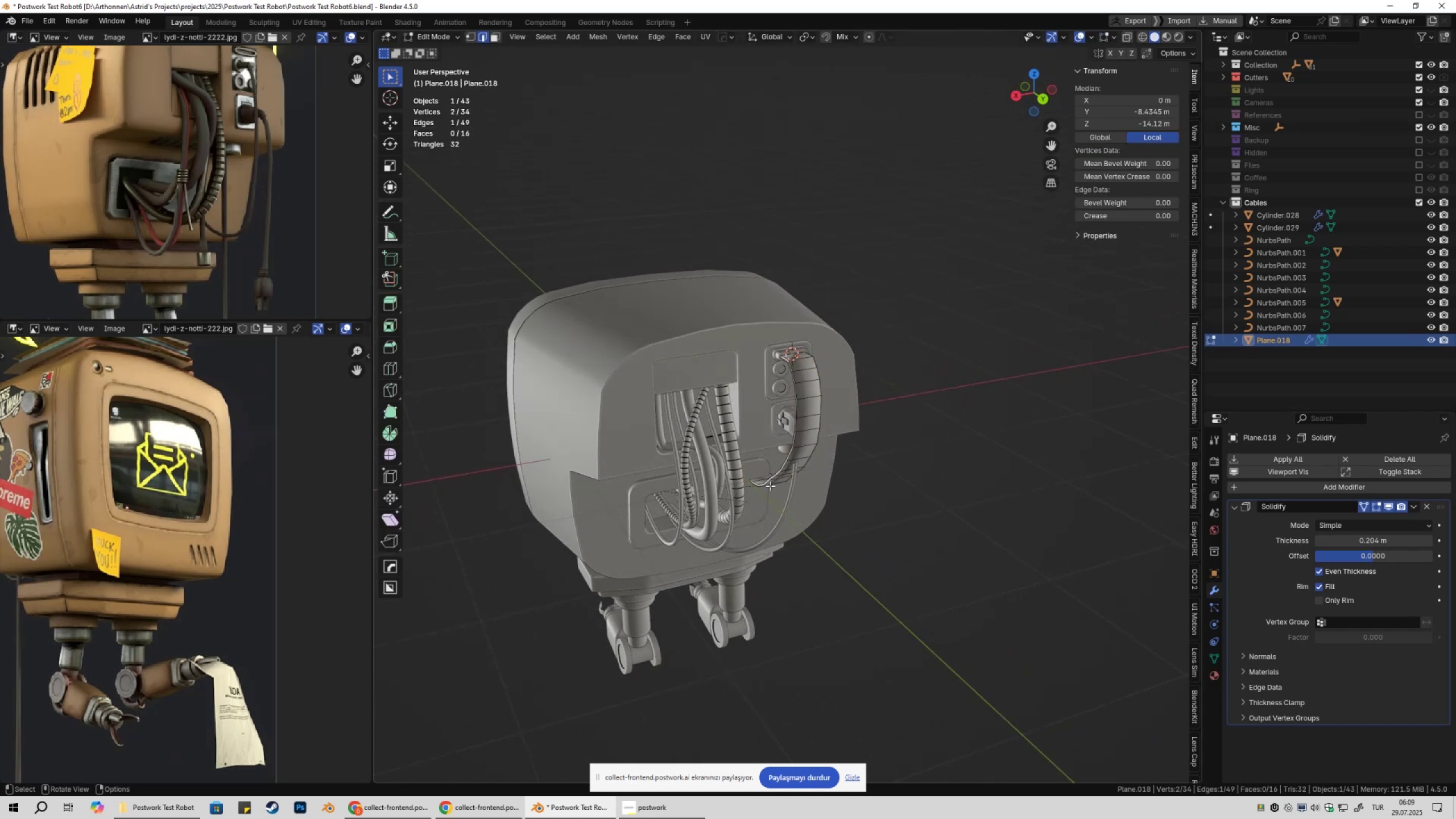 
left_click_drag(start_coordinate=[736, 454], to_coordinate=[774, 480])
 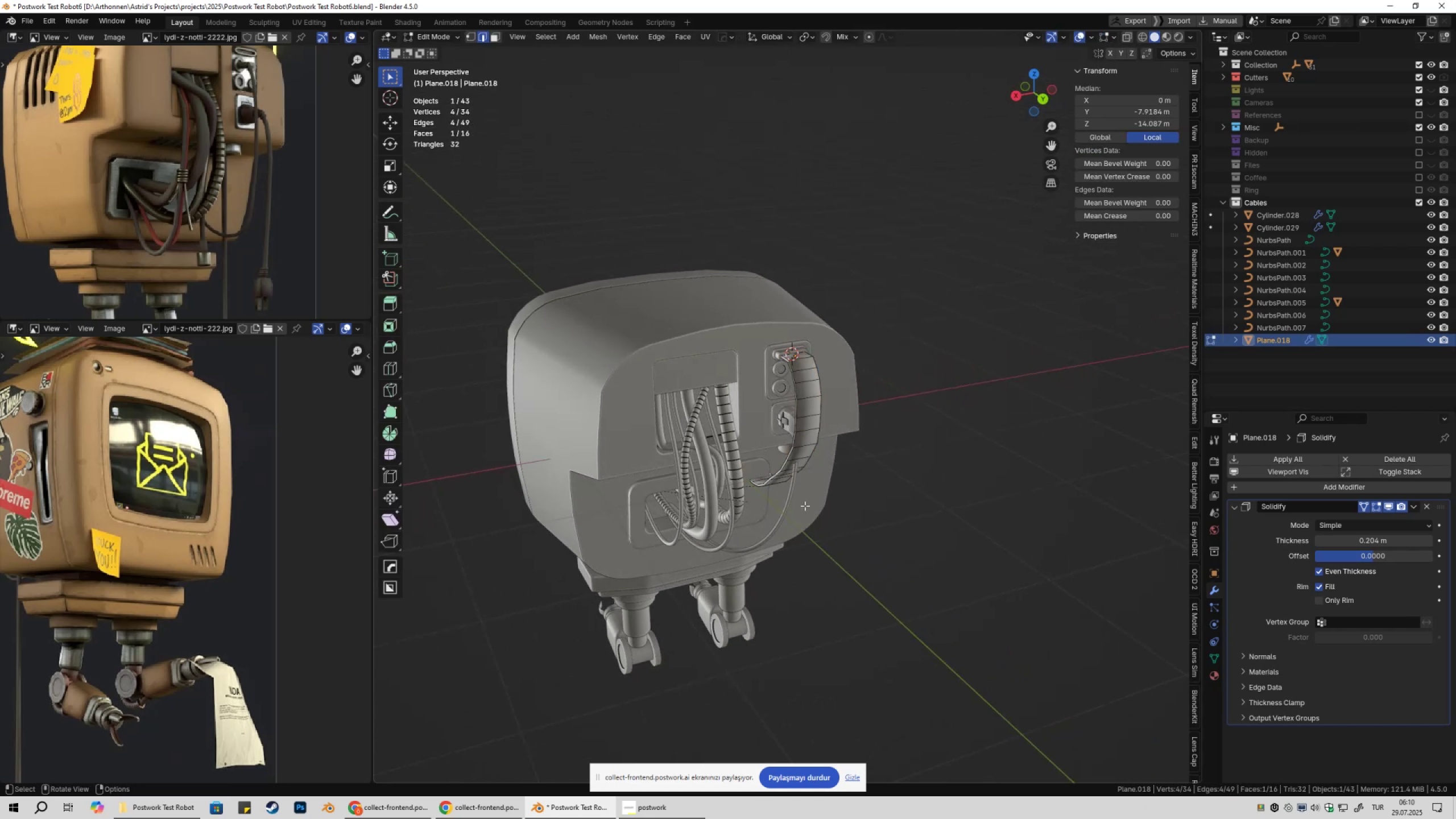 
type(gyx)
key(Escape)
 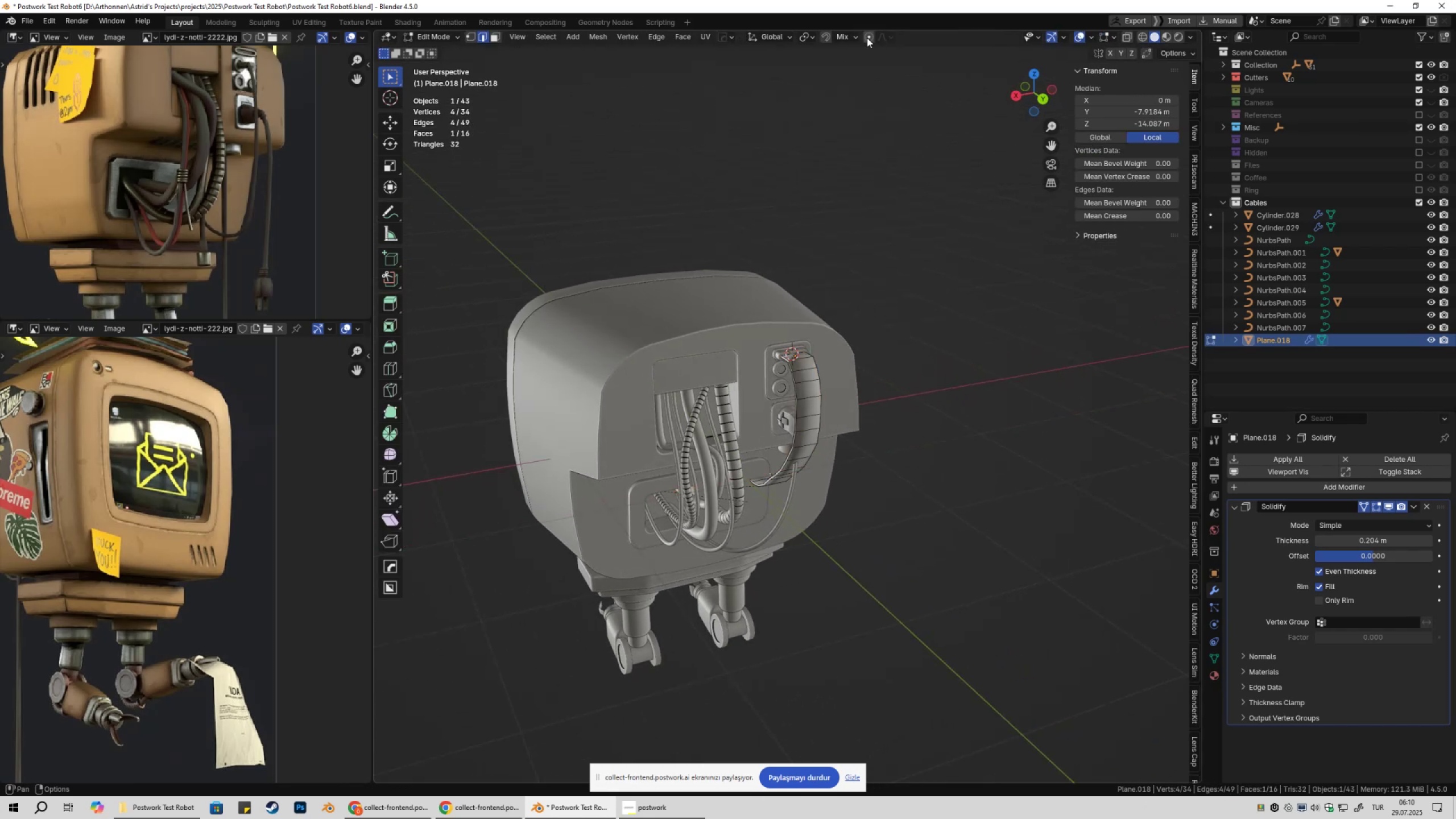 
left_click([869, 36])
 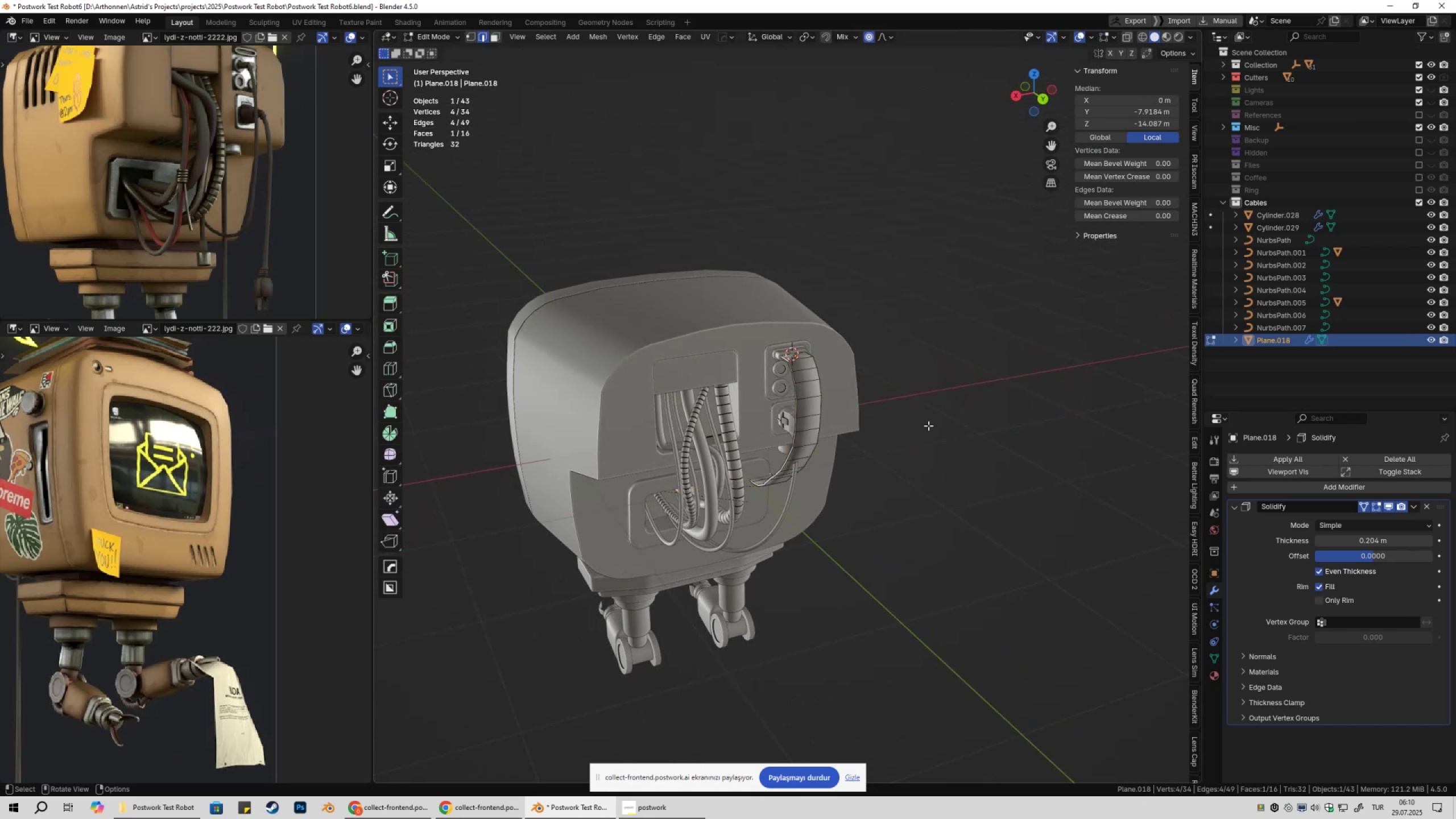 
type(gx)
 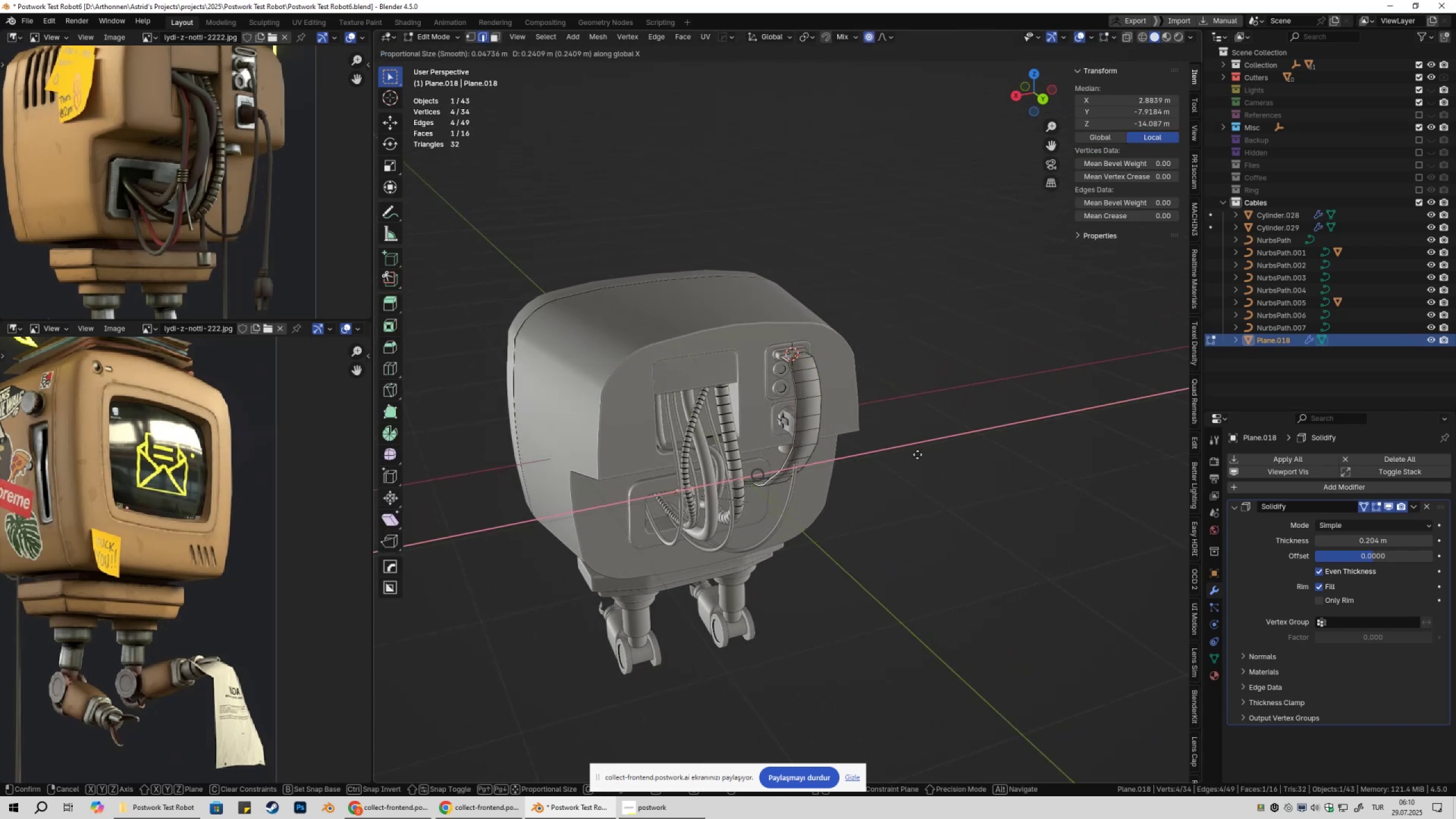 
scroll: coordinate [930, 478], scroll_direction: down, amount: 36.0
 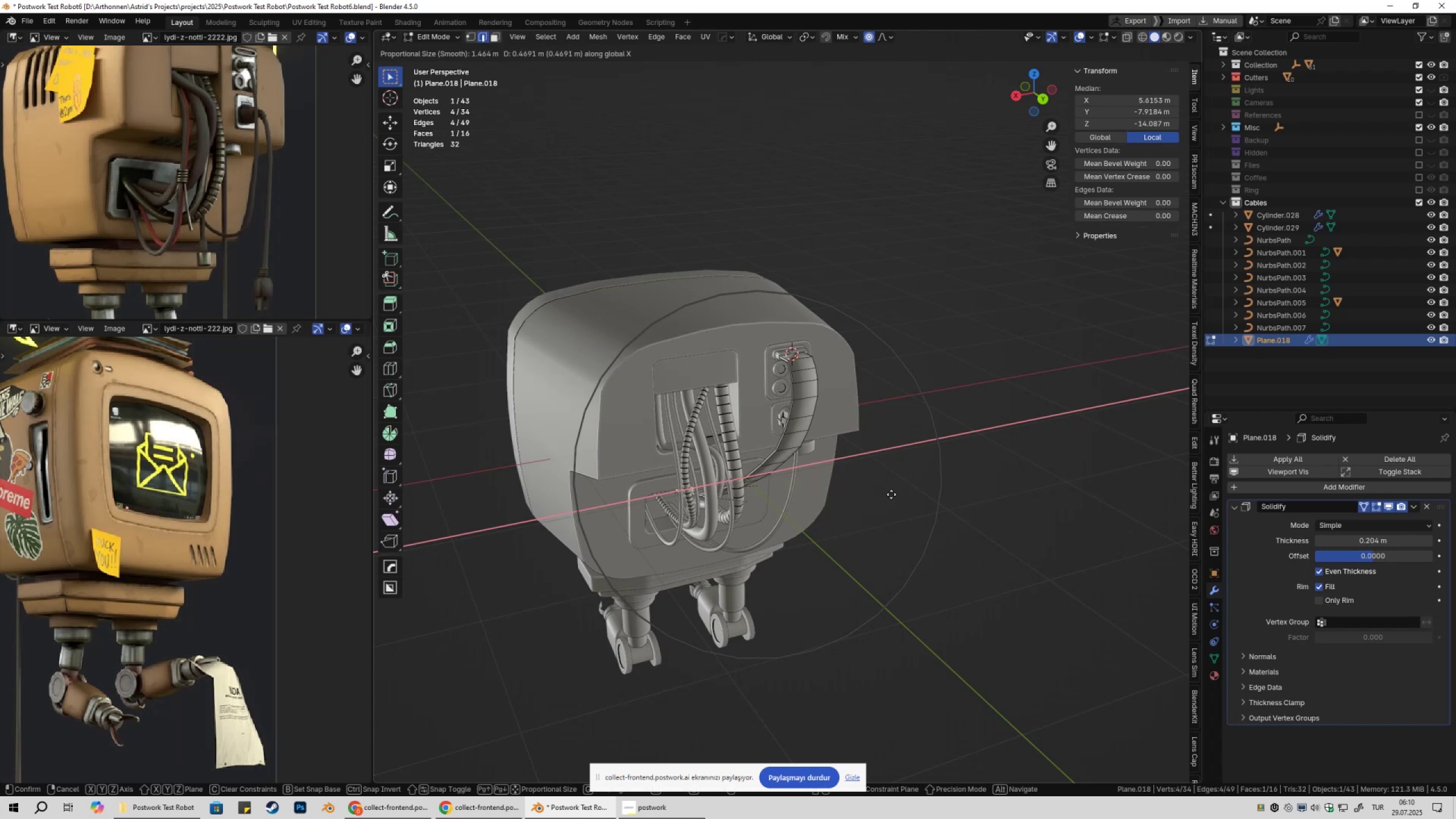 
scroll: coordinate [924, 485], scroll_direction: up, amount: 3.0
 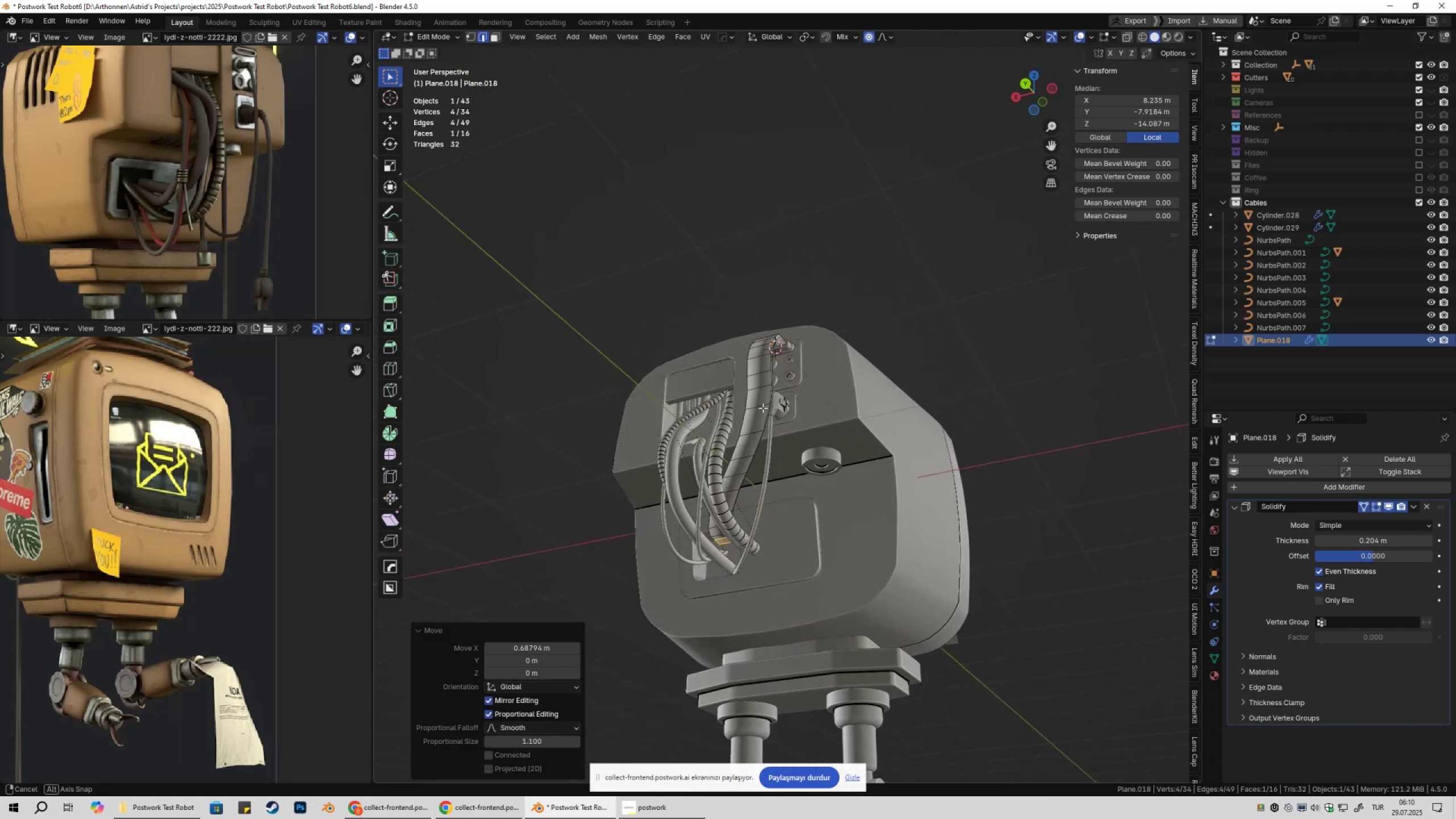 
type(gz)
 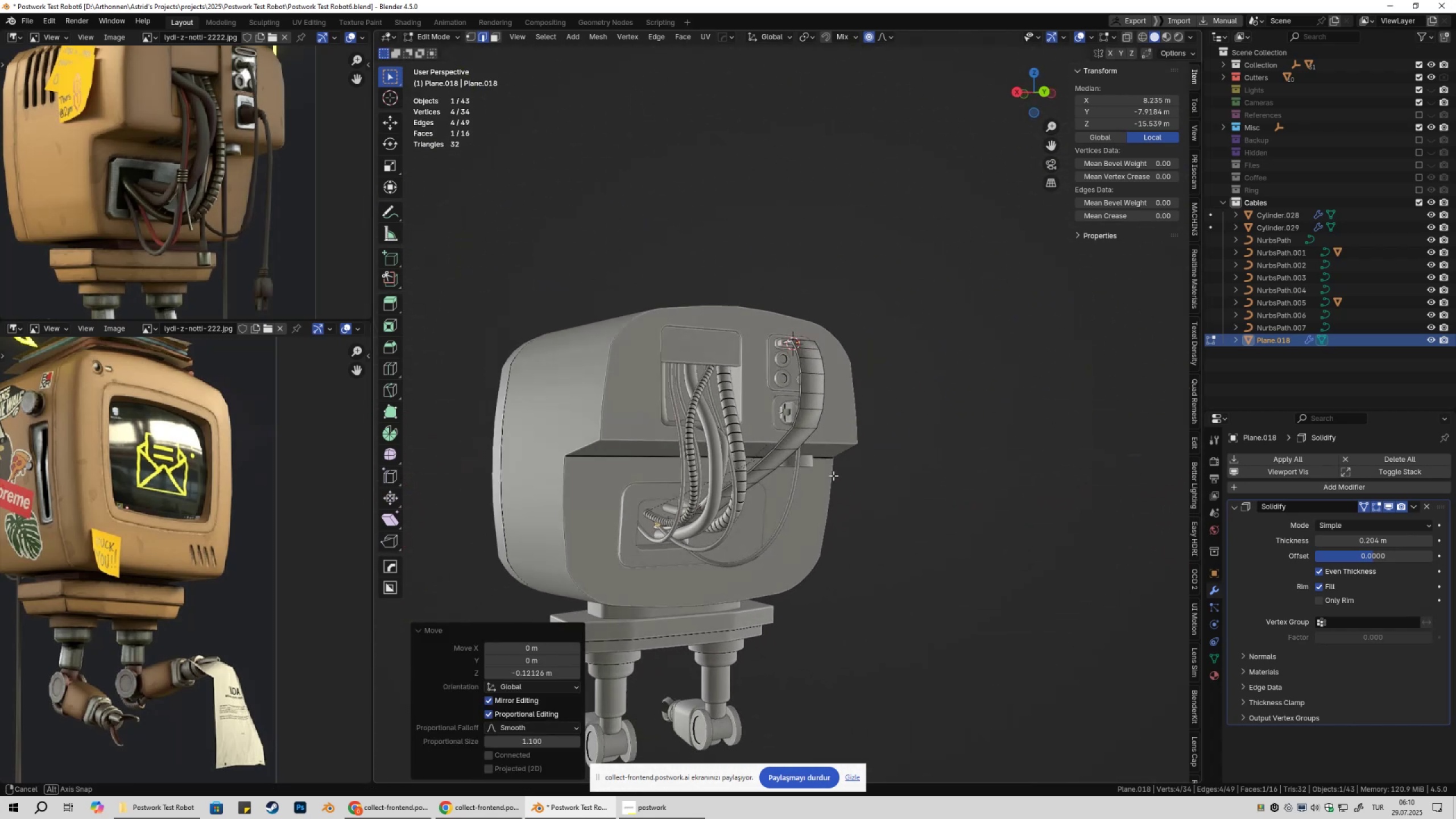 
left_click([758, 469])
 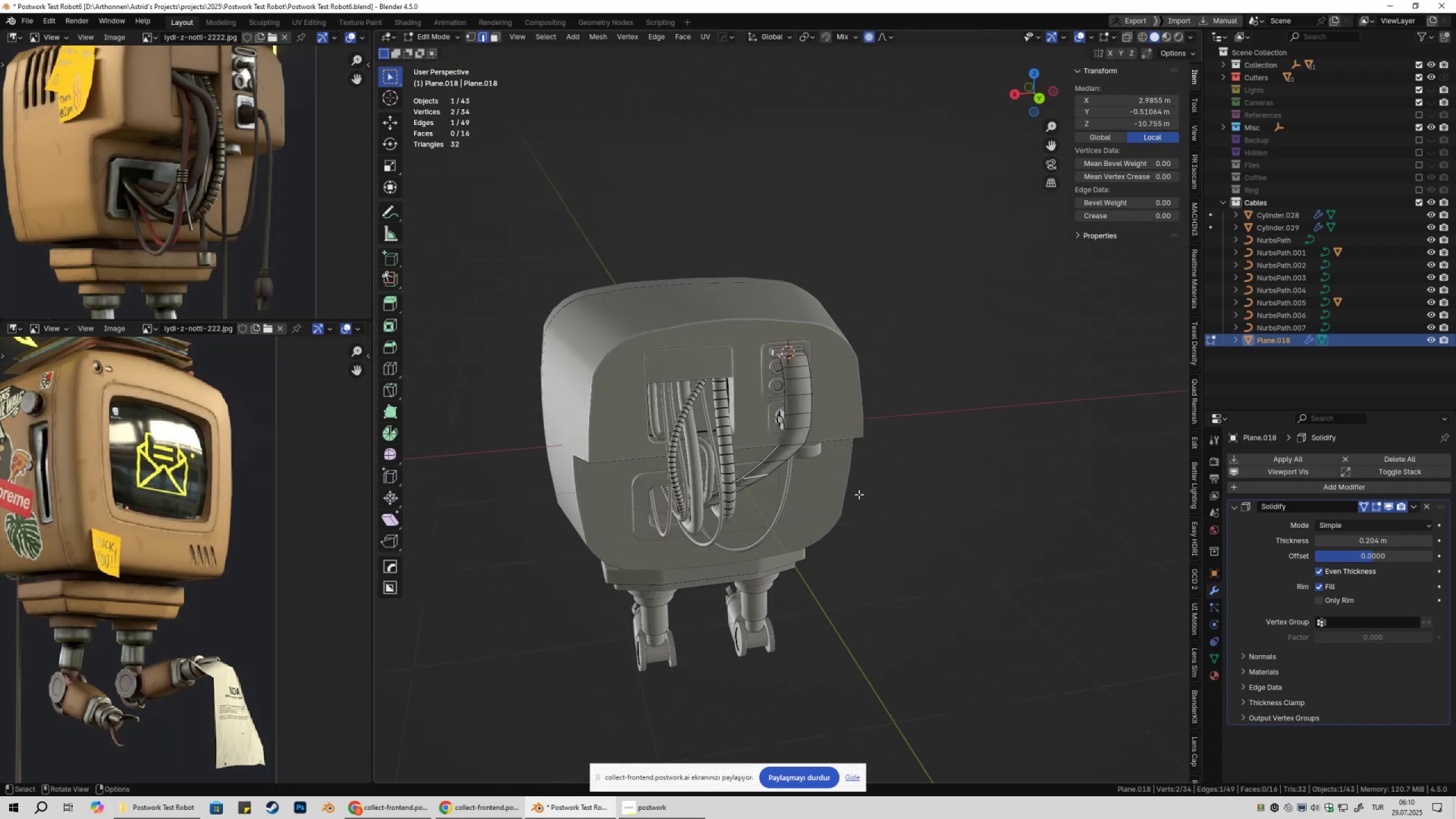 
type(r)
key(Escape)
type(rr)
key(Escape)
type(rr)
key(Escape)
 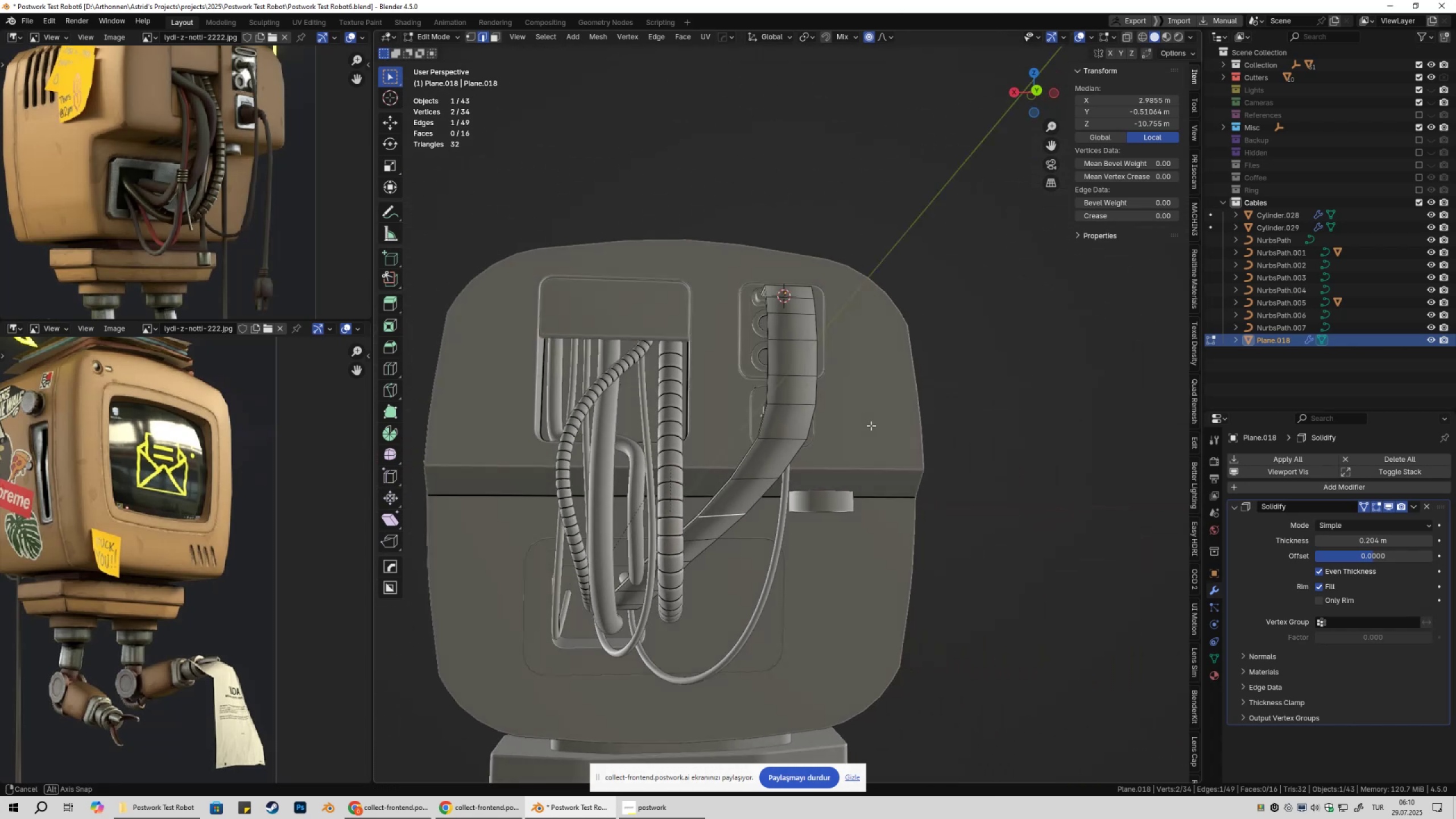 
scroll: coordinate [847, 446], scroll_direction: up, amount: 12.0
 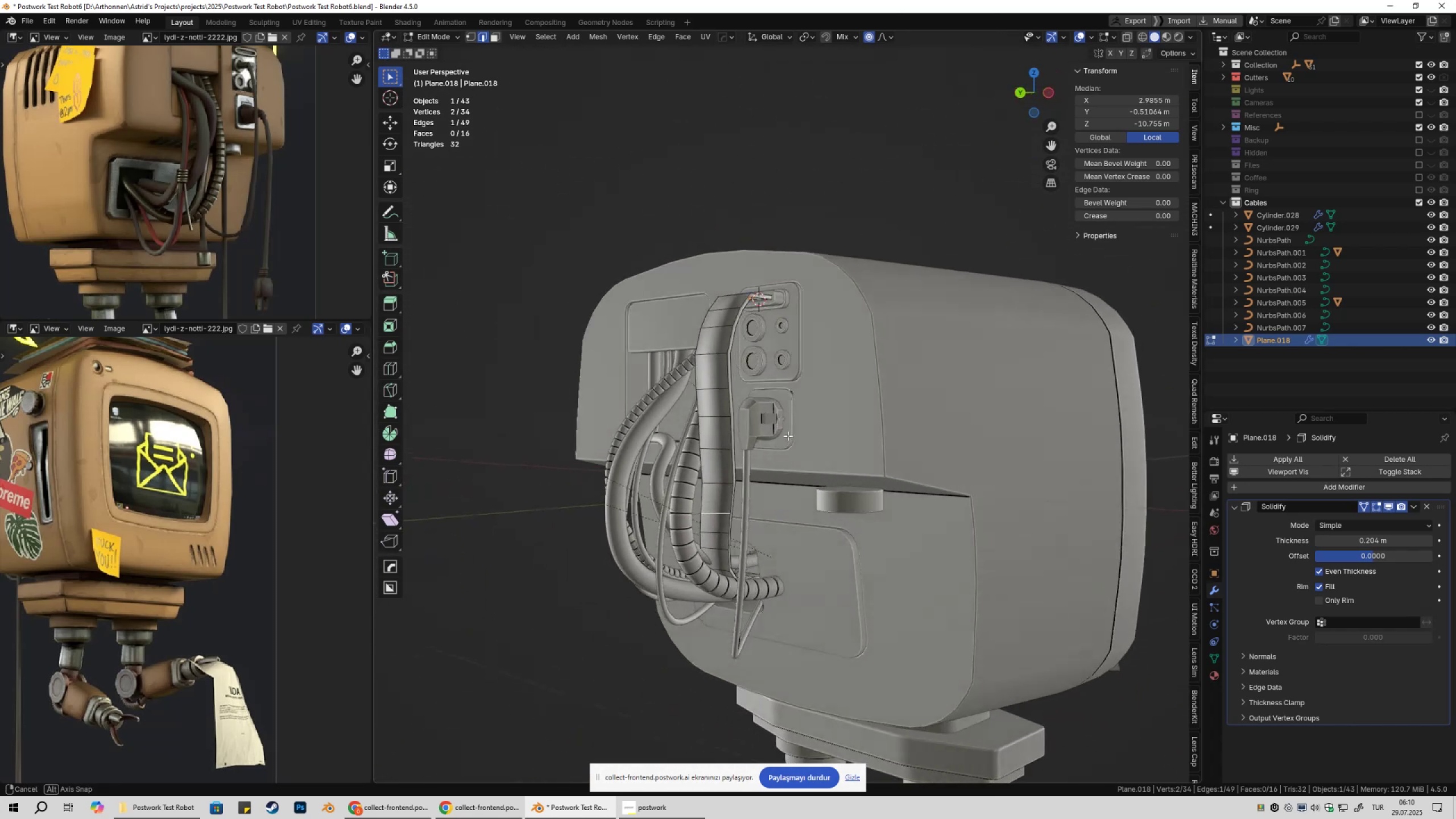 
key(Tab)
 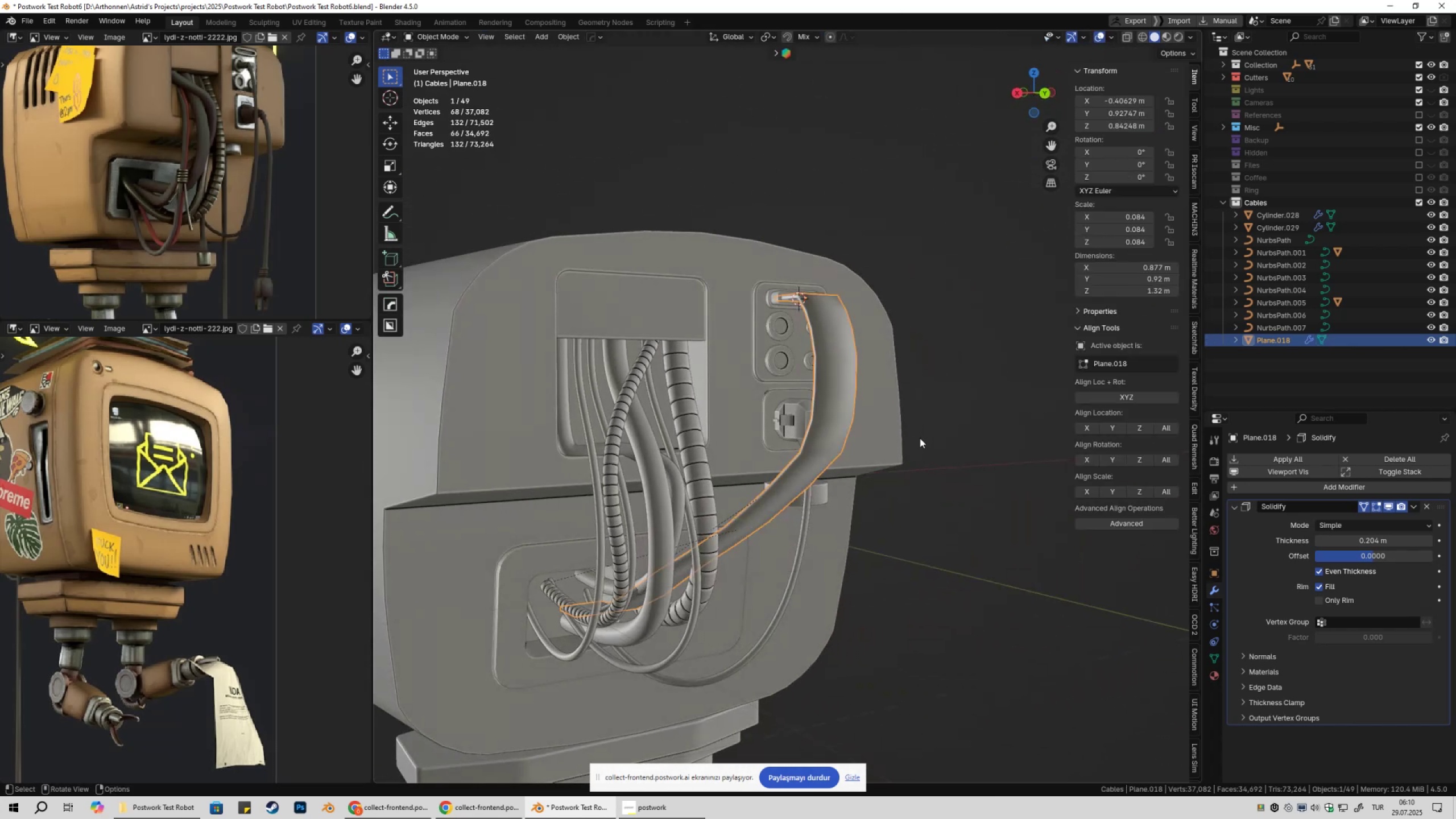 
scroll: coordinate [916, 440], scroll_direction: down, amount: 4.0
 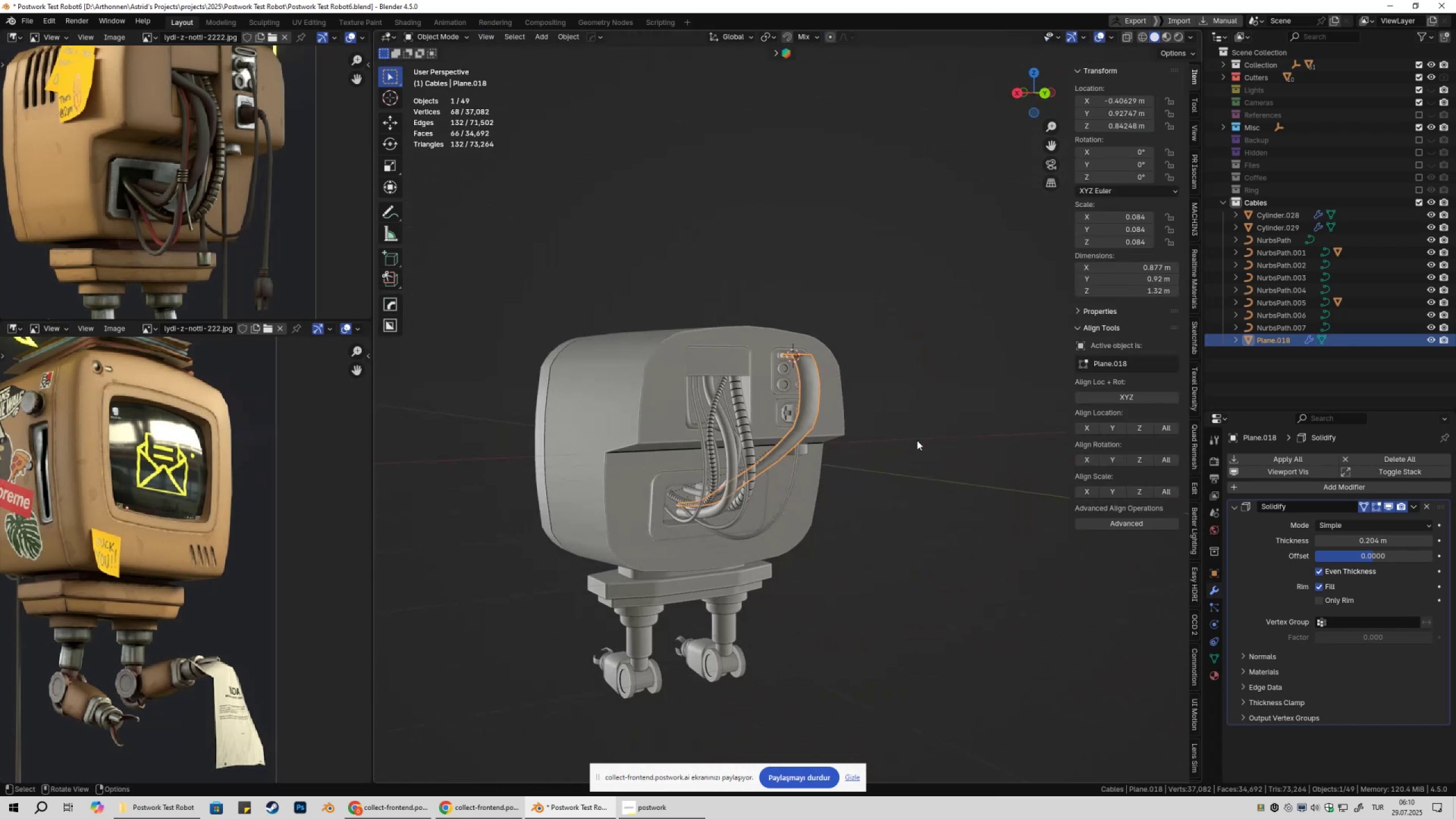 
left_click([917, 440])
 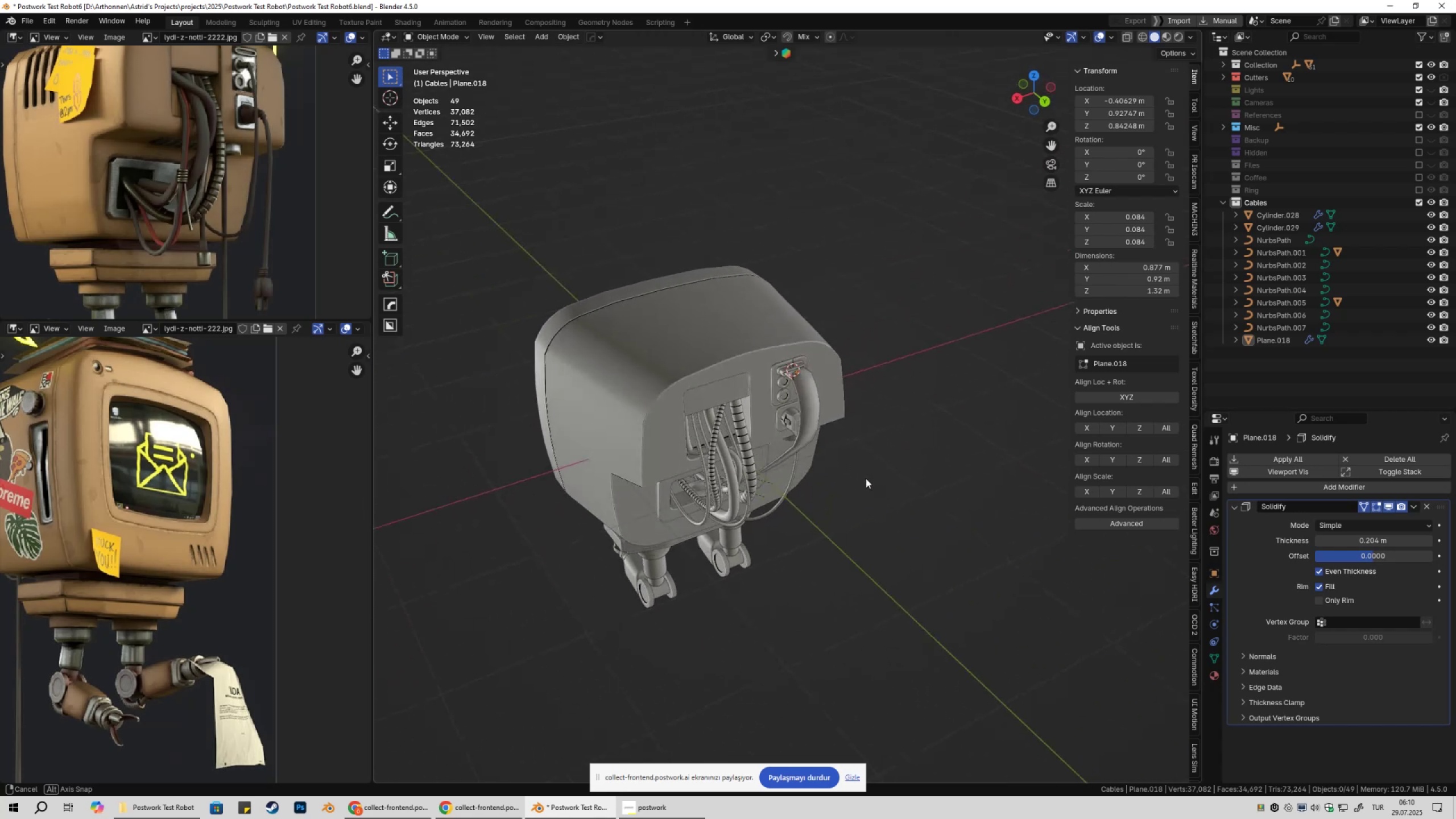 
left_click([804, 434])
 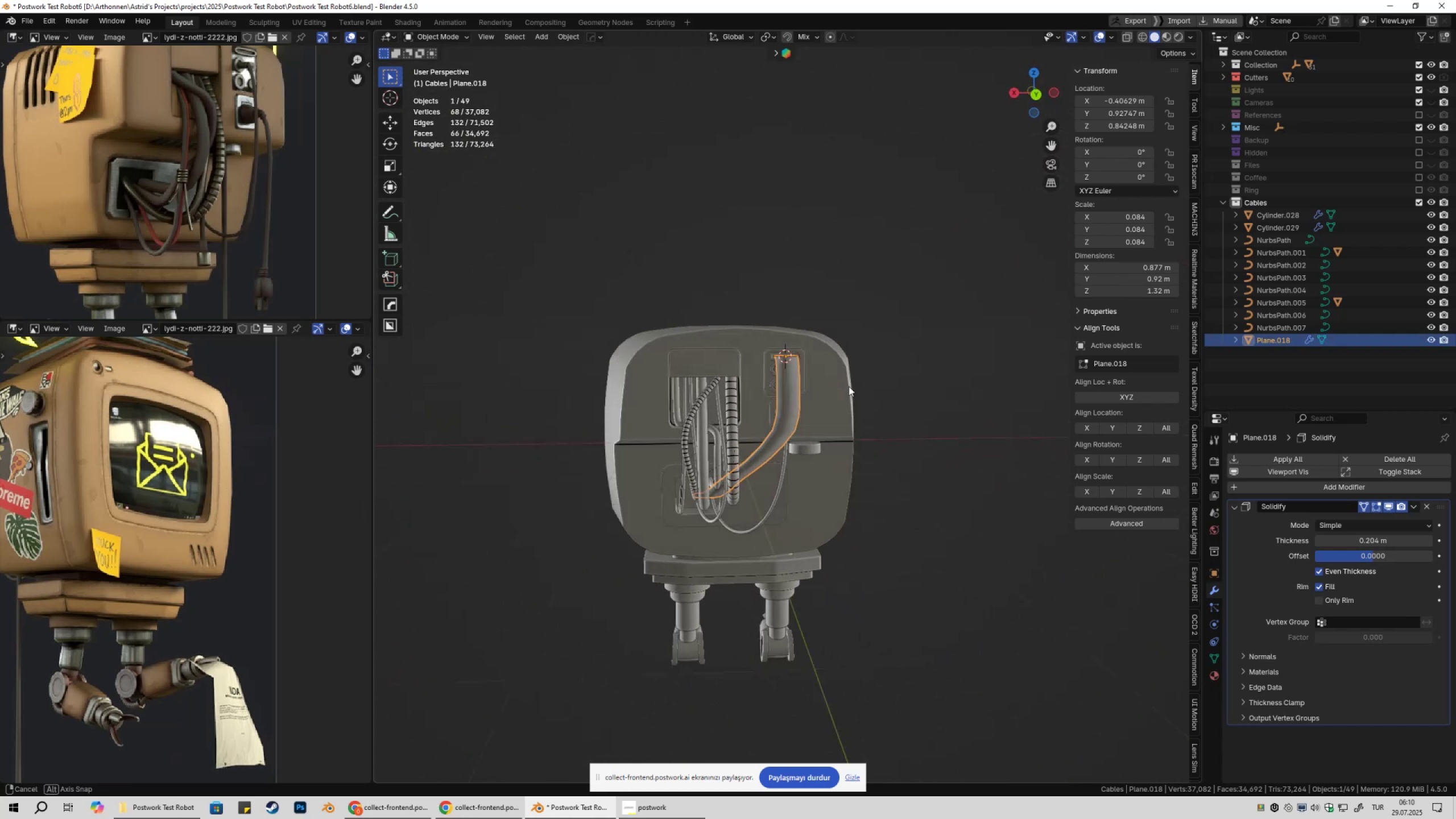 
key(X)
 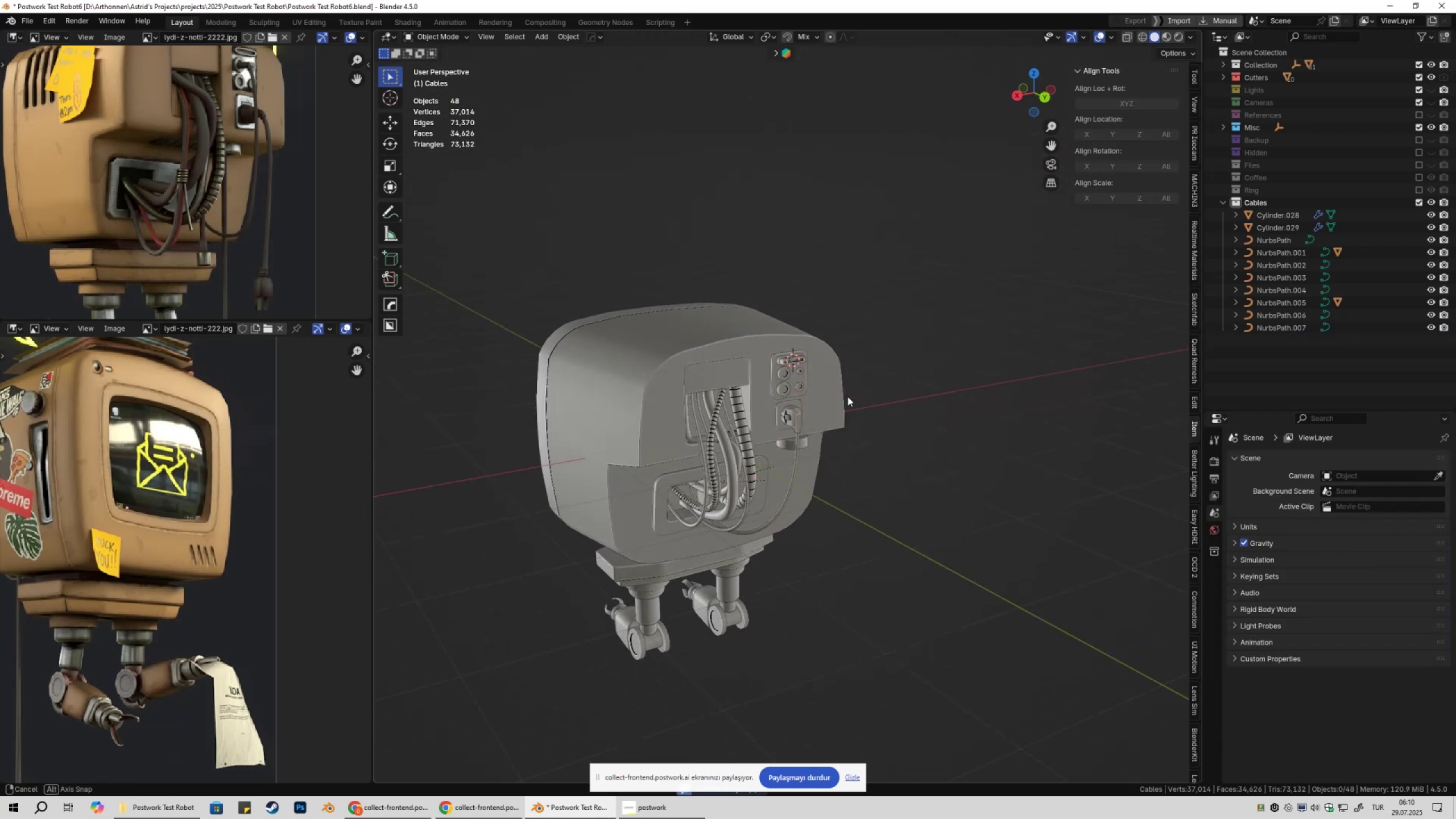 
scroll: coordinate [807, 395], scroll_direction: up, amount: 6.0
 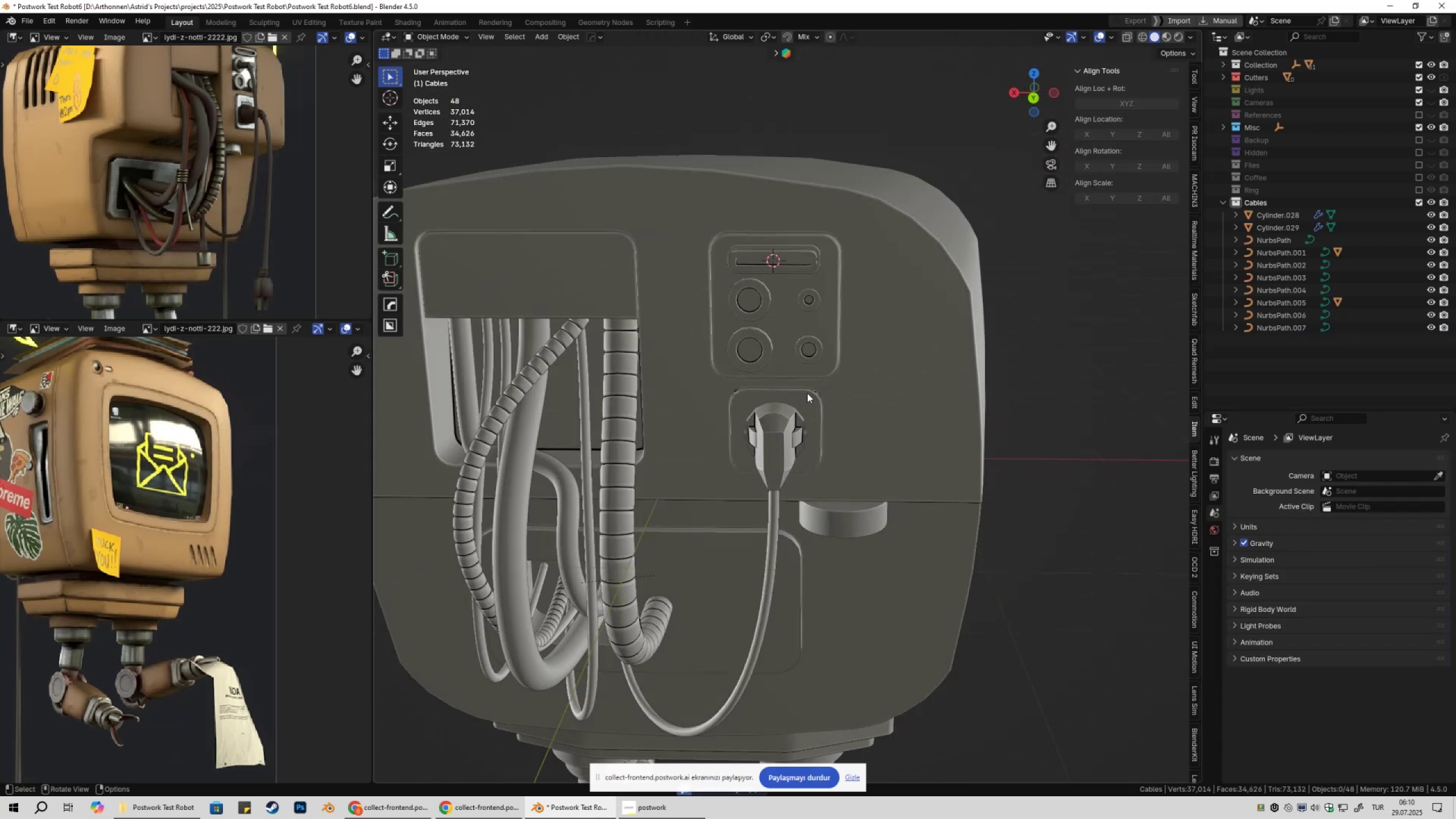 
key(Shift+ShiftLeft)
 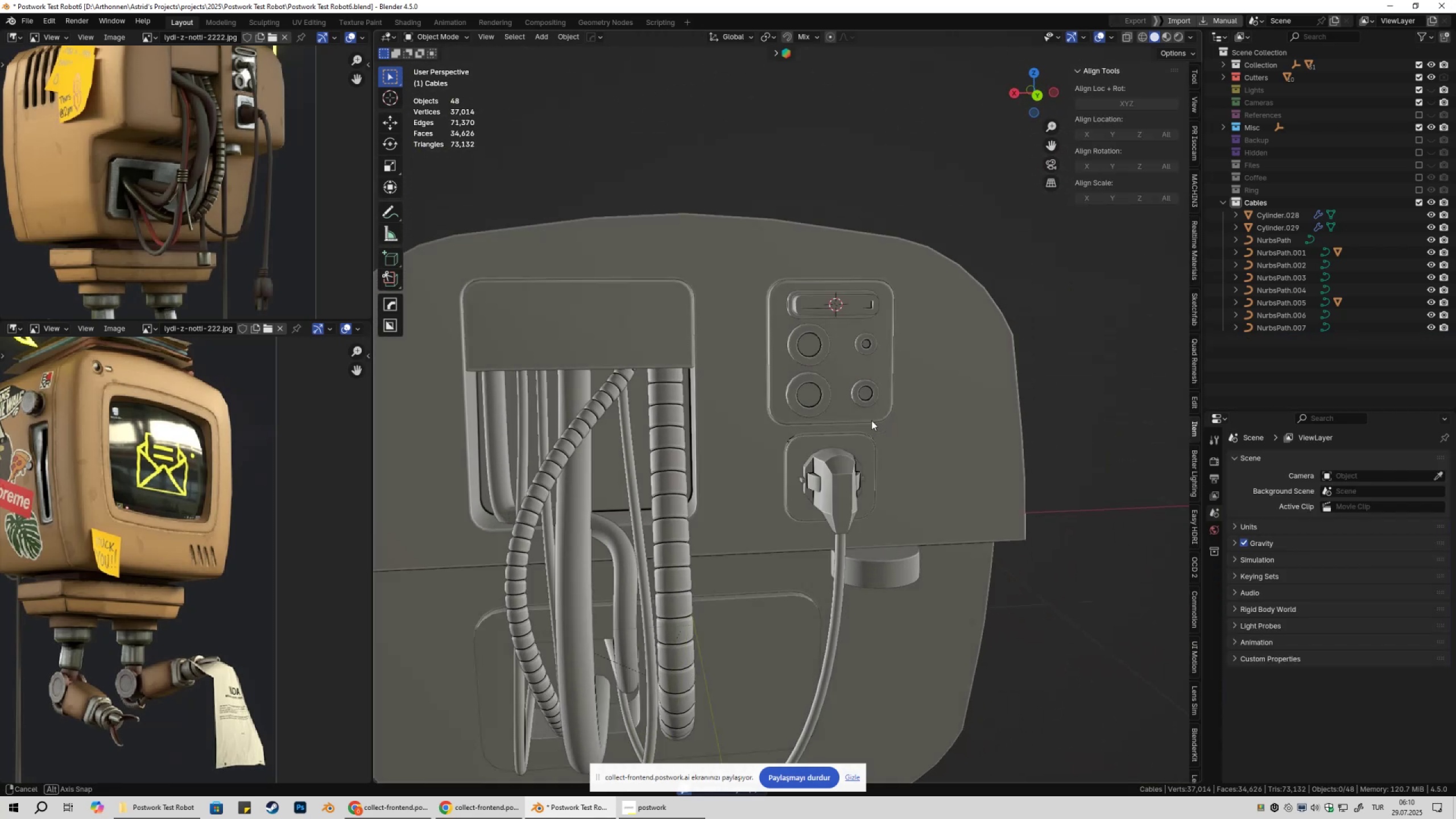 
wait(8.71)
 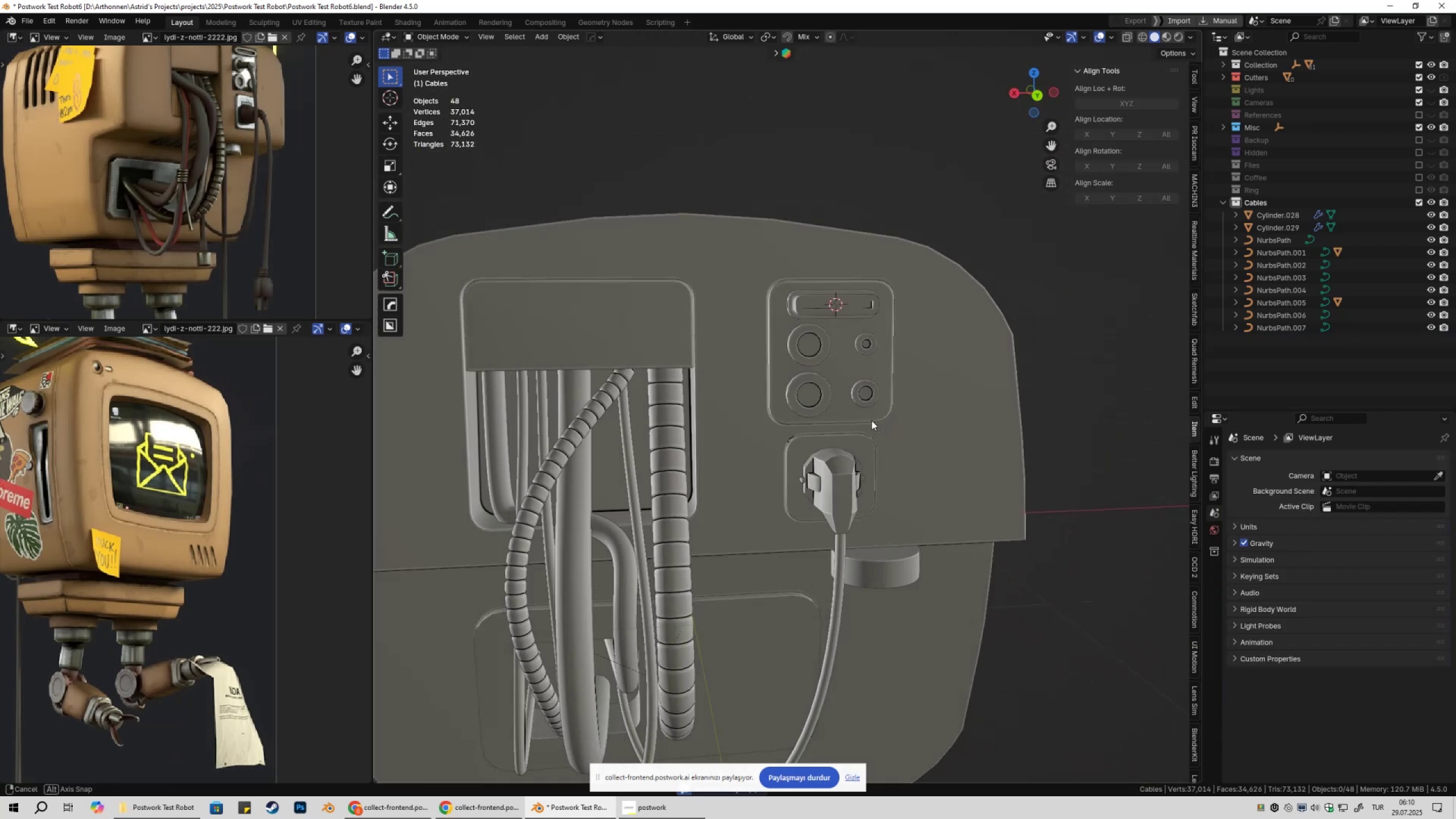 
scroll: coordinate [744, 408], scroll_direction: down, amount: 3.0
 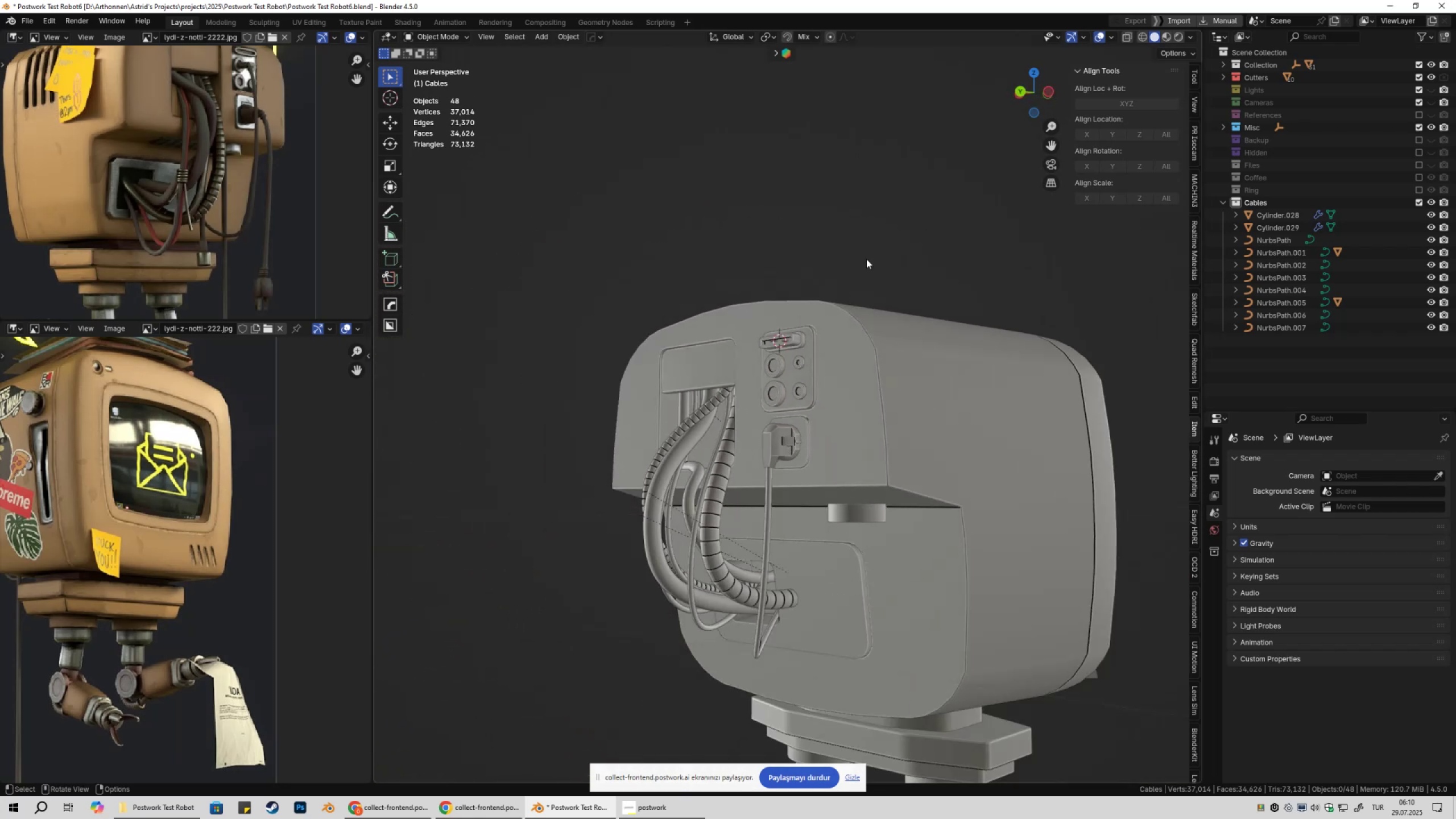 
left_click([866, 259])
 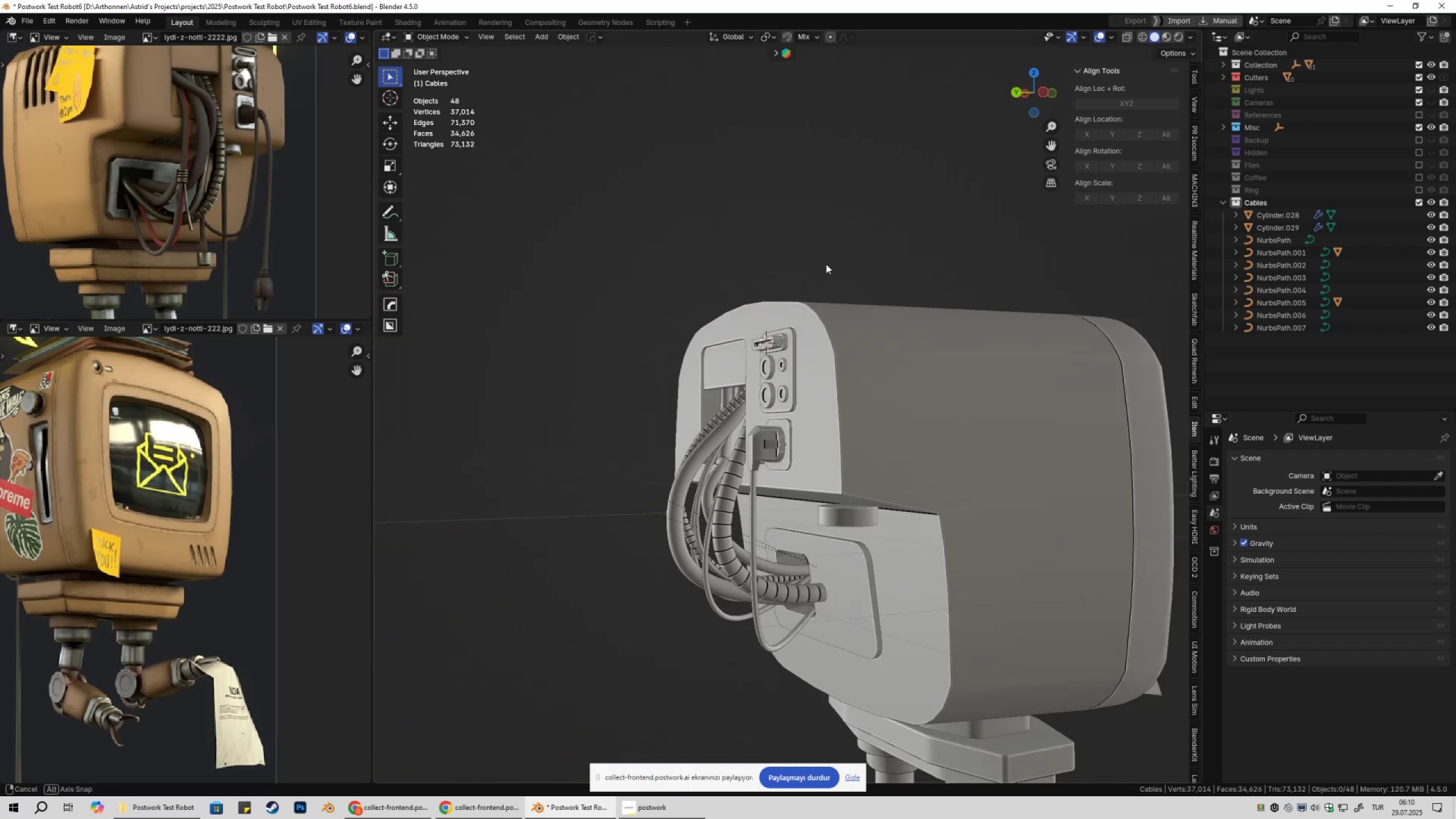 
type(@@@)
 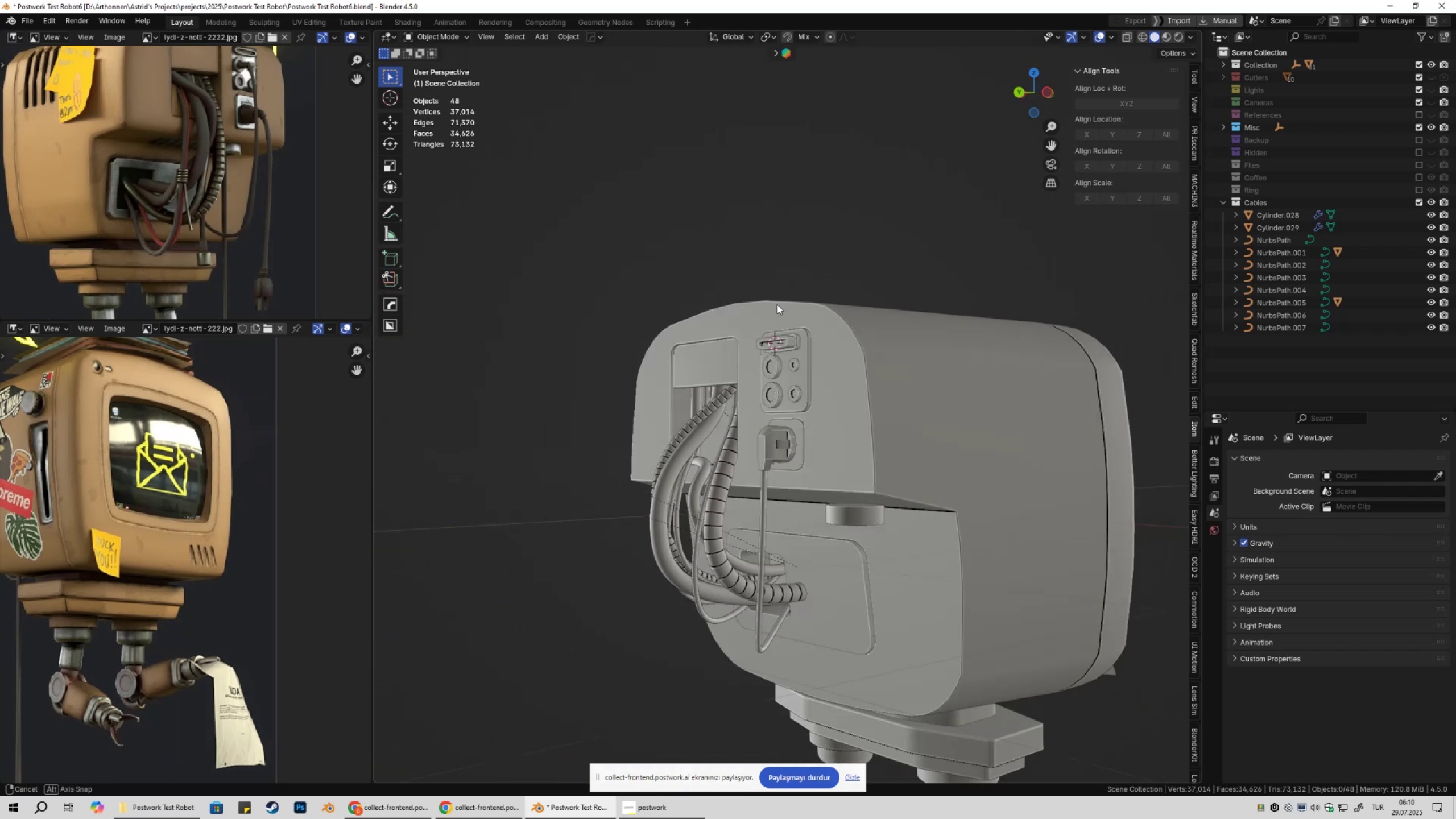 
hold_key(key=ShiftLeft, duration=0.48)
 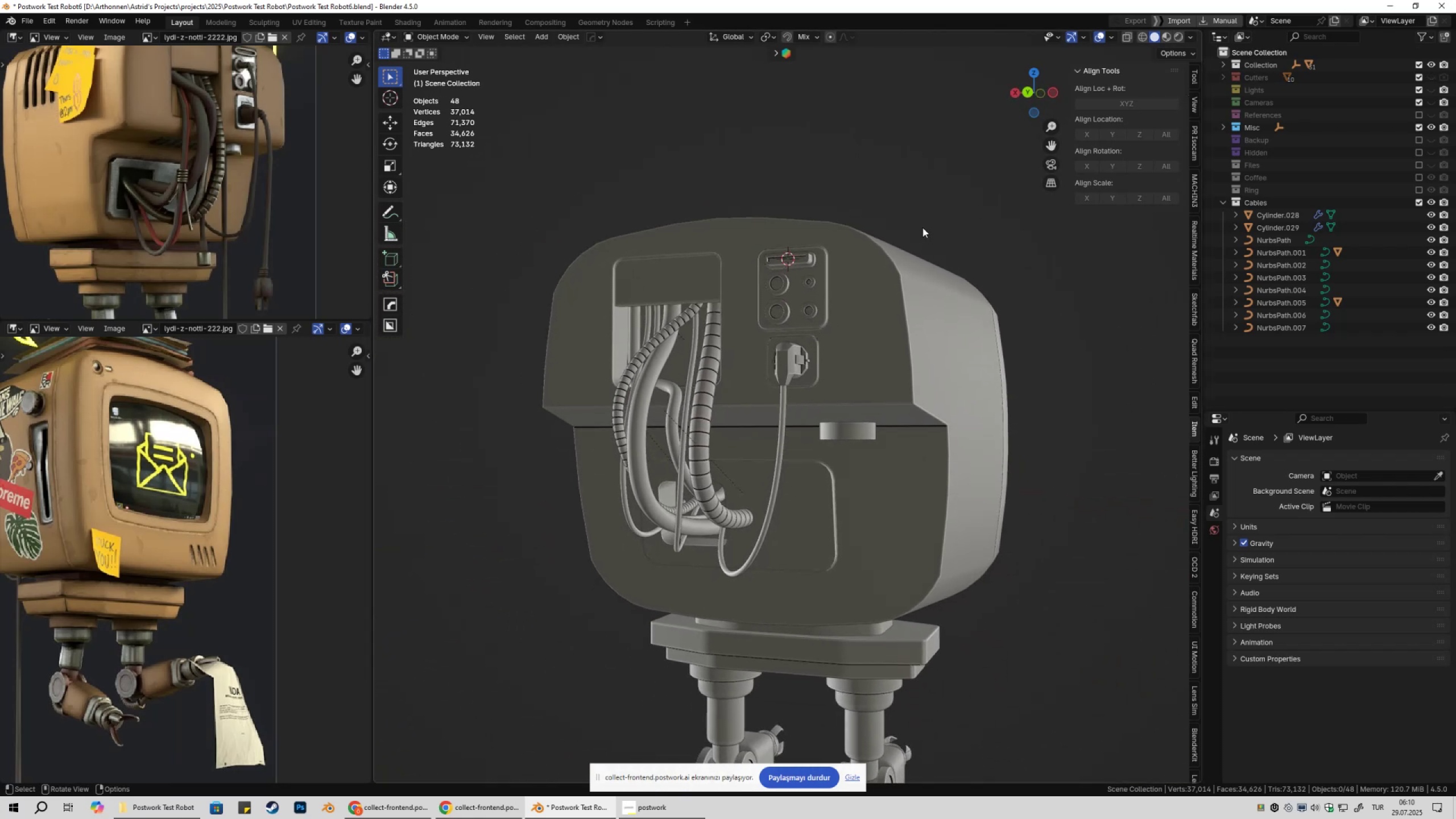 
hold_key(key=ShiftLeft, duration=0.4)
 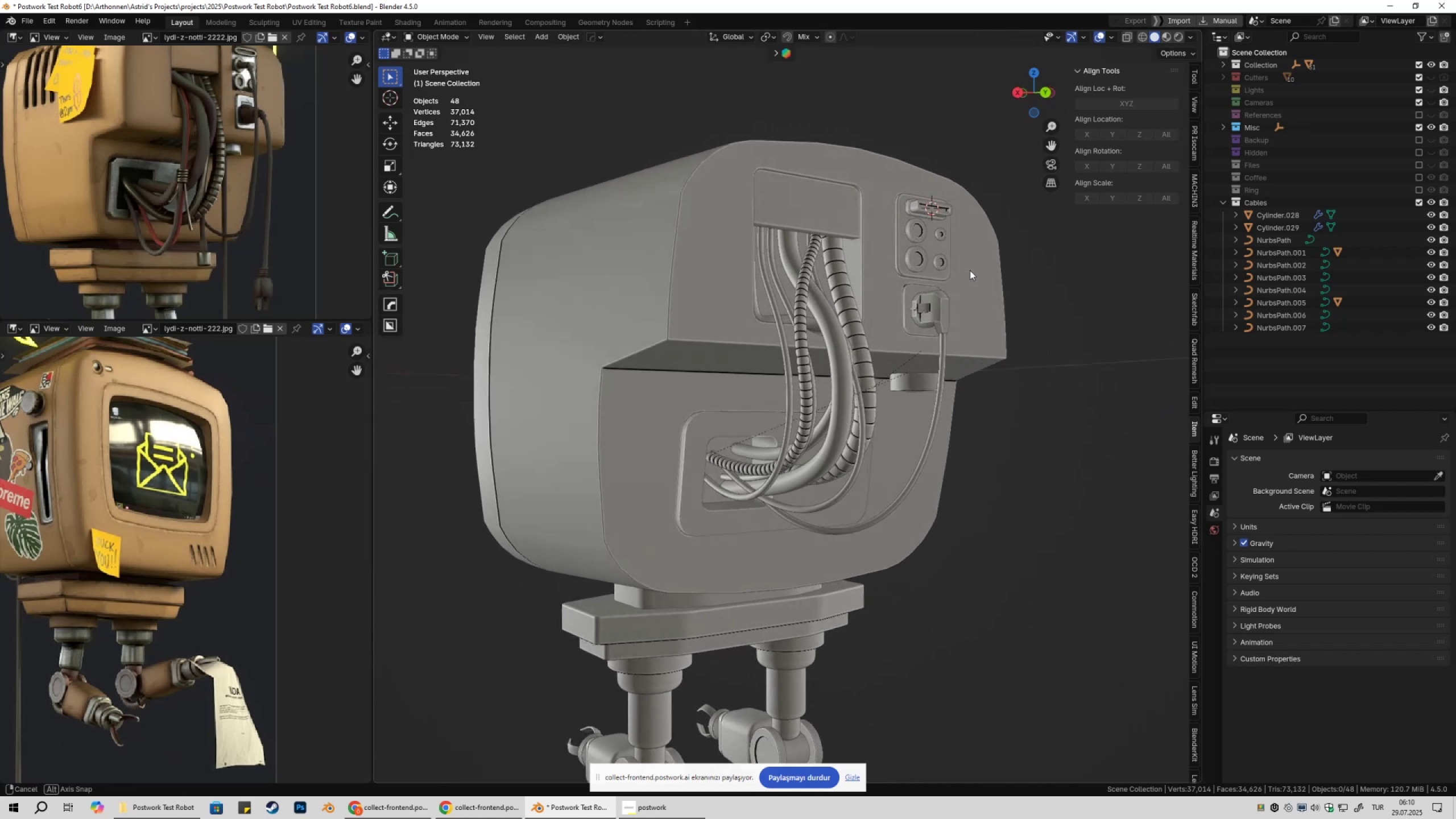 
key(Control+ControlLeft)
 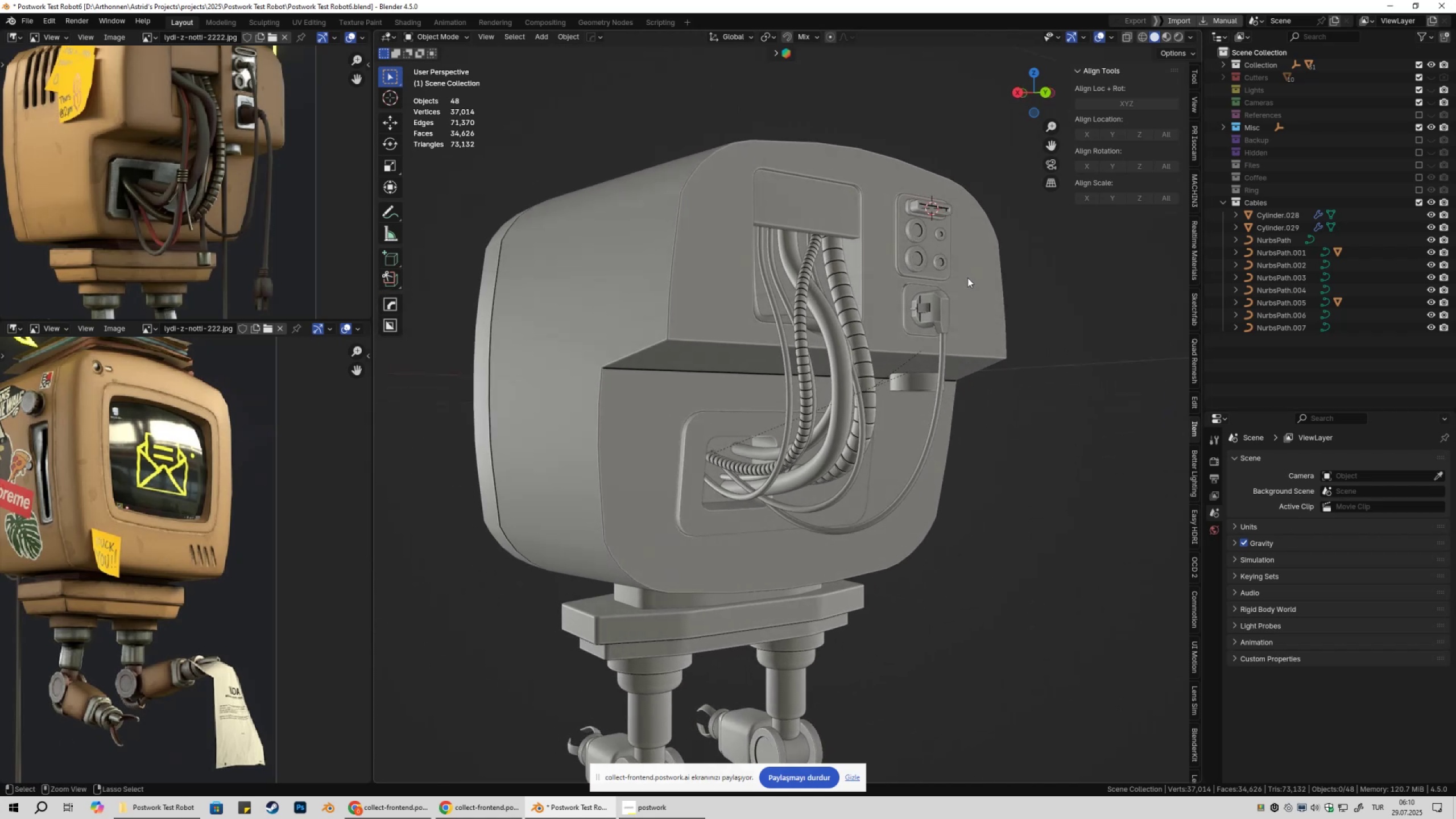 
key(Control+S)
 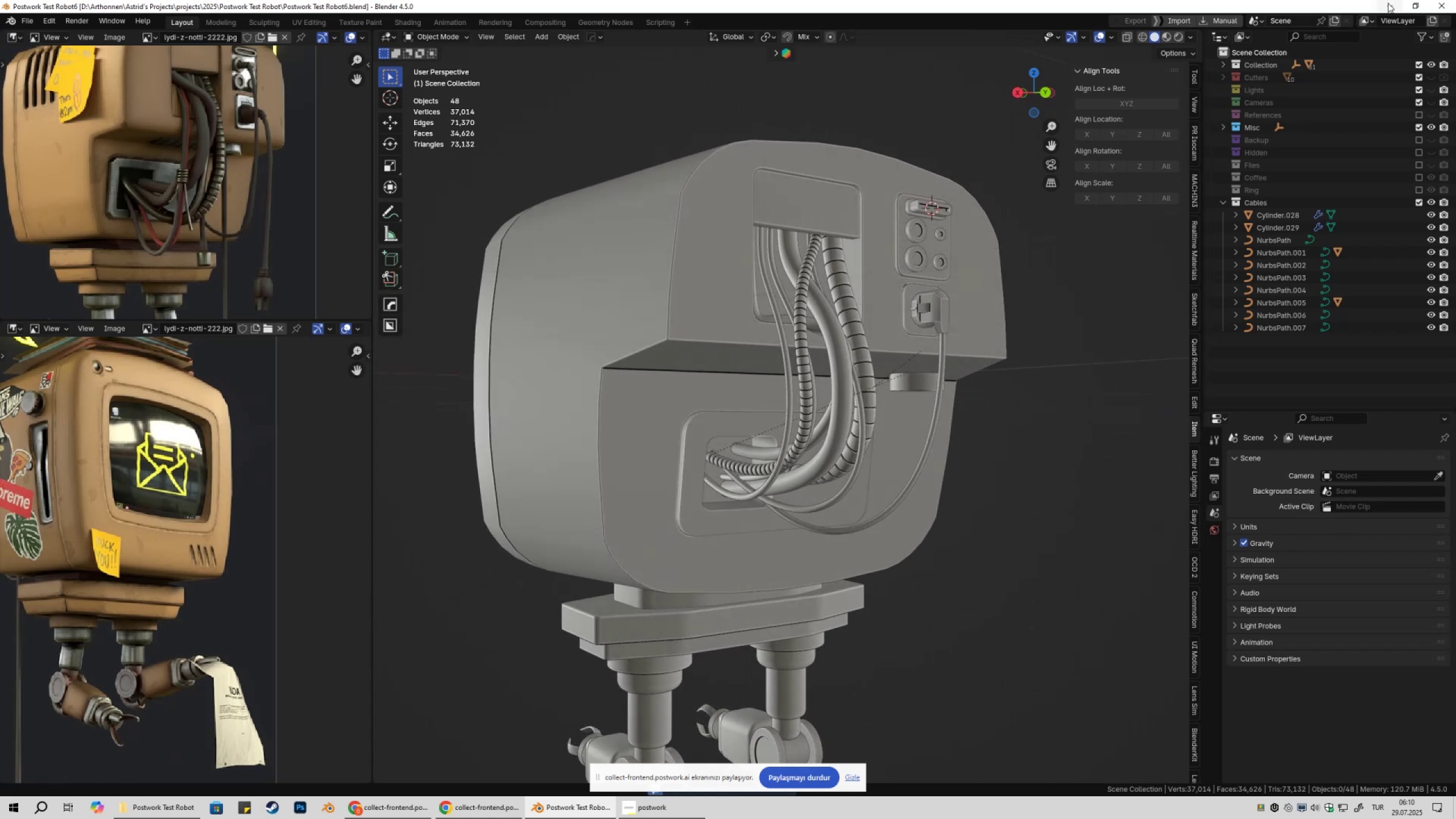 
left_click([1388, 3])
 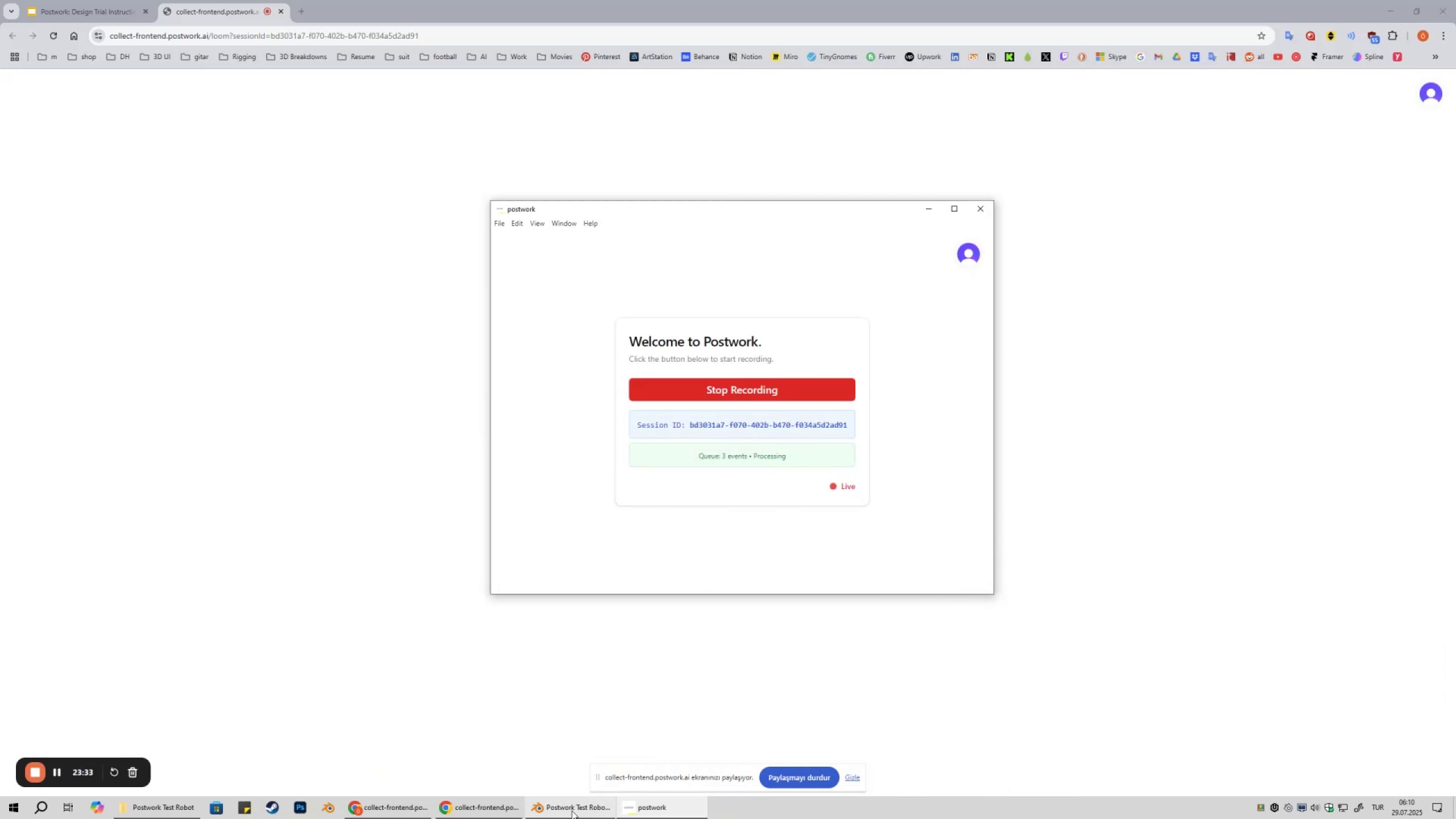 
left_click([572, 817])
 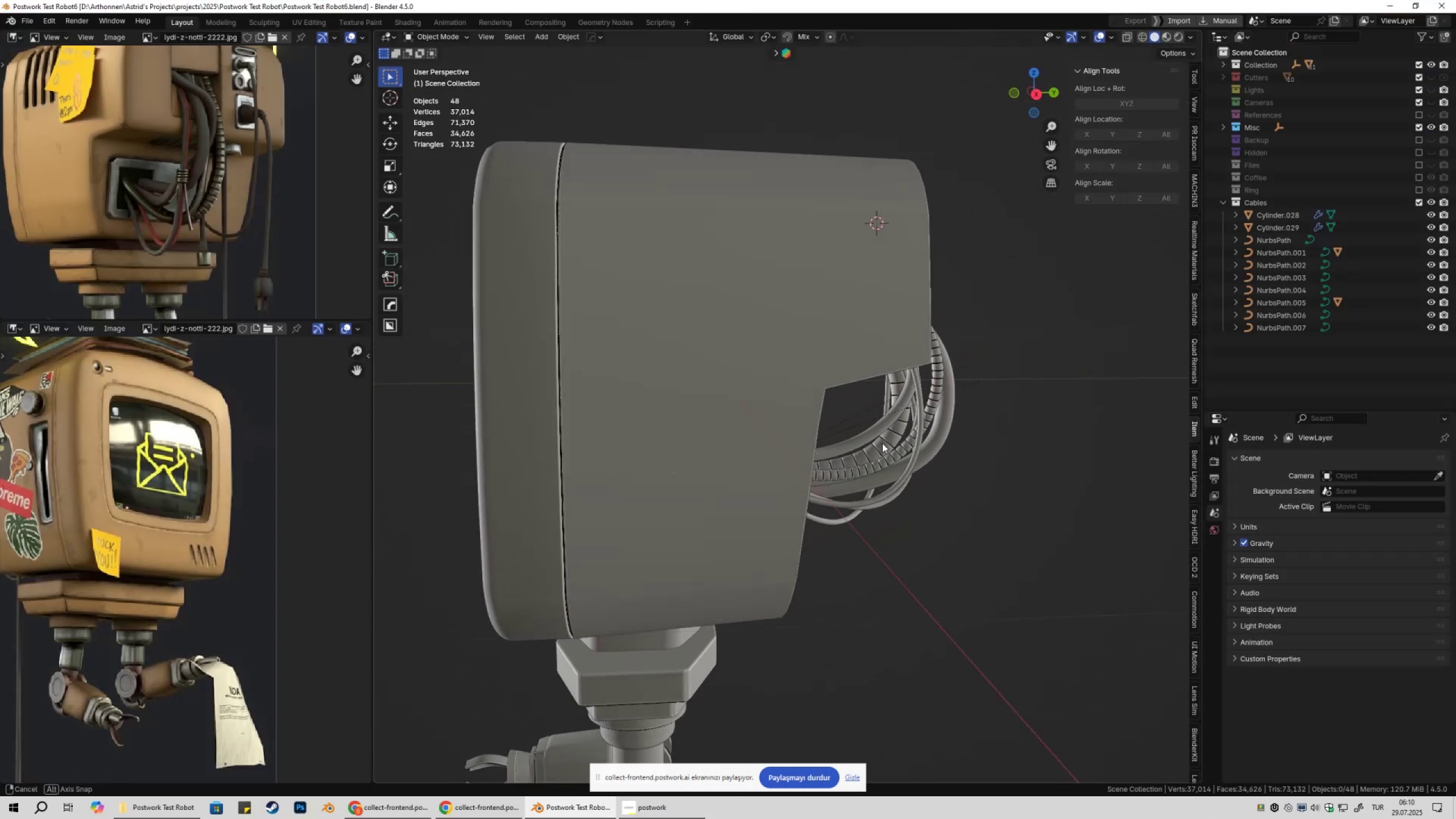 
scroll: coordinate [118, 490], scroll_direction: down, amount: 5.0
 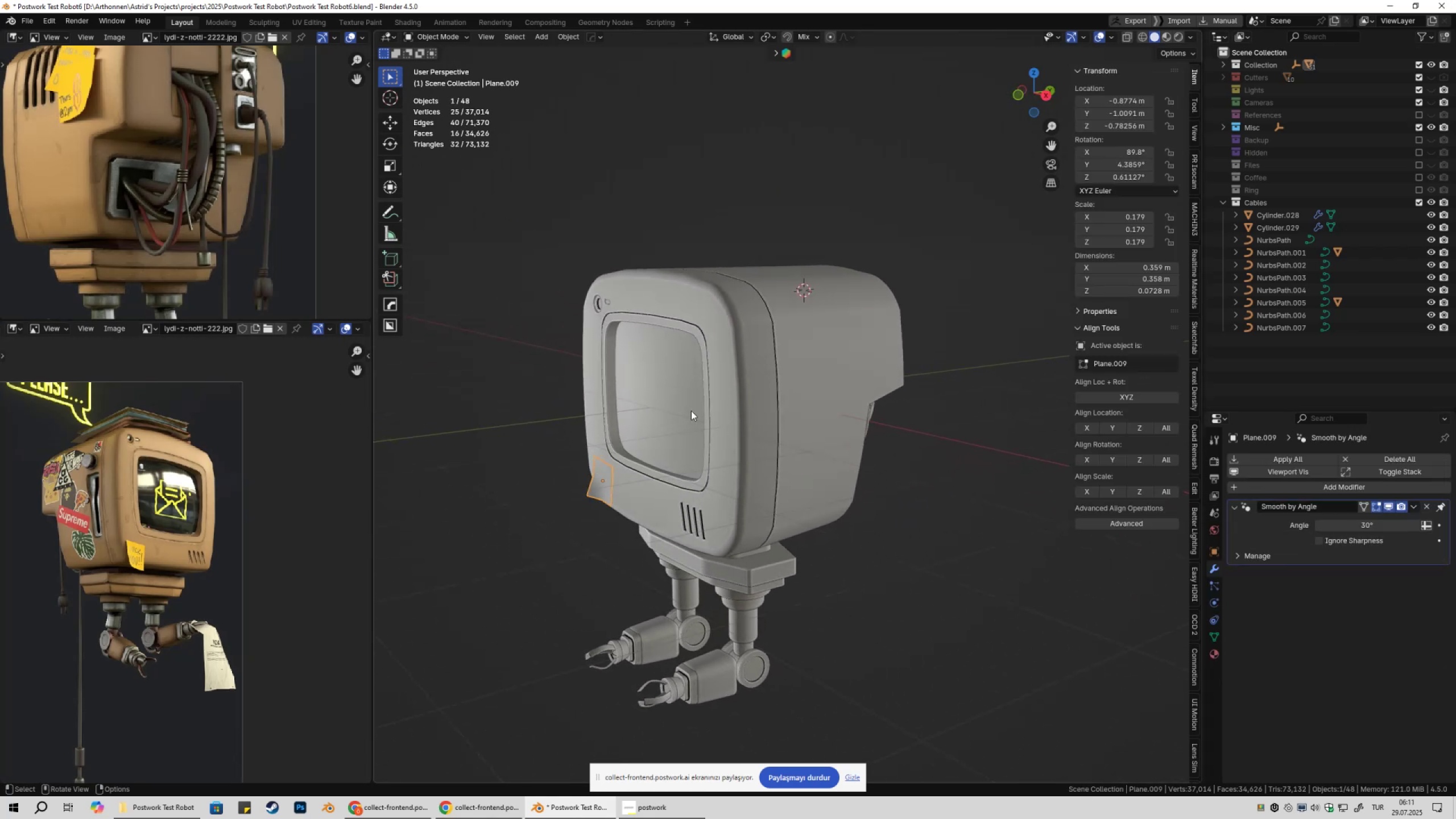 
wait(7.98)
 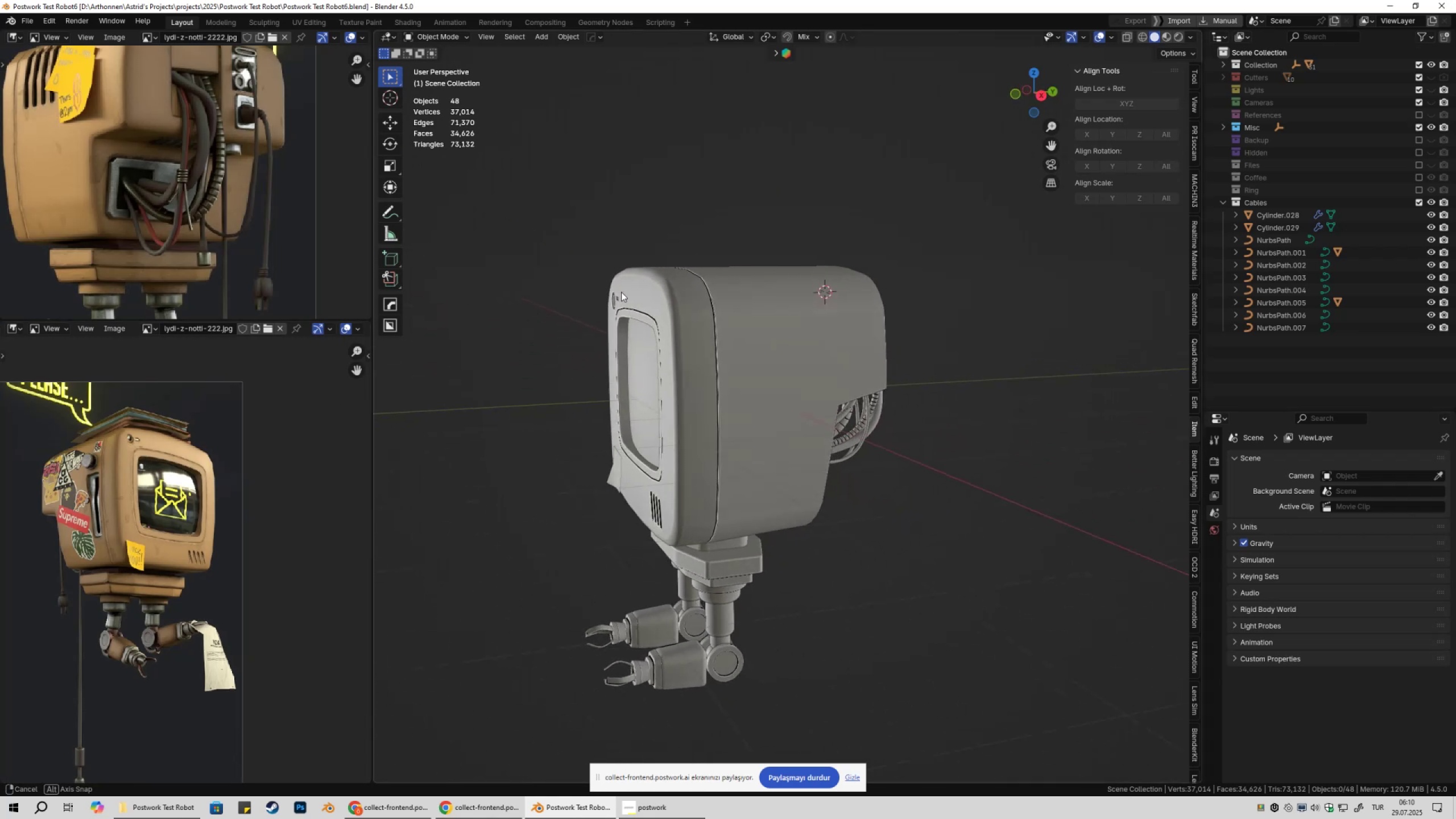 
type(Dx)
 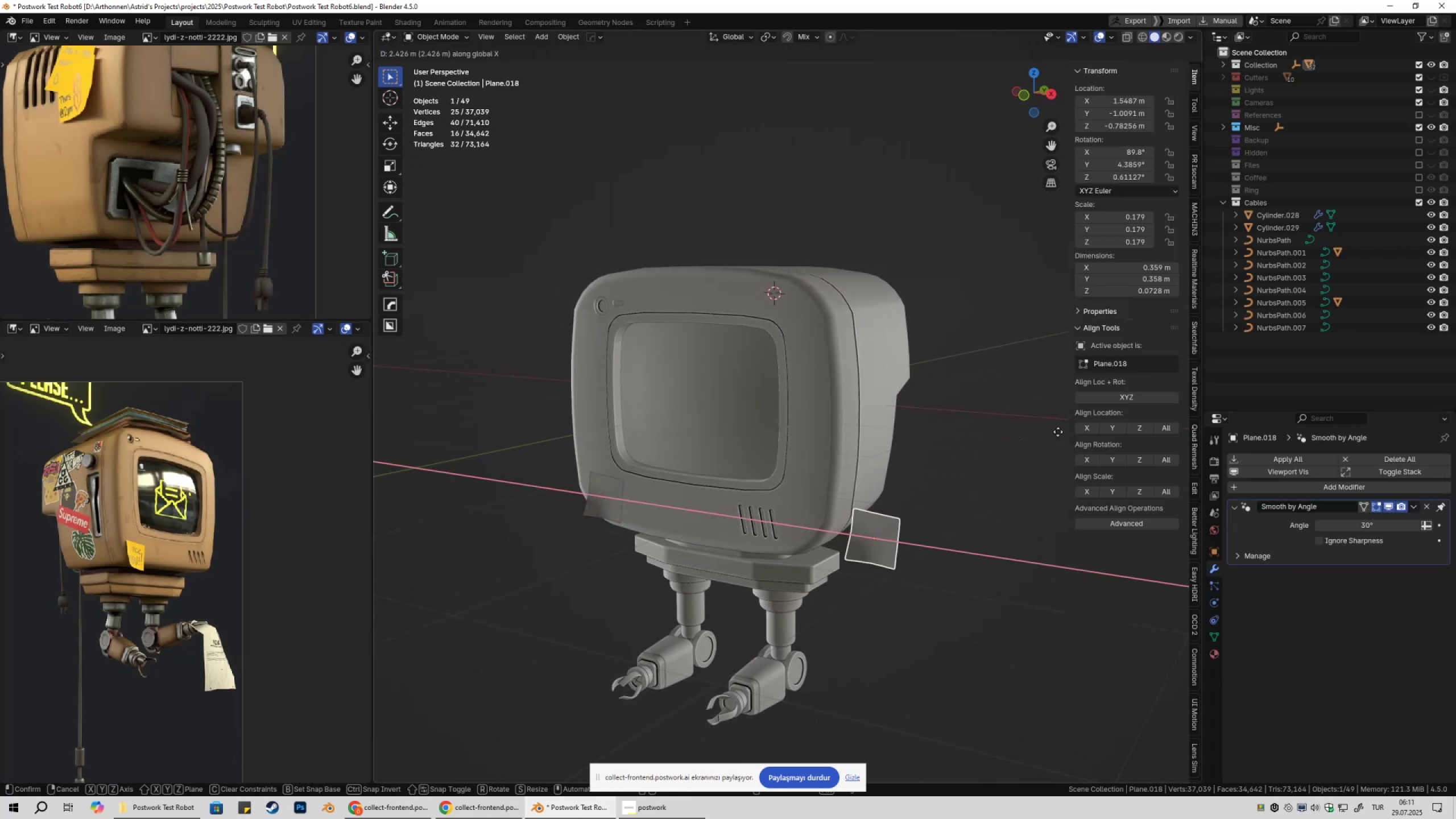 
left_click([1058, 432])
 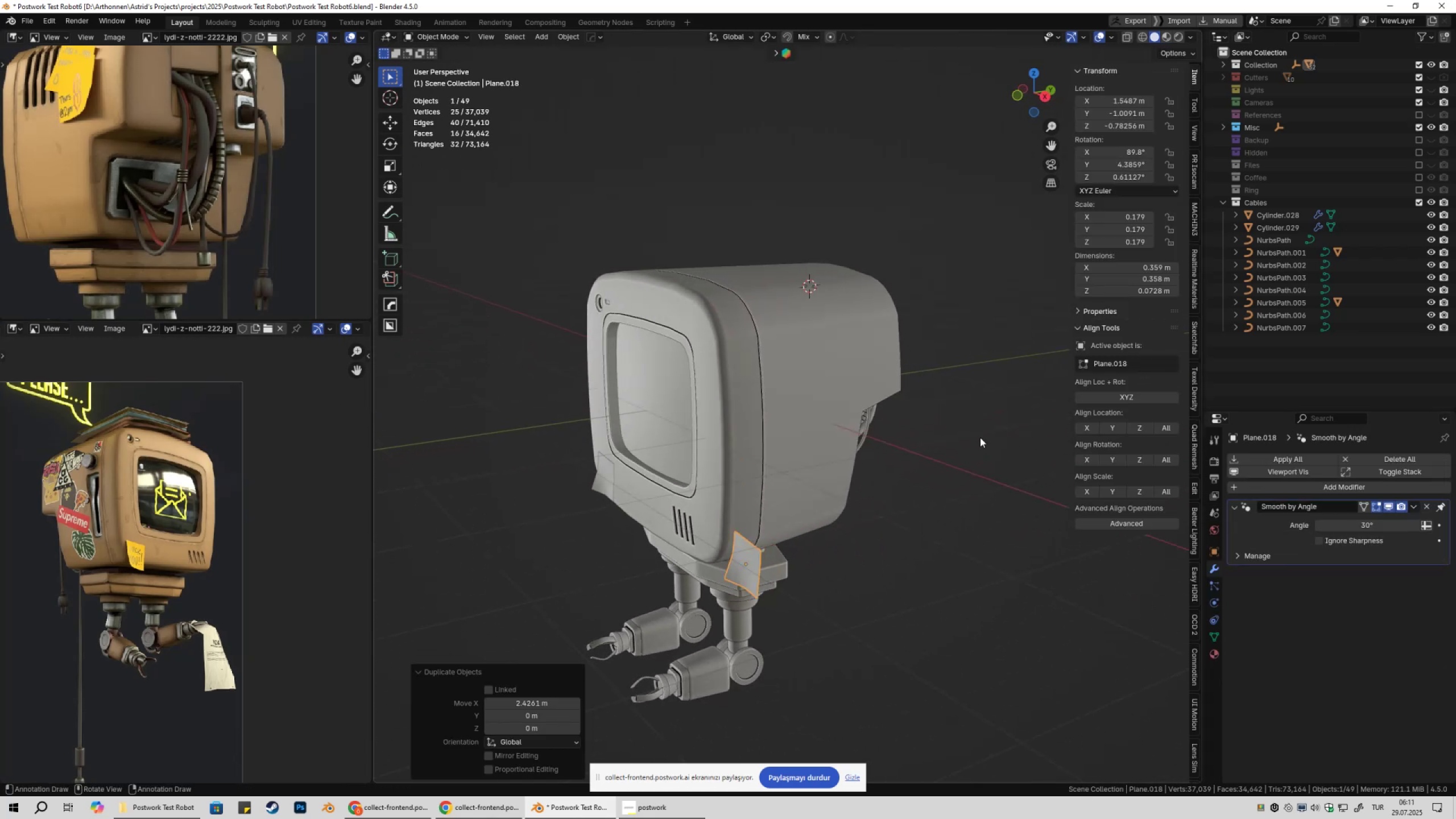 
type(rz90)
key(NumpadEnter)
type(13ggy)
 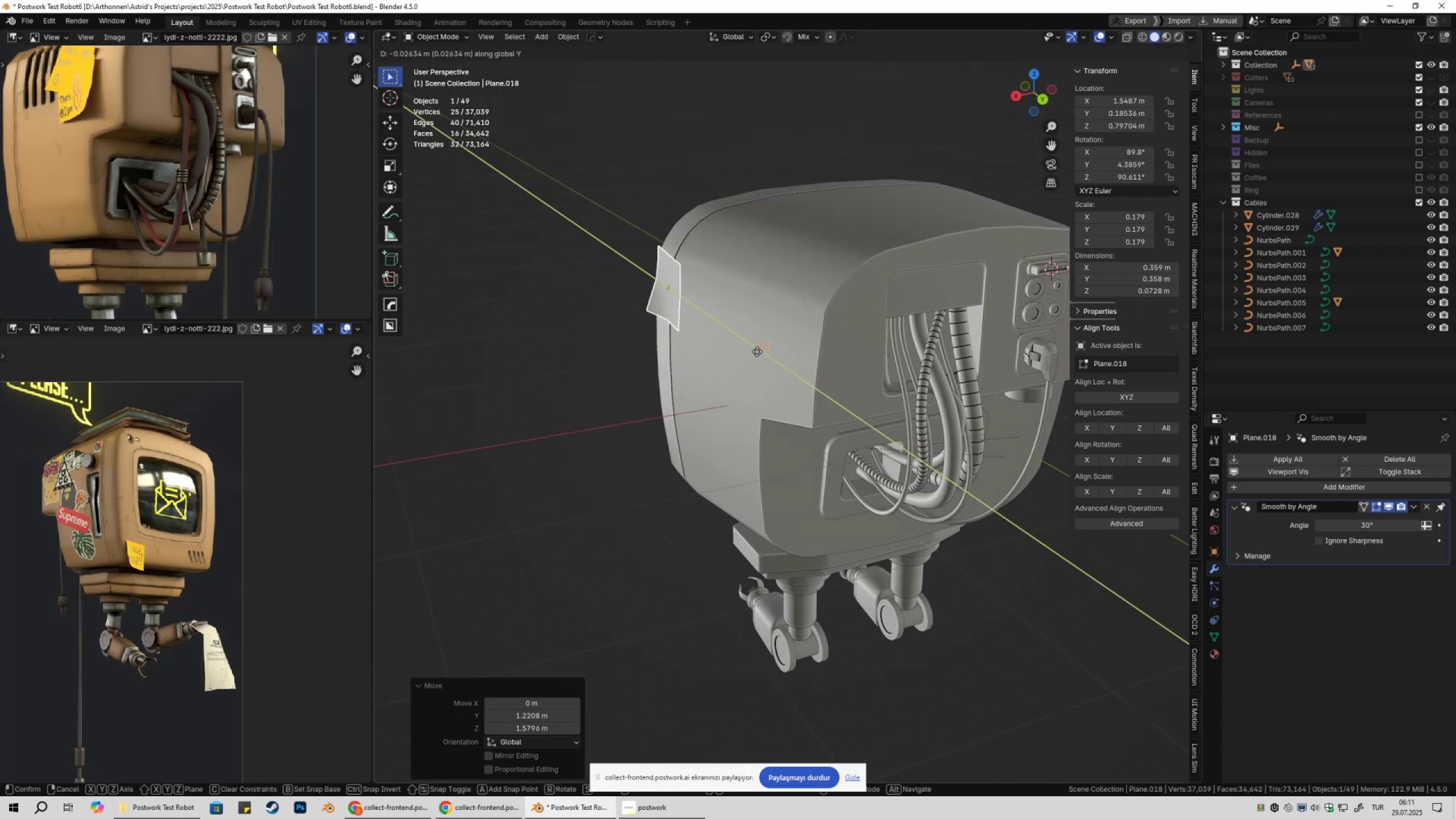 
scroll: coordinate [752, 355], scroll_direction: up, amount: 2.0
 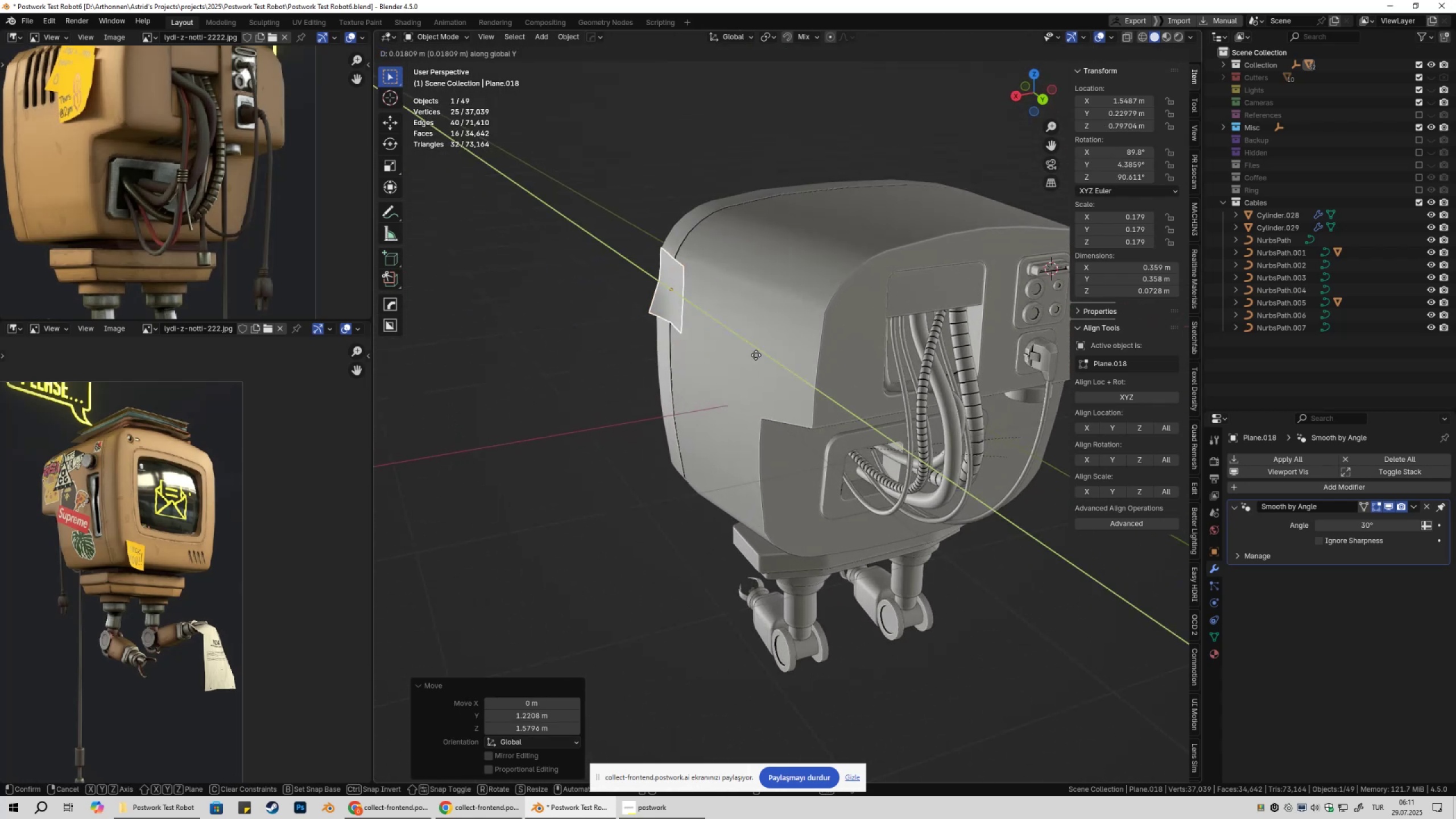 
hold_key(key=ControlLeft, duration=0.65)
left_click([757, 351])
 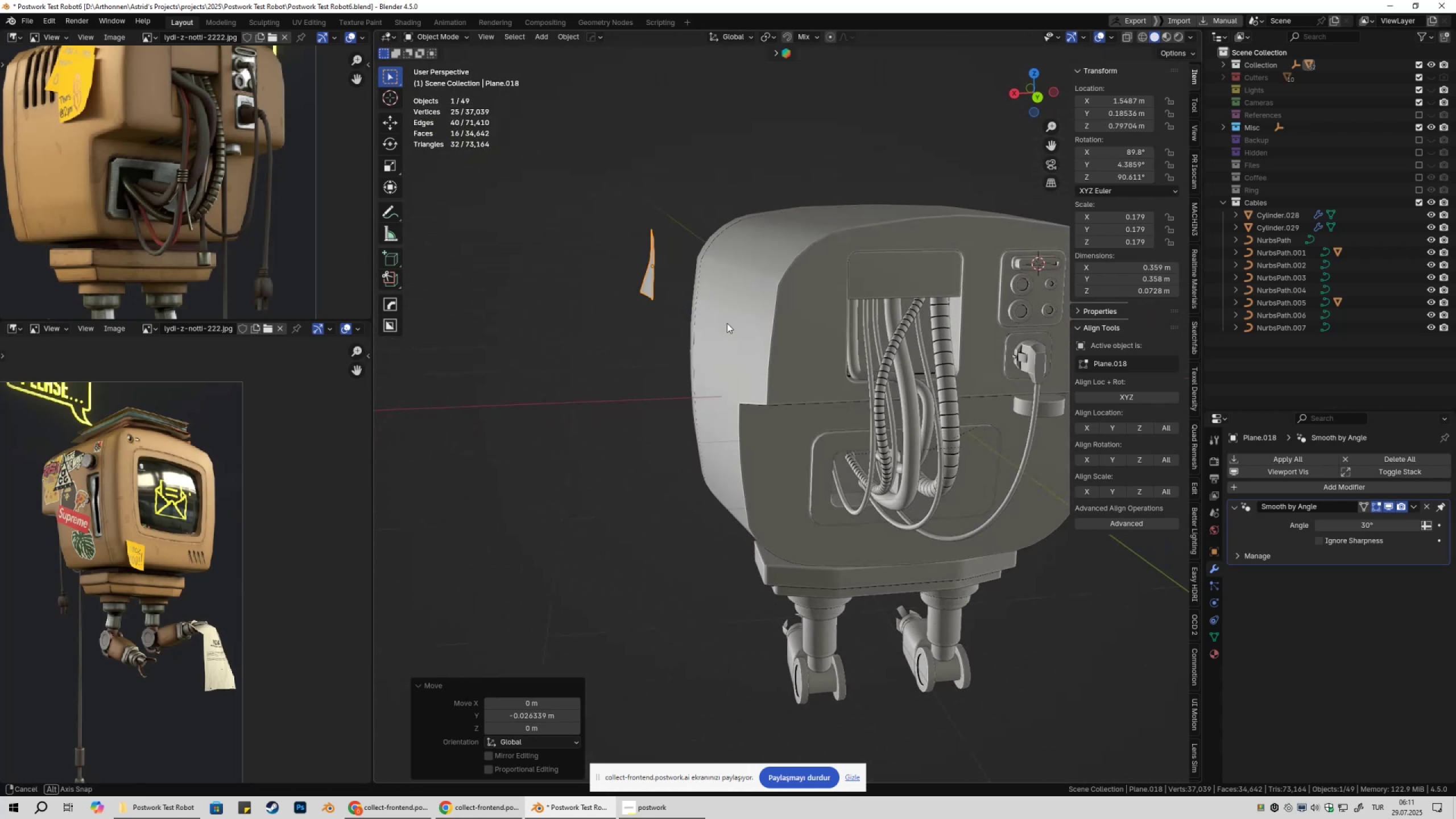 
type(gx)
 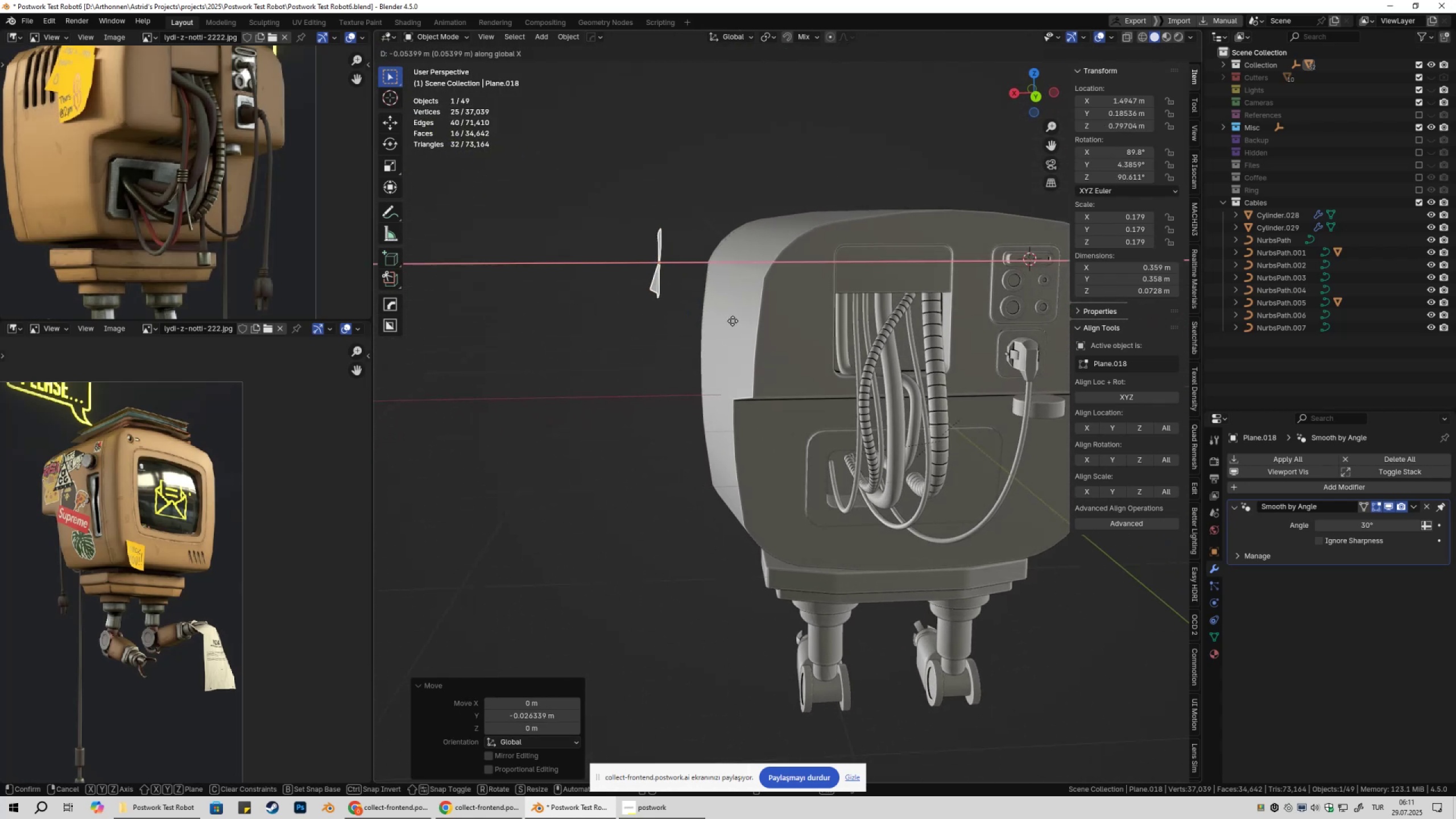 
hold_key(key=ControlLeft, duration=0.37)
left_click([737, 319])
 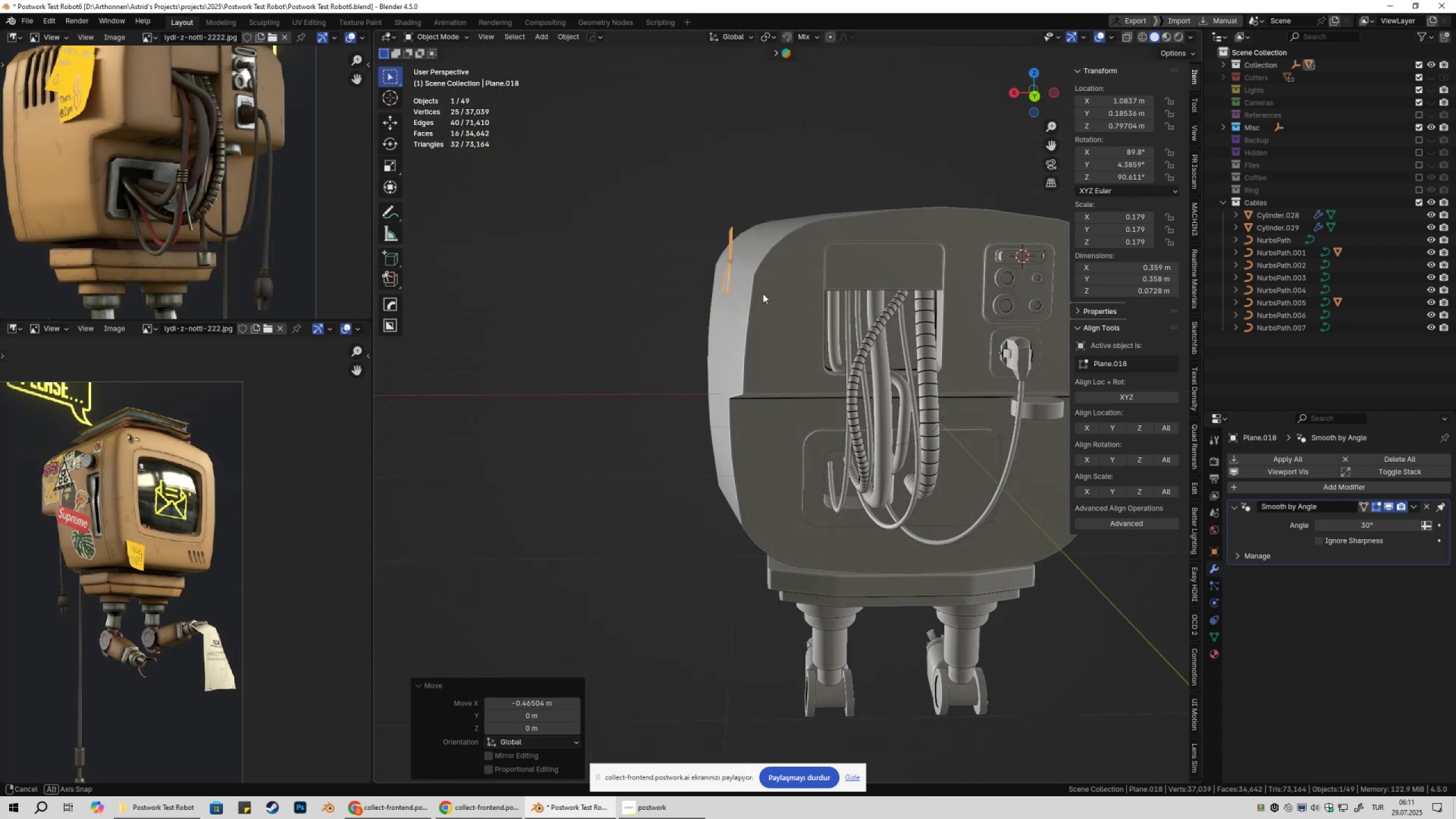 
type(gzgyx)
 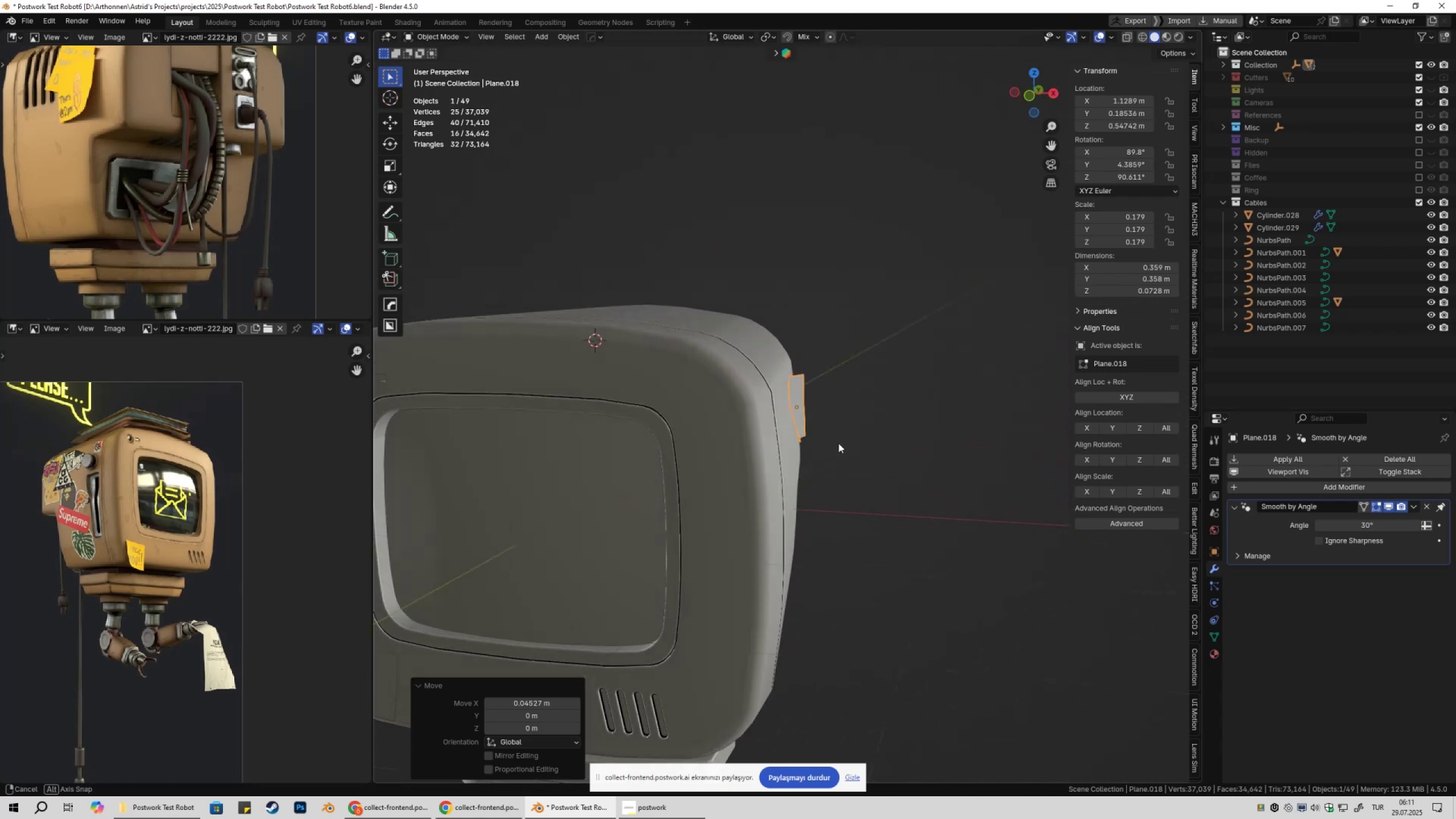 
scroll: coordinate [692, 431], scroll_direction: up, amount: 5.0
 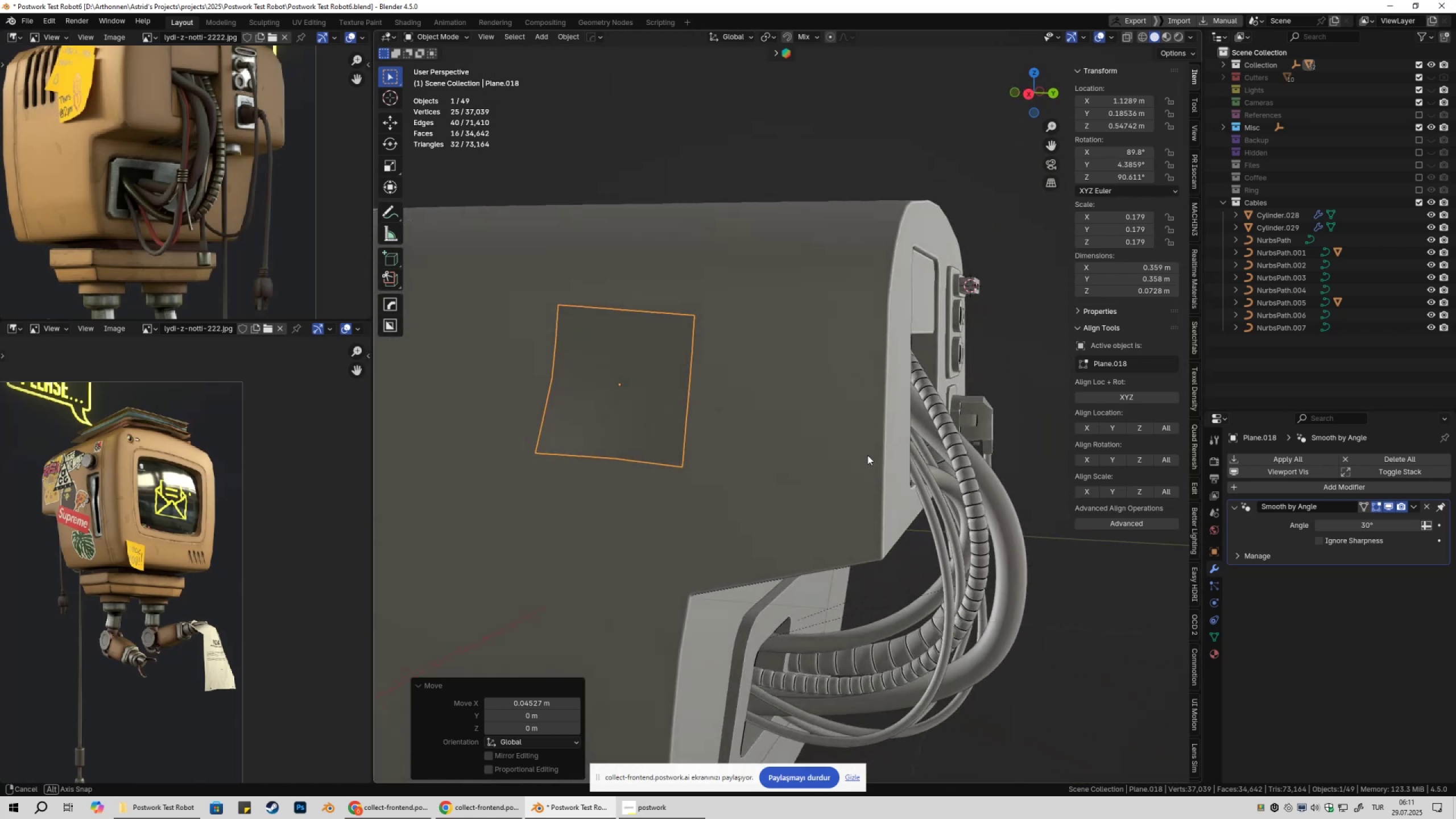 
key(Tab)
 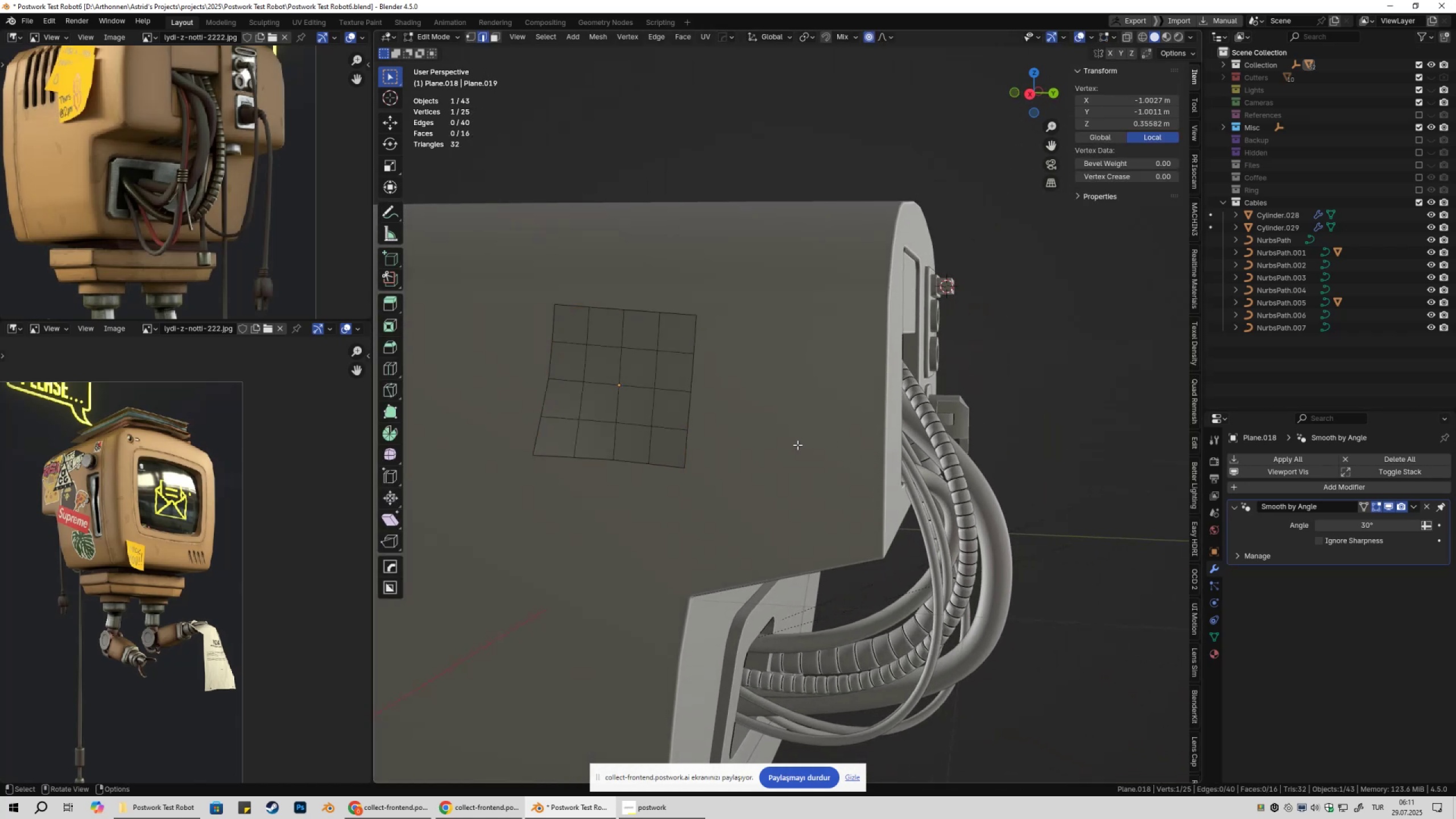 
key(Shift+ShiftLeft)
 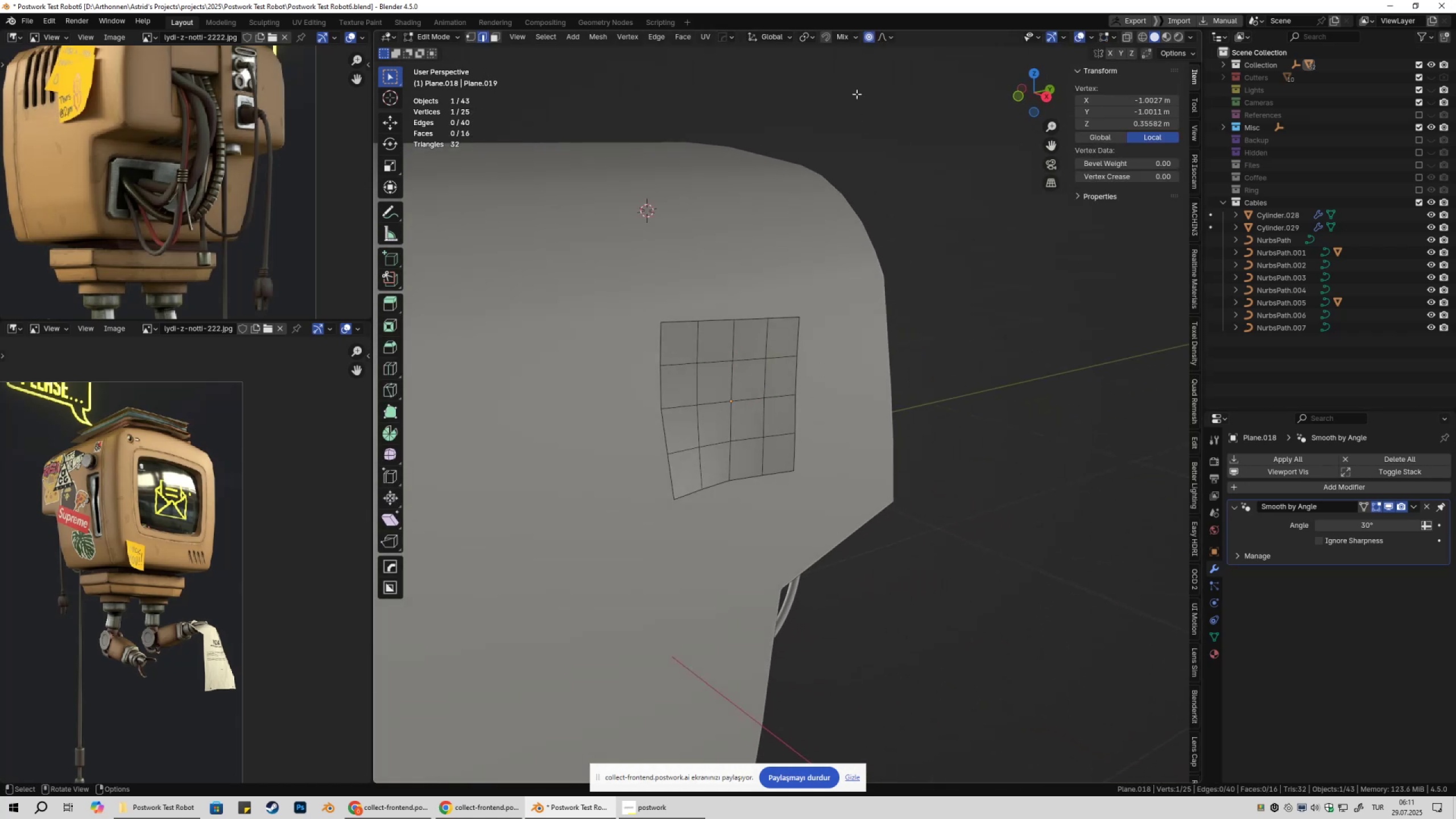 
left_click_drag(start_coordinate=[638, 469], to_coordinate=[729, 543])
 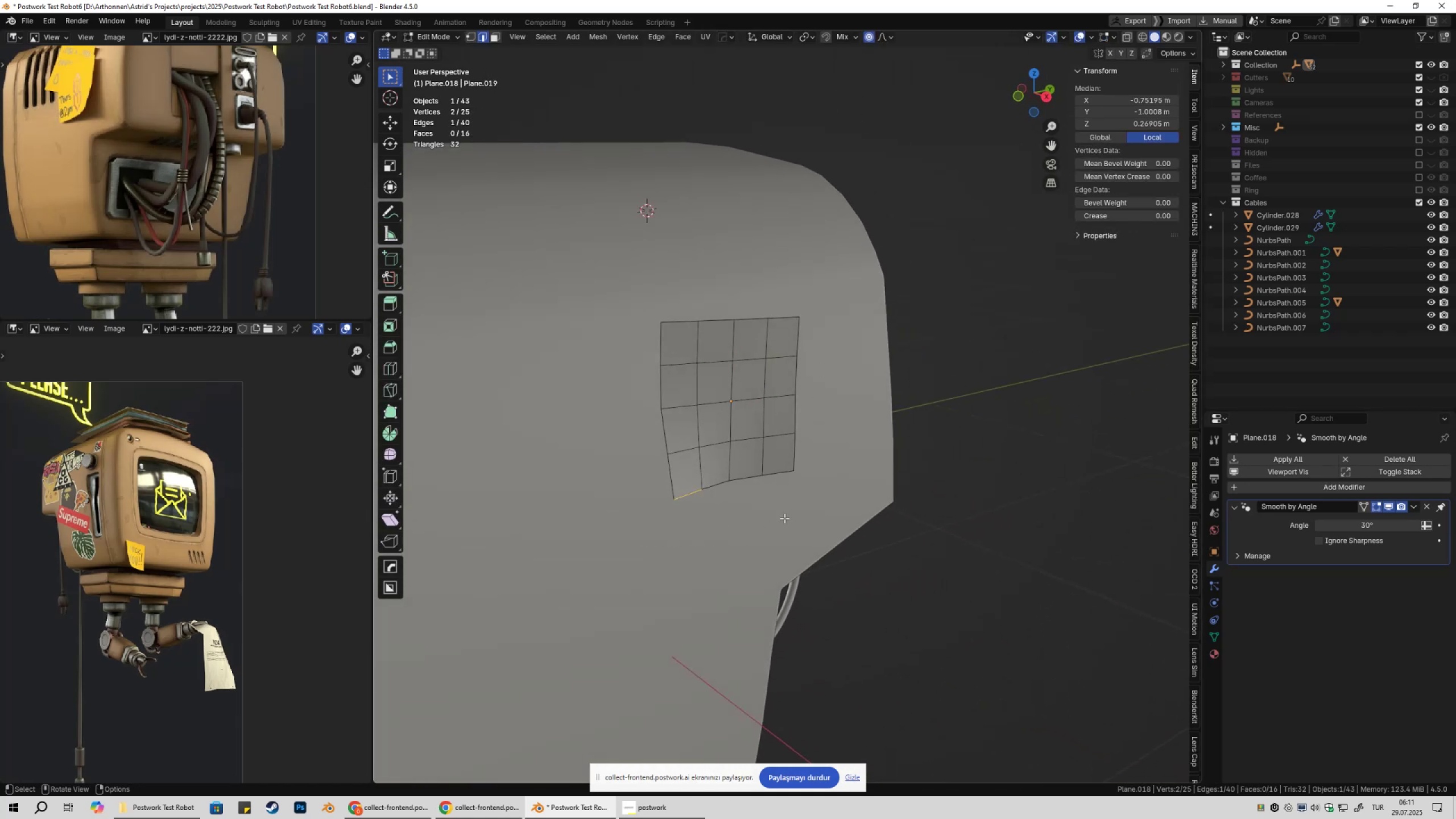 
key(G)
 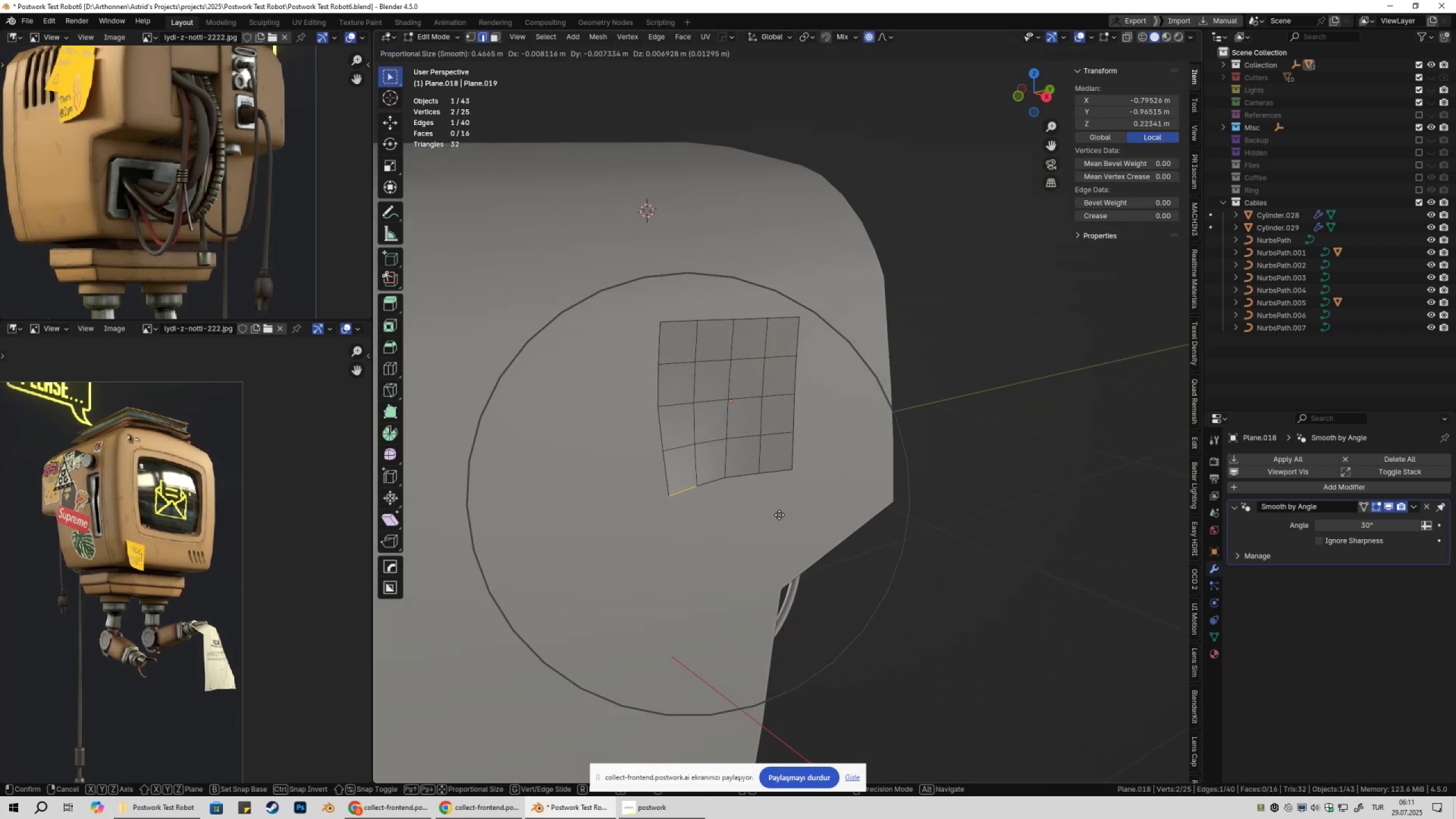 
scroll: coordinate [779, 515], scroll_direction: up, amount: 2.0
 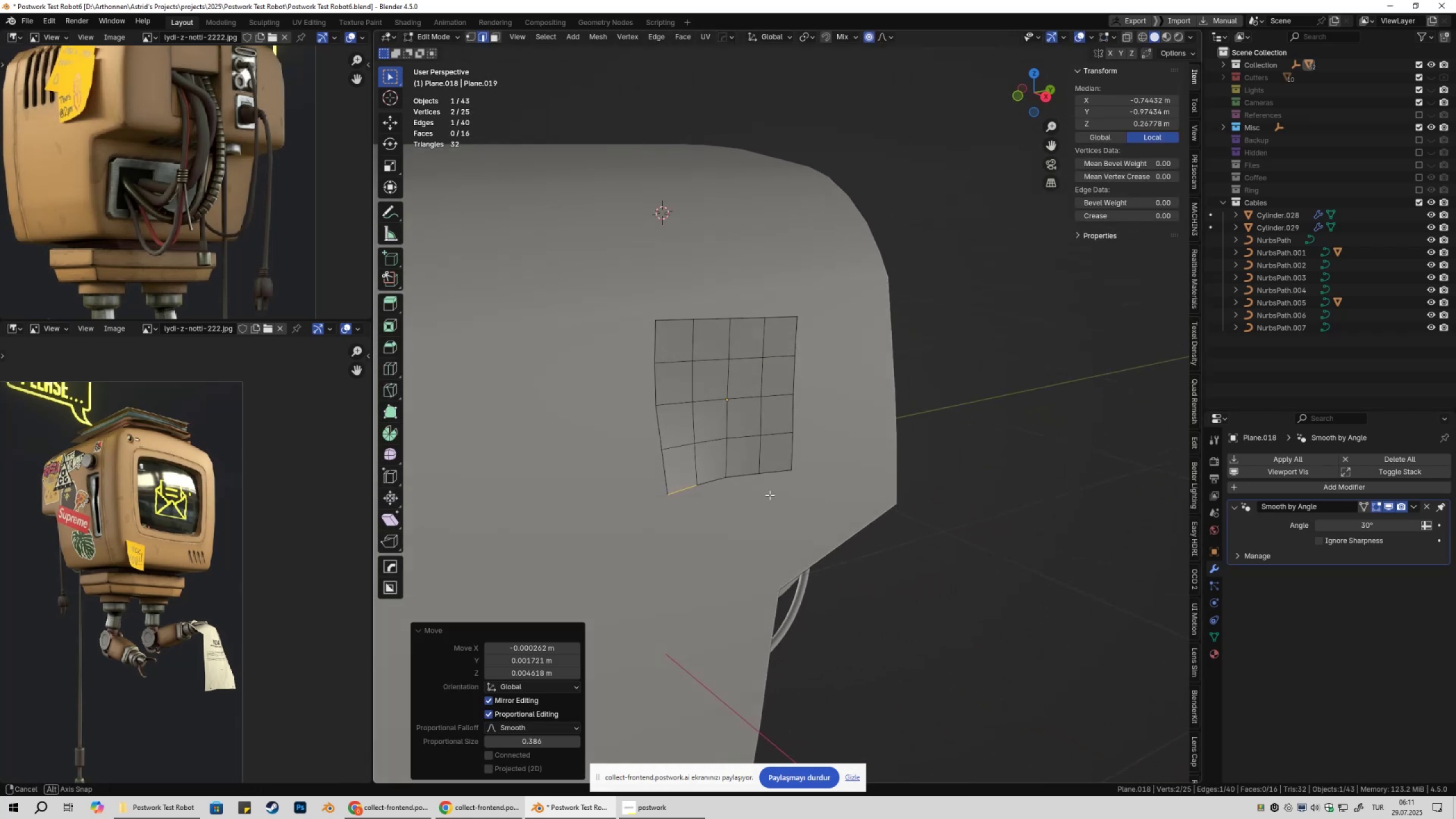 
left_click_drag(start_coordinate=[731, 278], to_coordinate=[783, 339])
 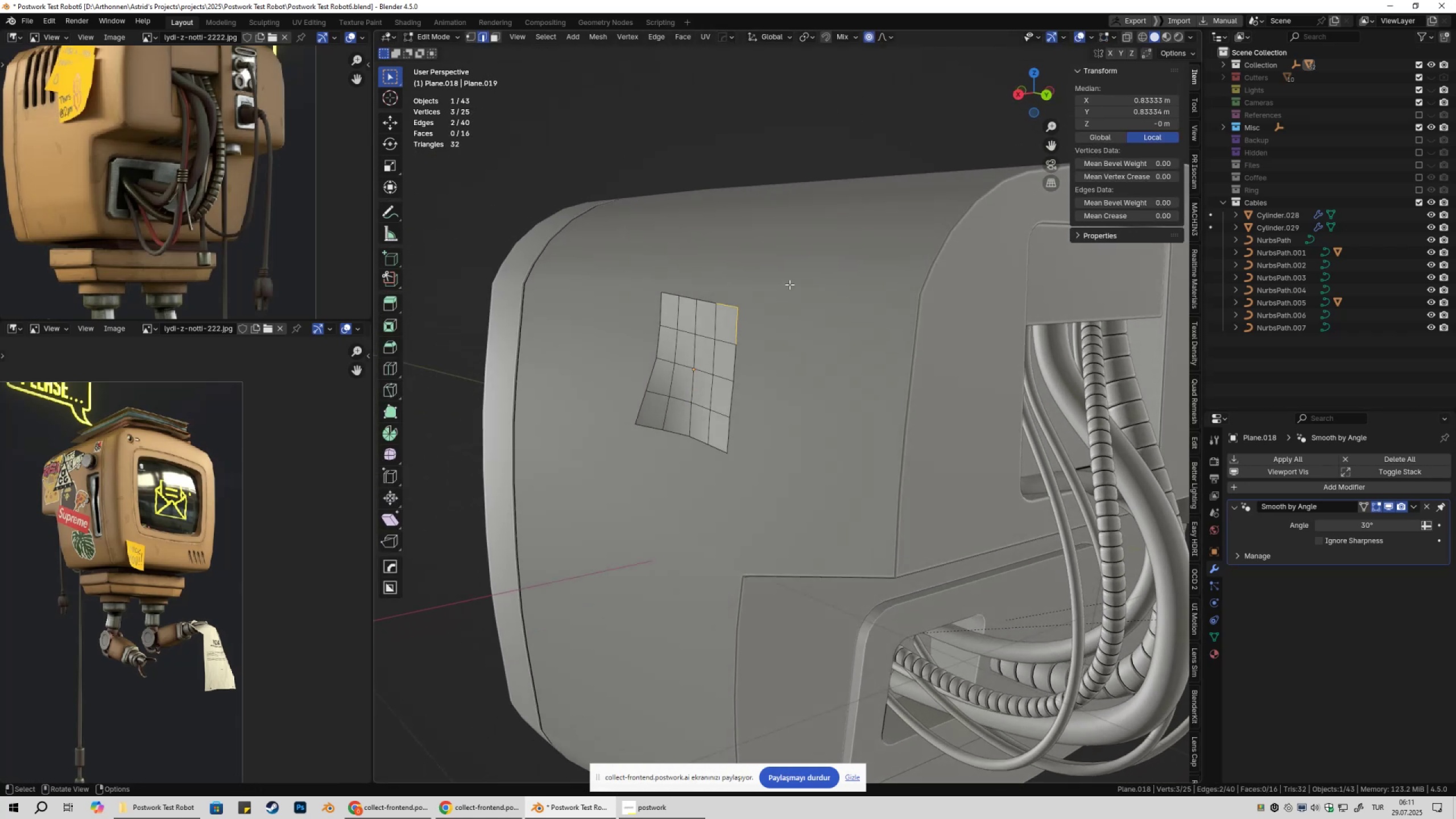 
key(G)
 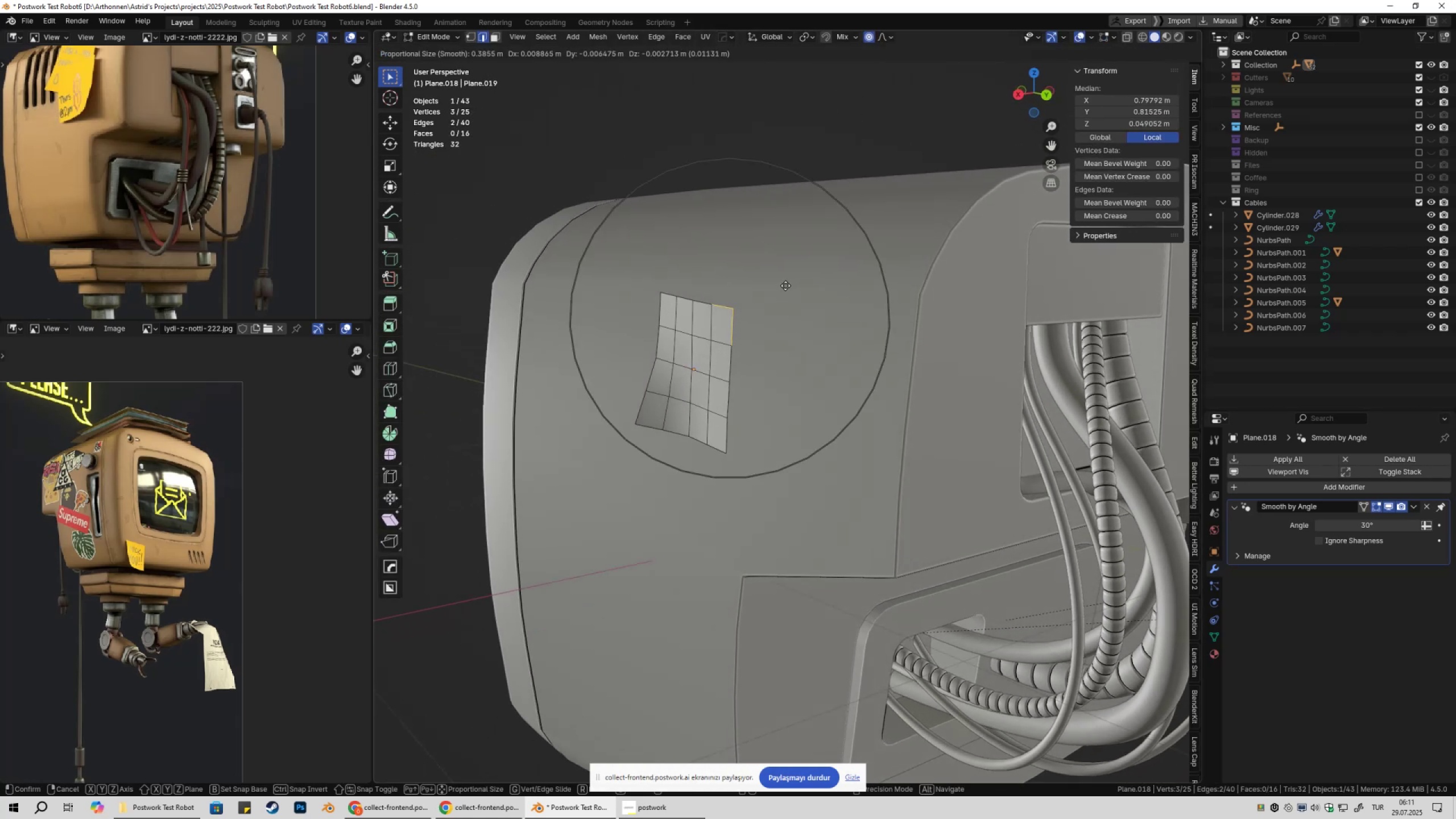 
scroll: coordinate [790, 287], scroll_direction: up, amount: 9.0
 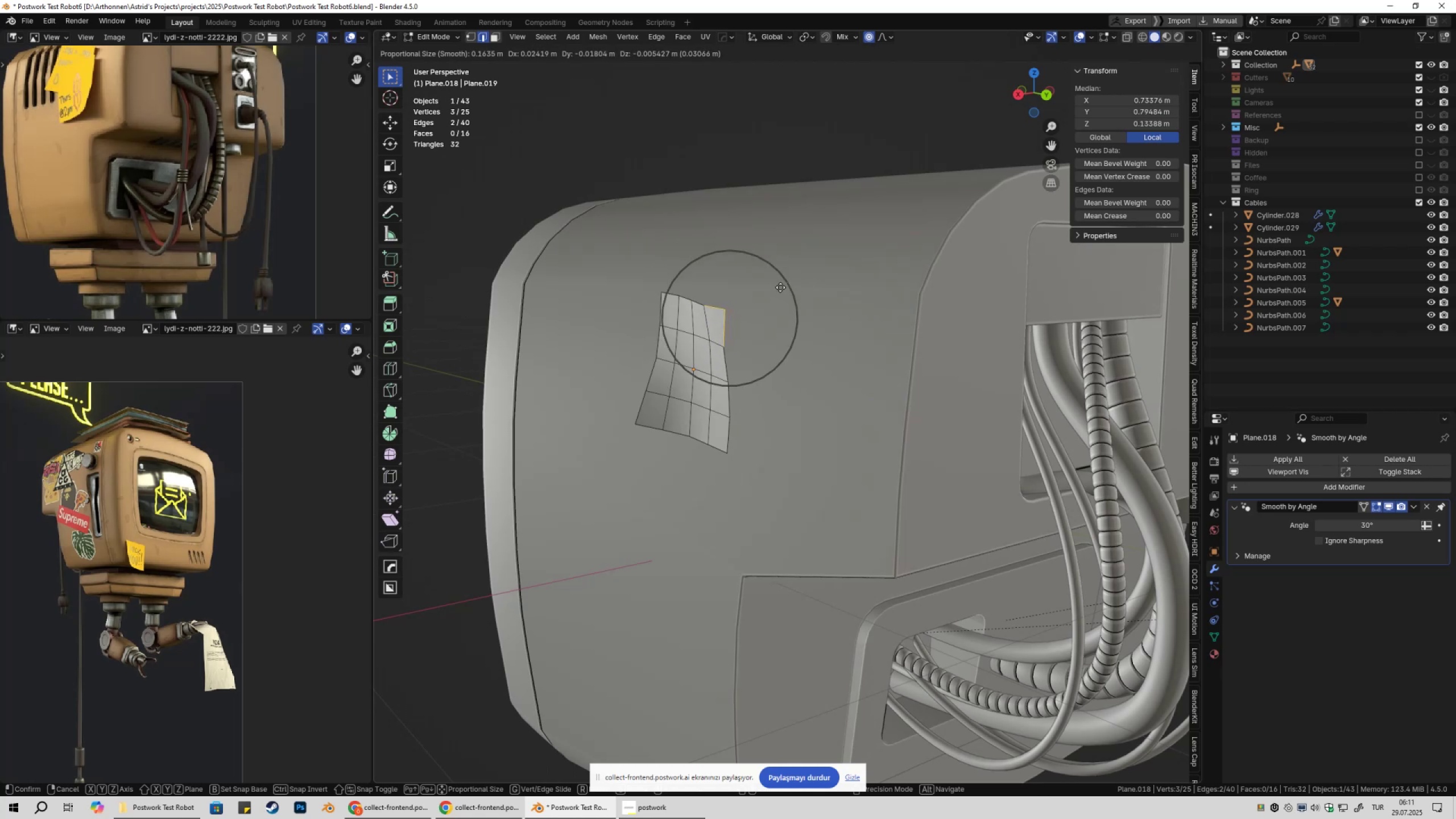 
key(Escape)
 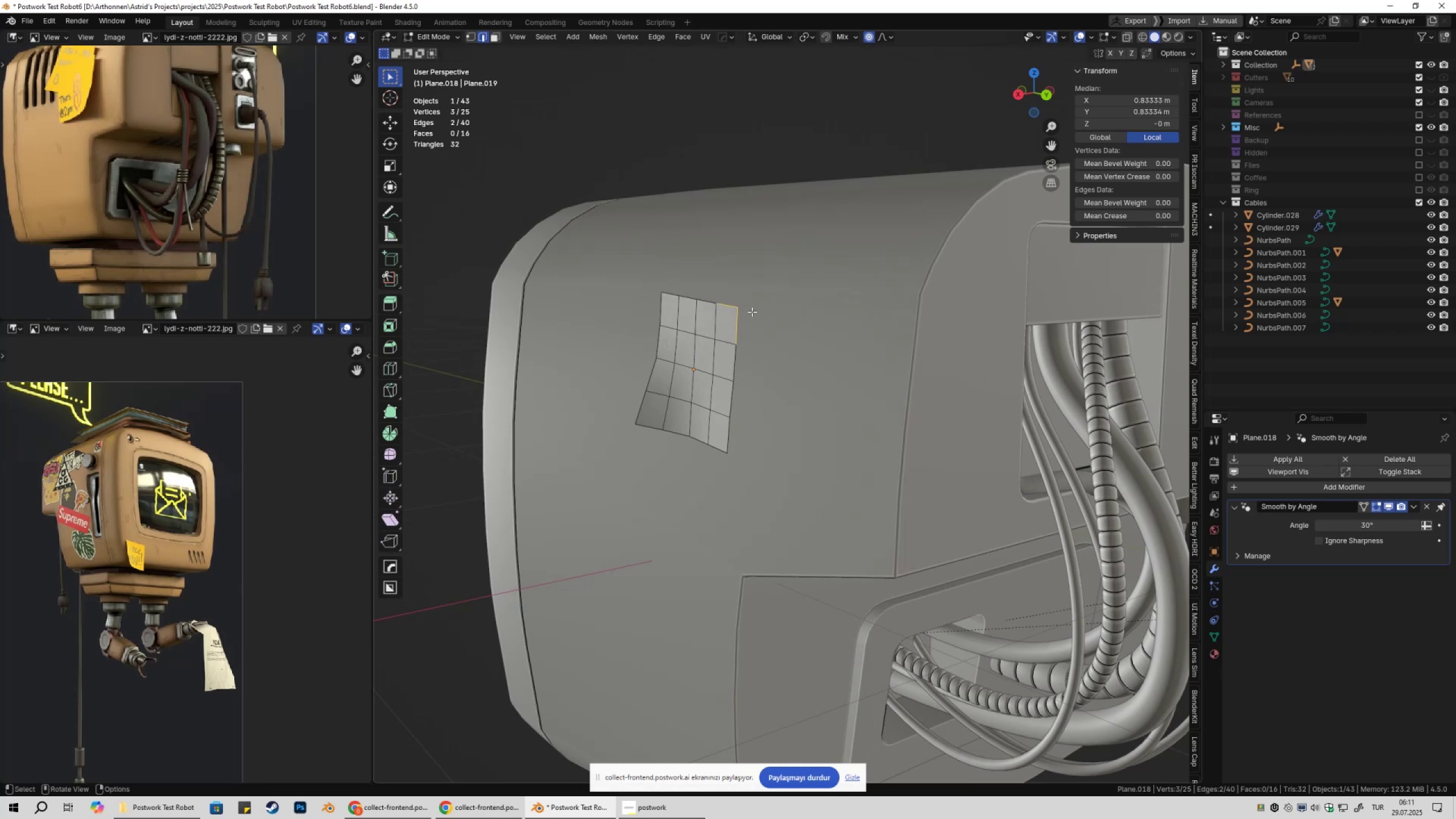 
key(1)
 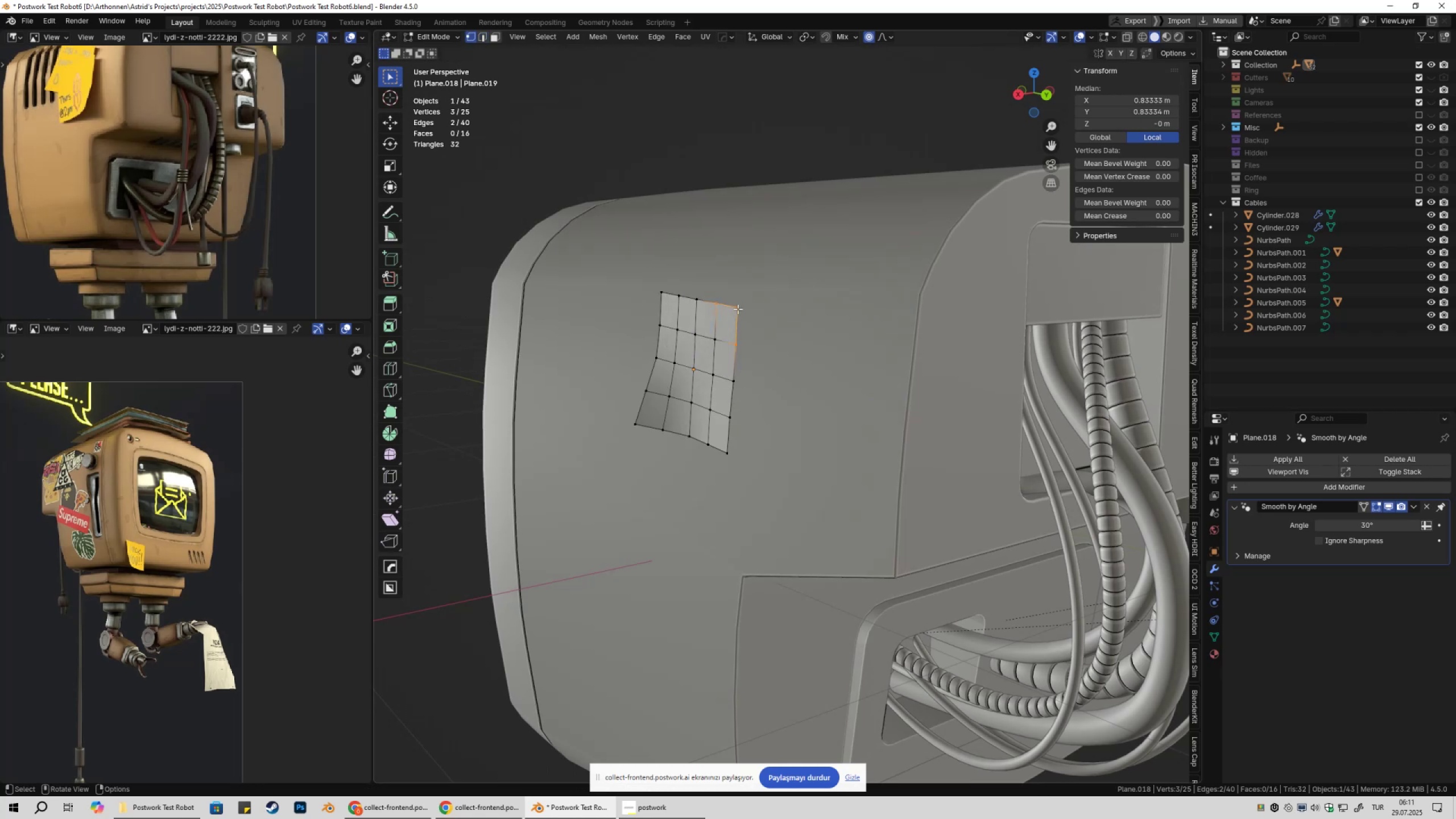 
left_click([738, 309])
 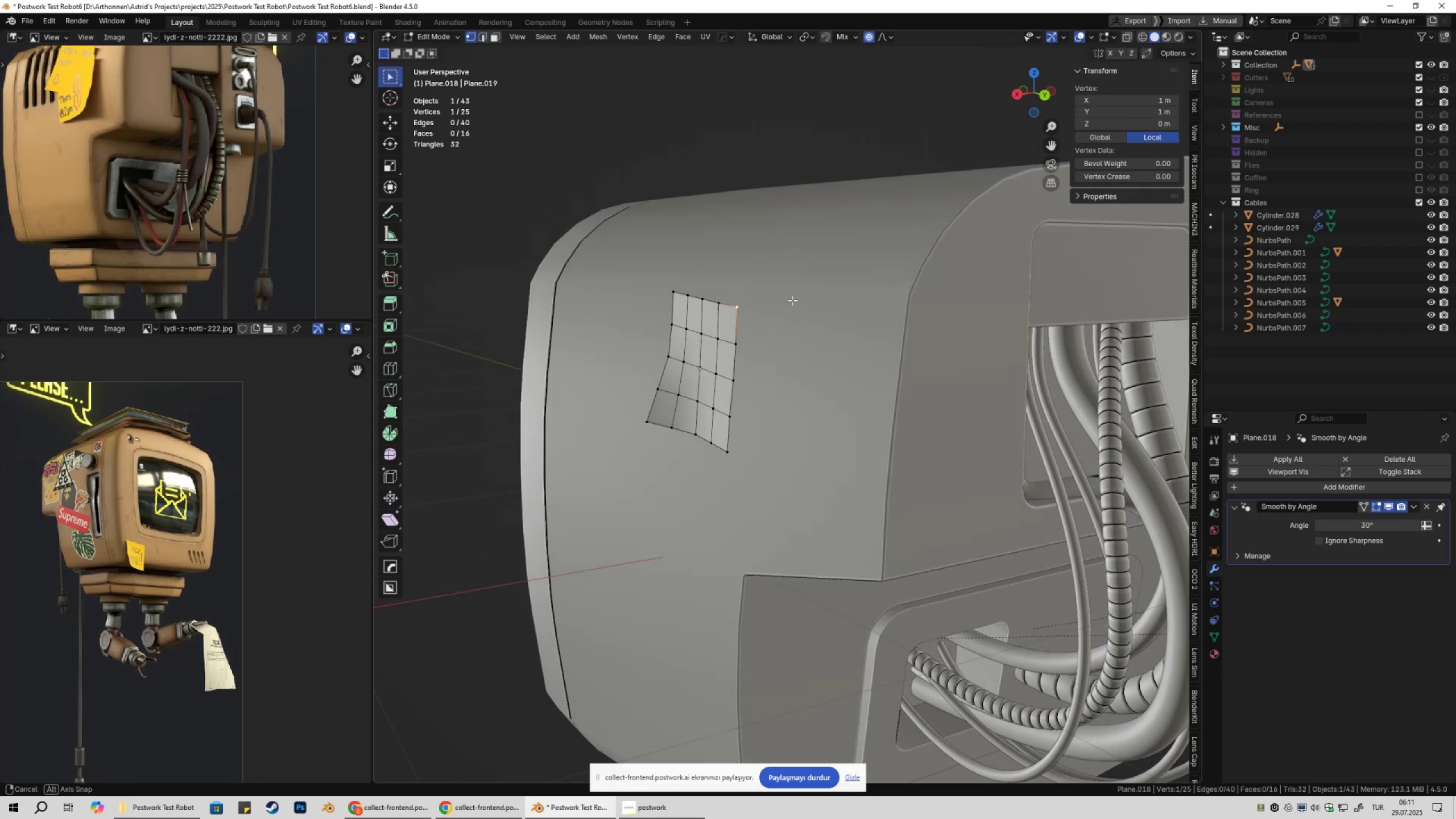 
key(G)
 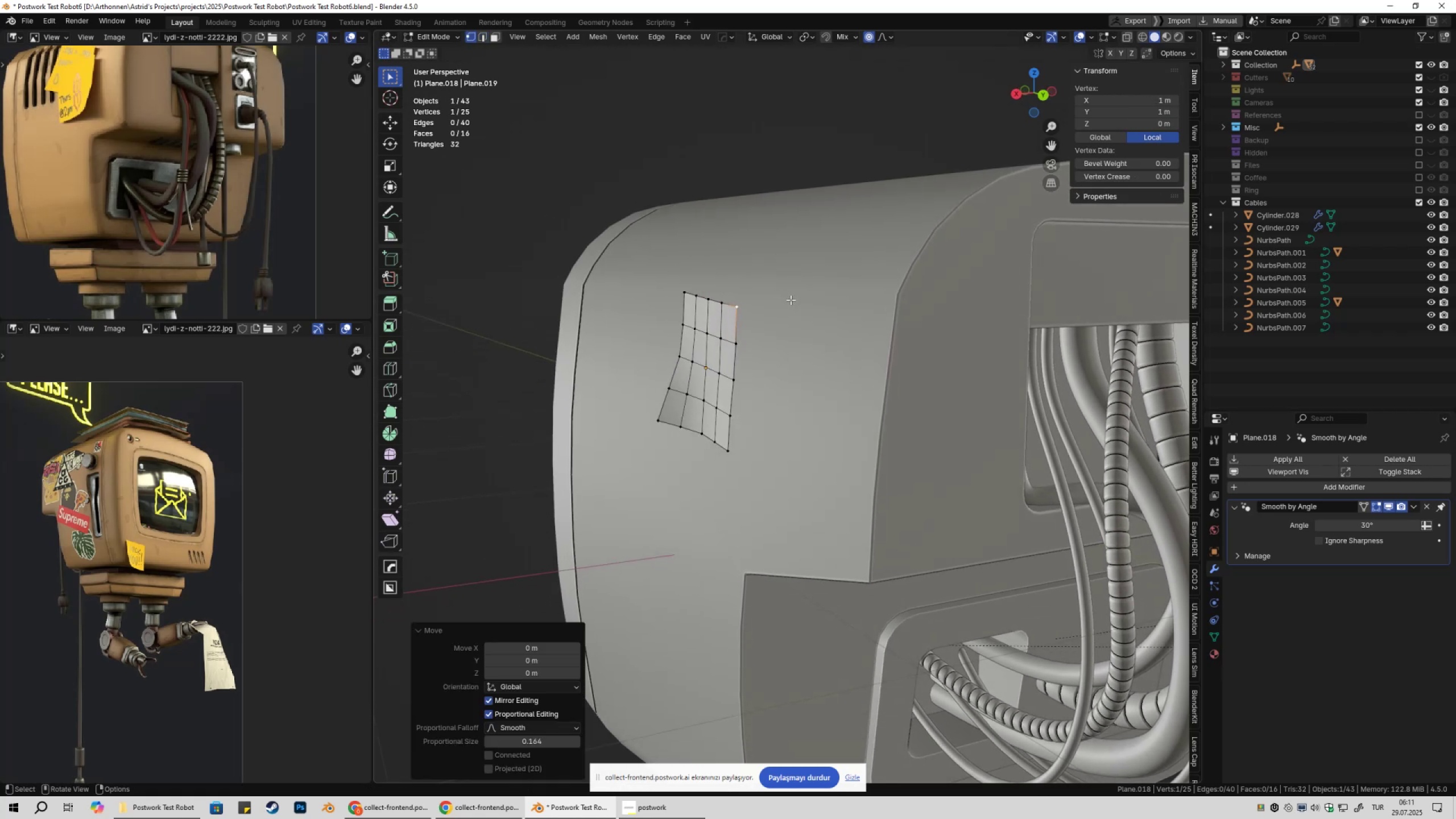 
left_click([727, 442])
 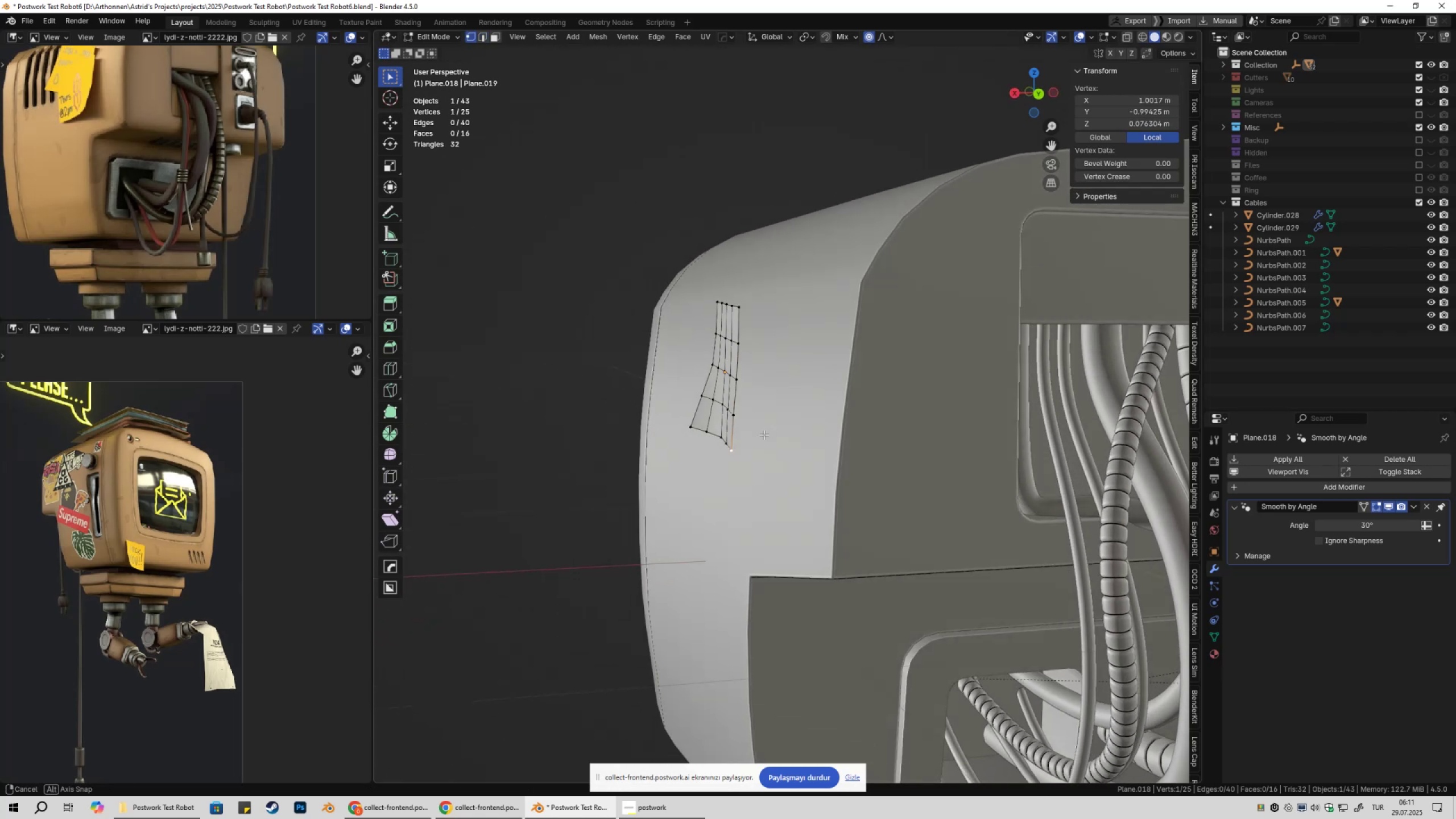 
key(G)
 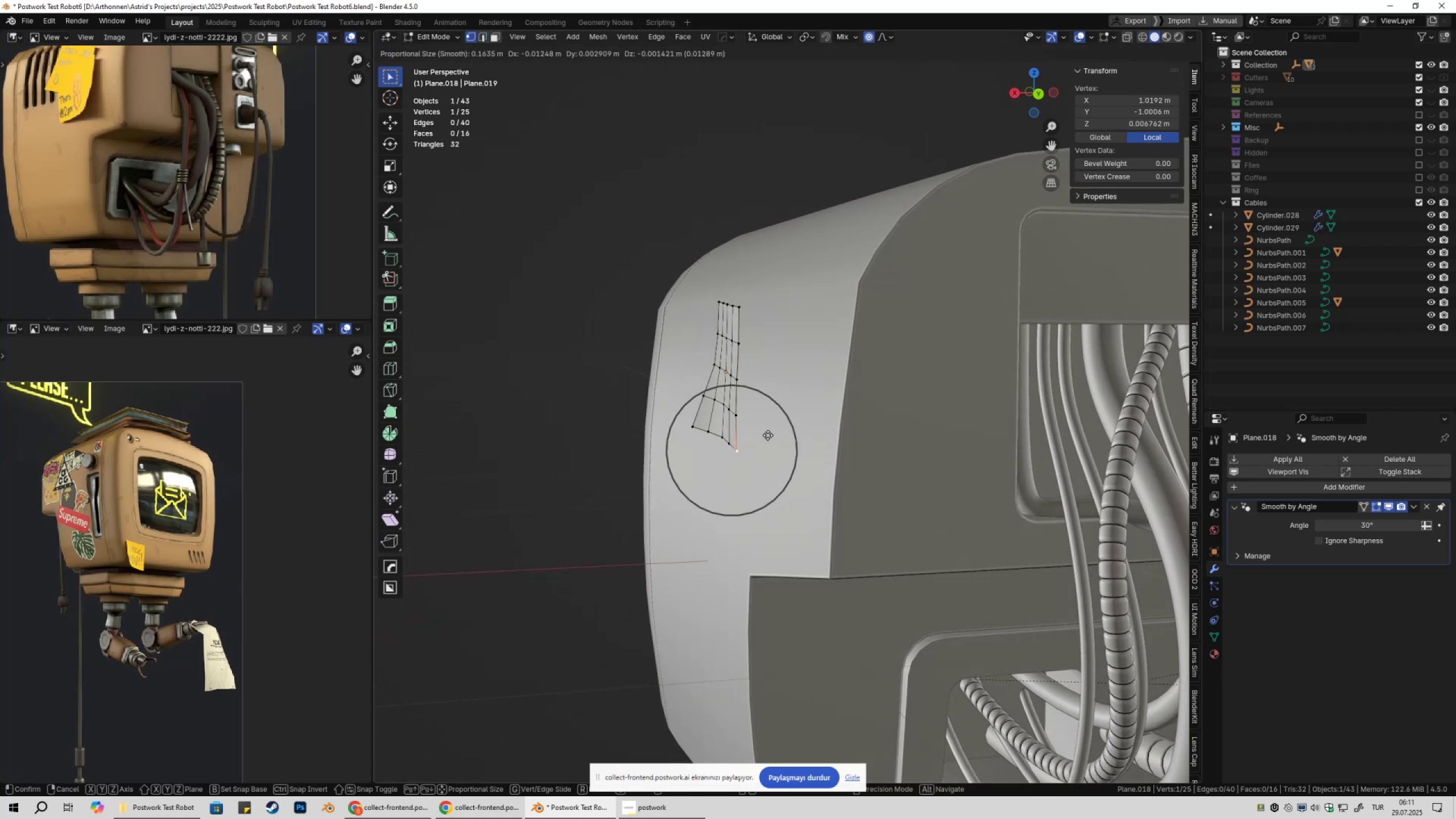 
left_click([768, 435])
 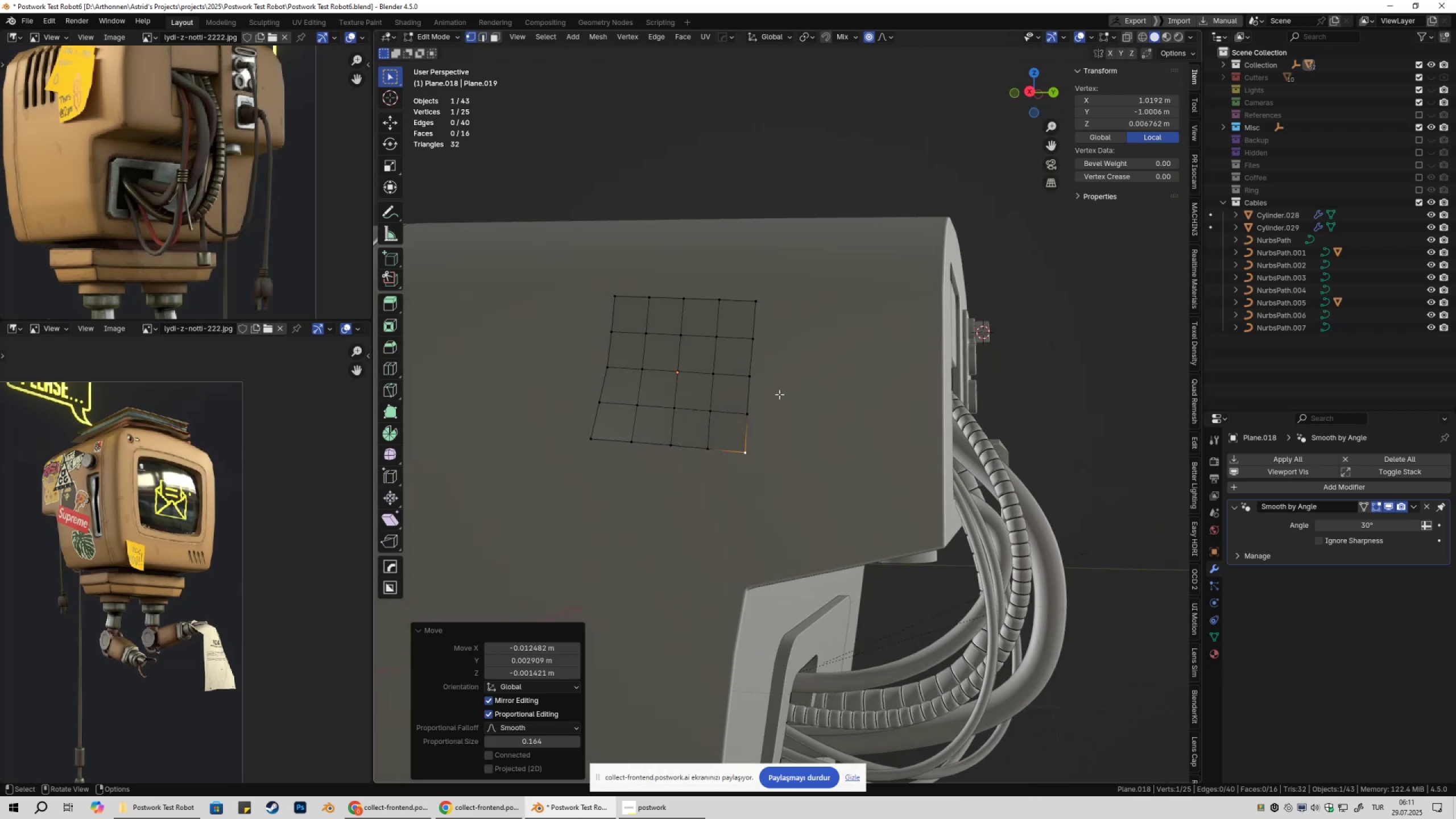 
left_click([696, 378])
 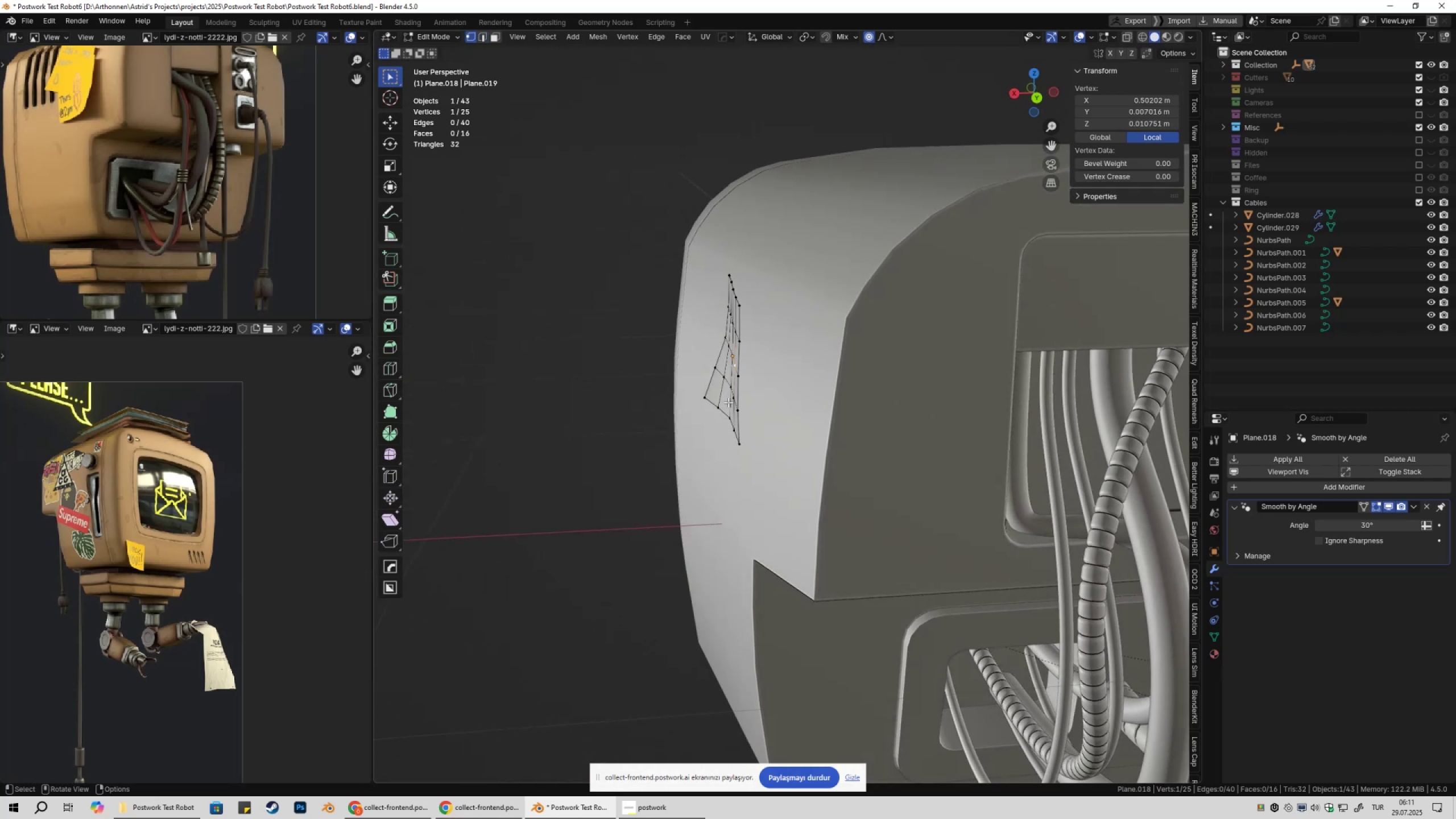 
key(G)
 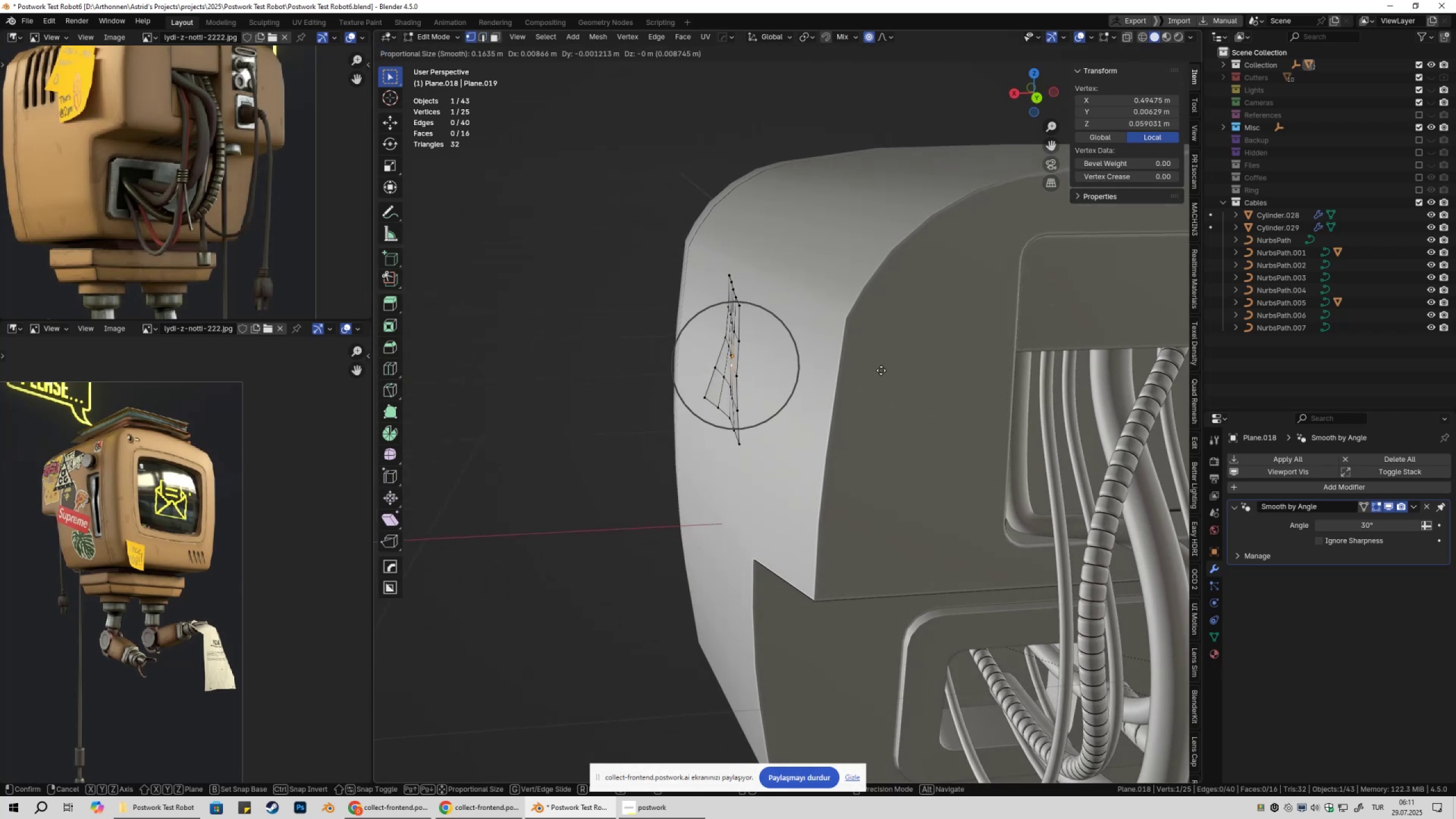 
left_click([881, 370])
 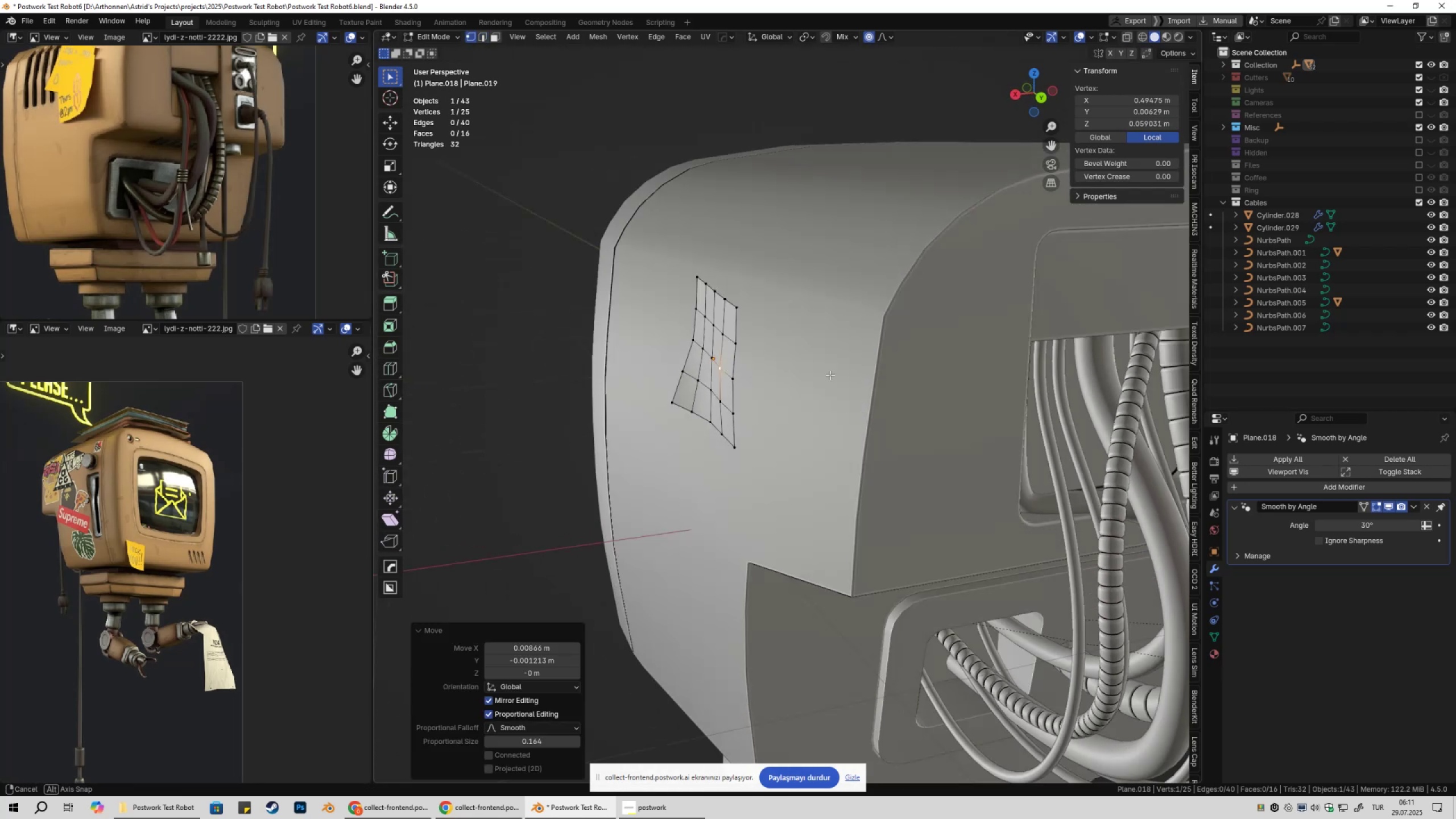 
key(Tab)
 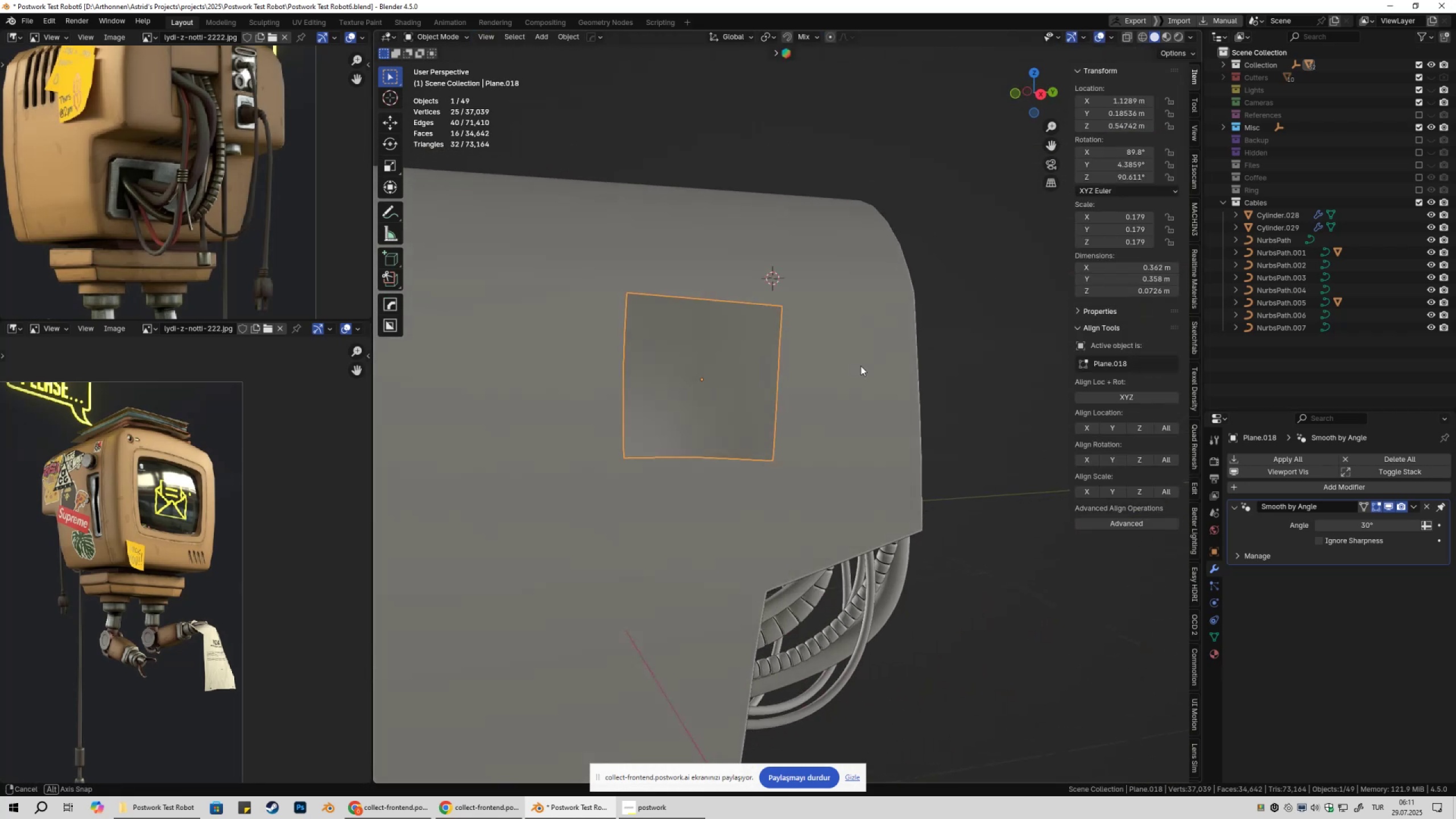 
key(Tab)
 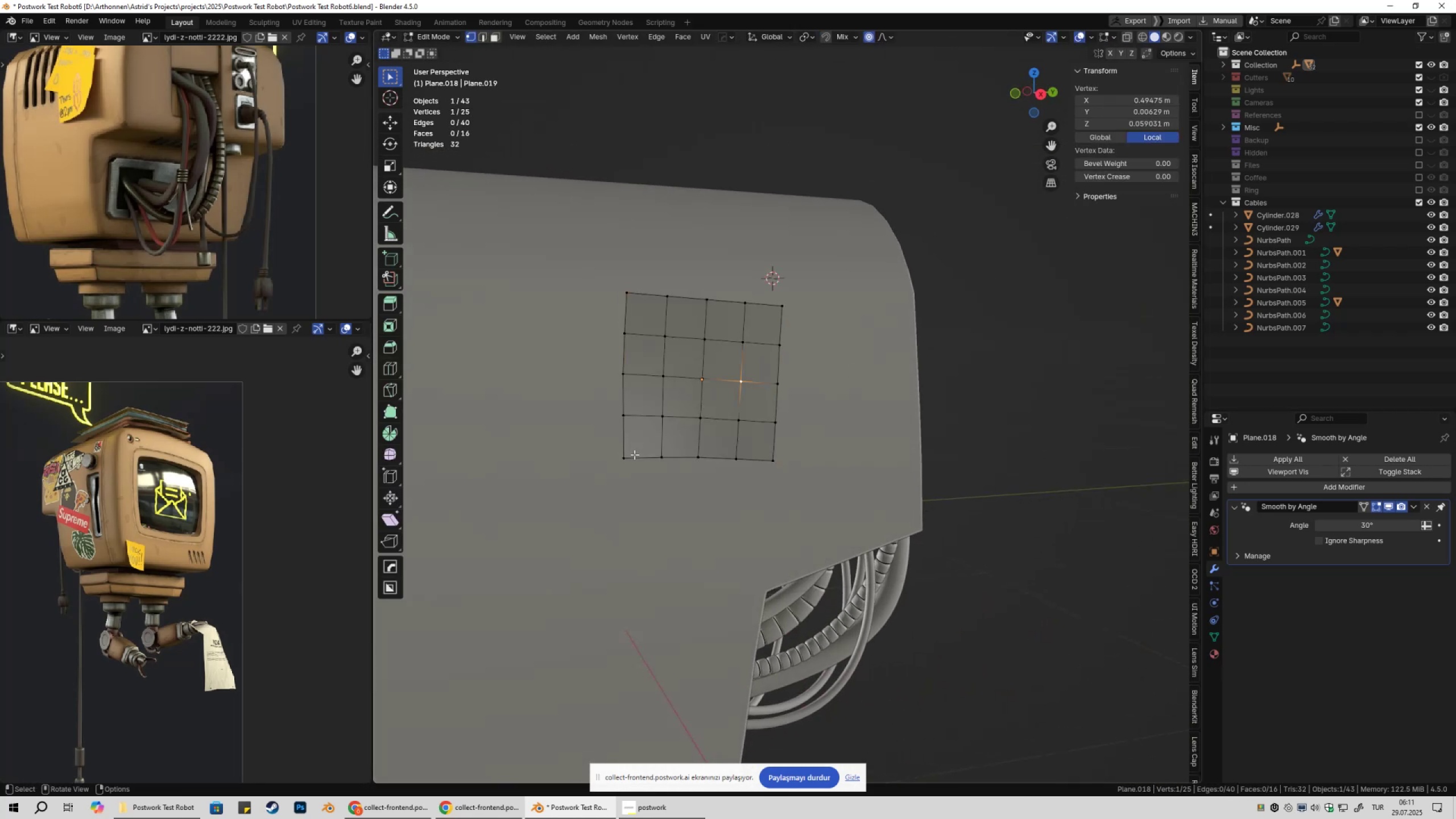 
left_click([632, 455])
 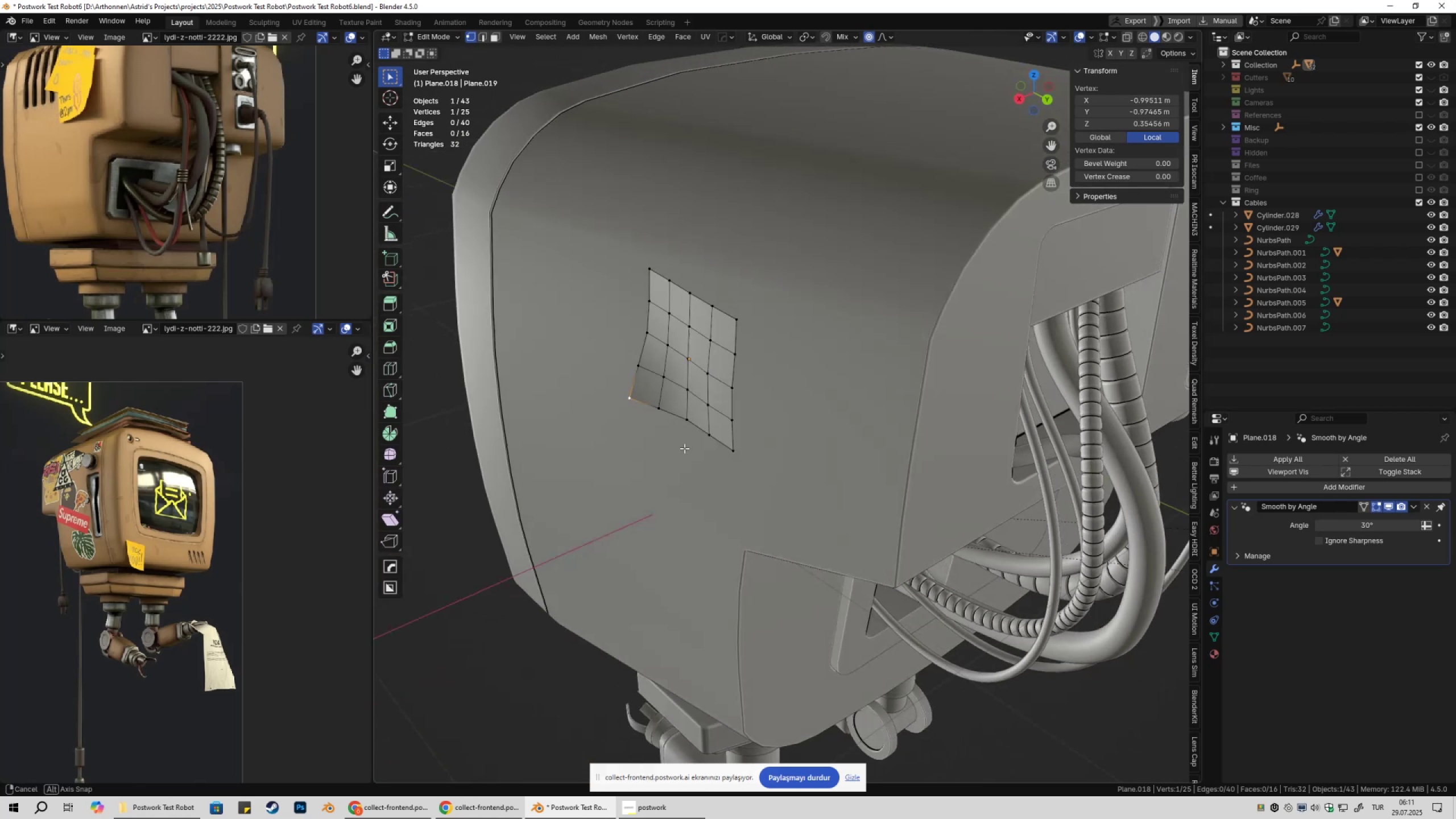 
key(G)
 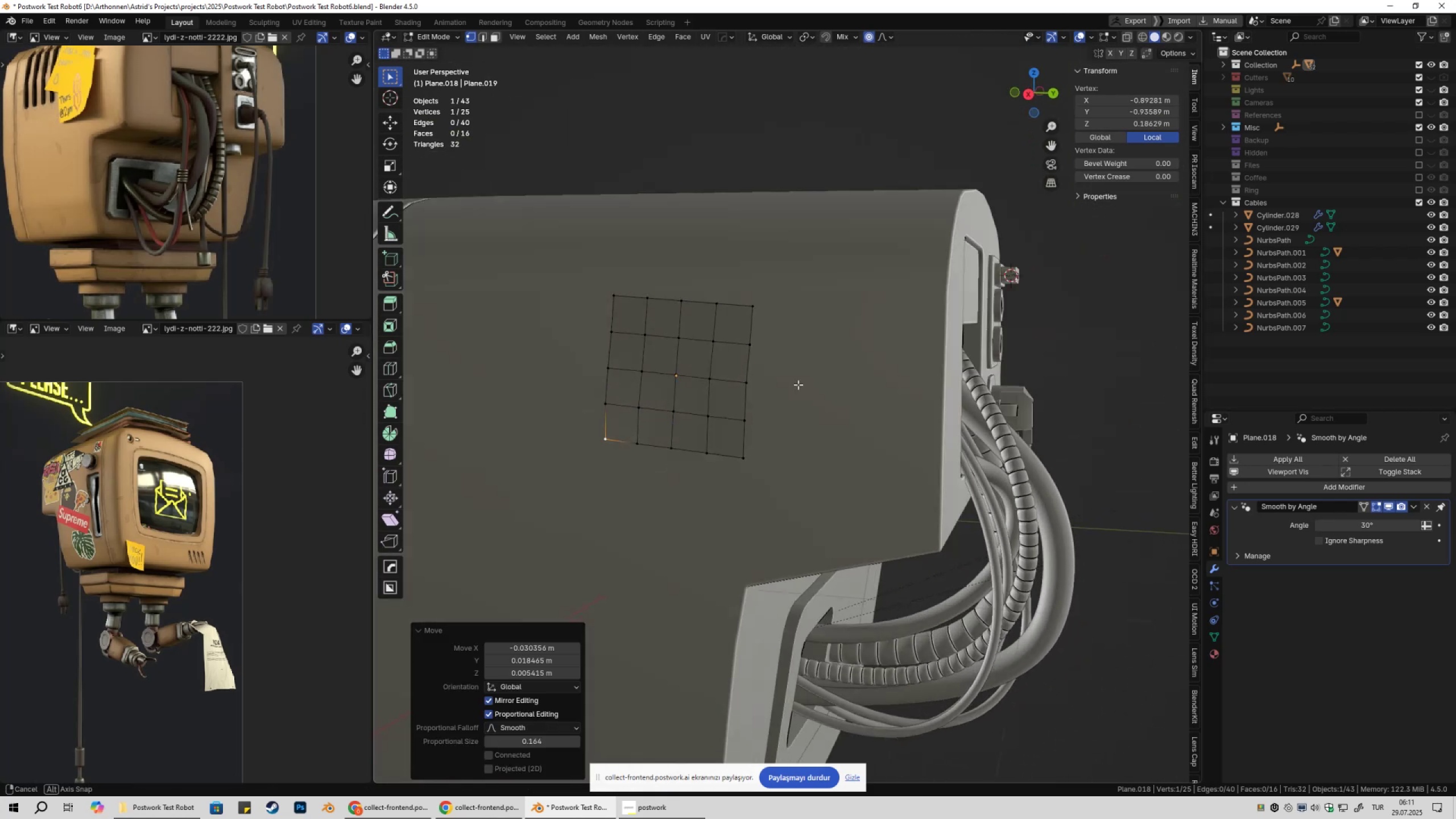 
key(G)
 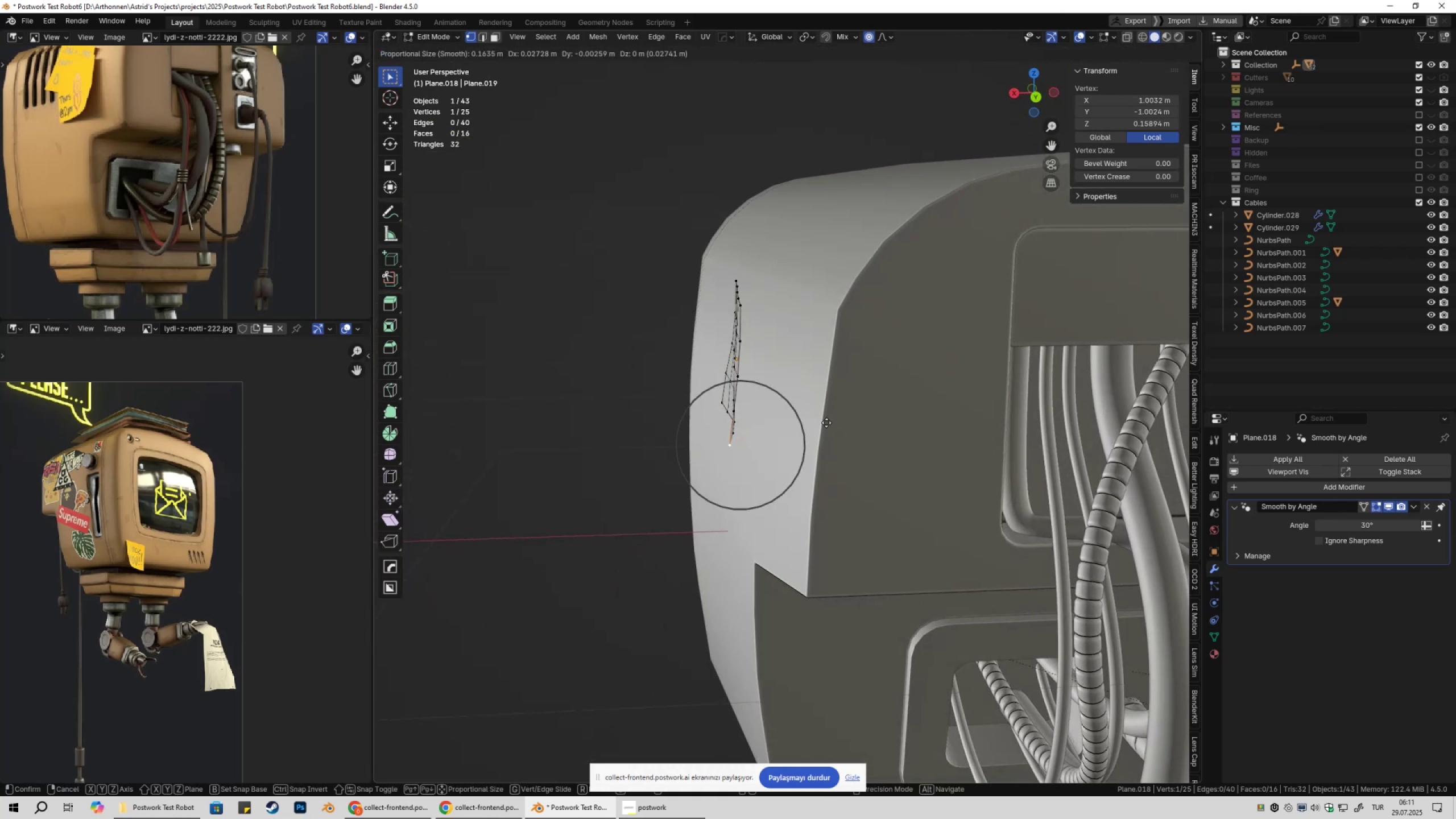 
left_click([825, 423])
 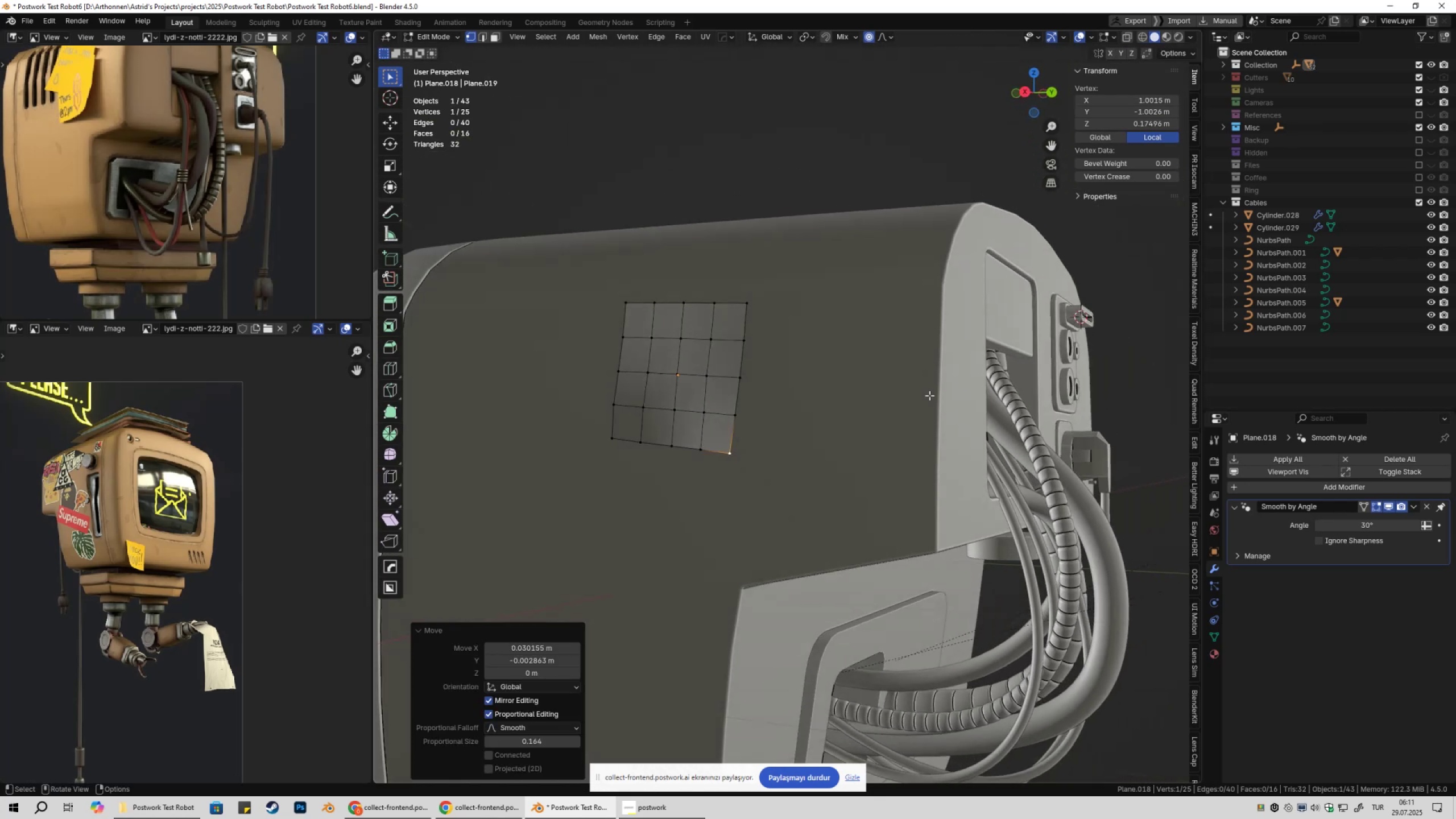 
key(Tab)
 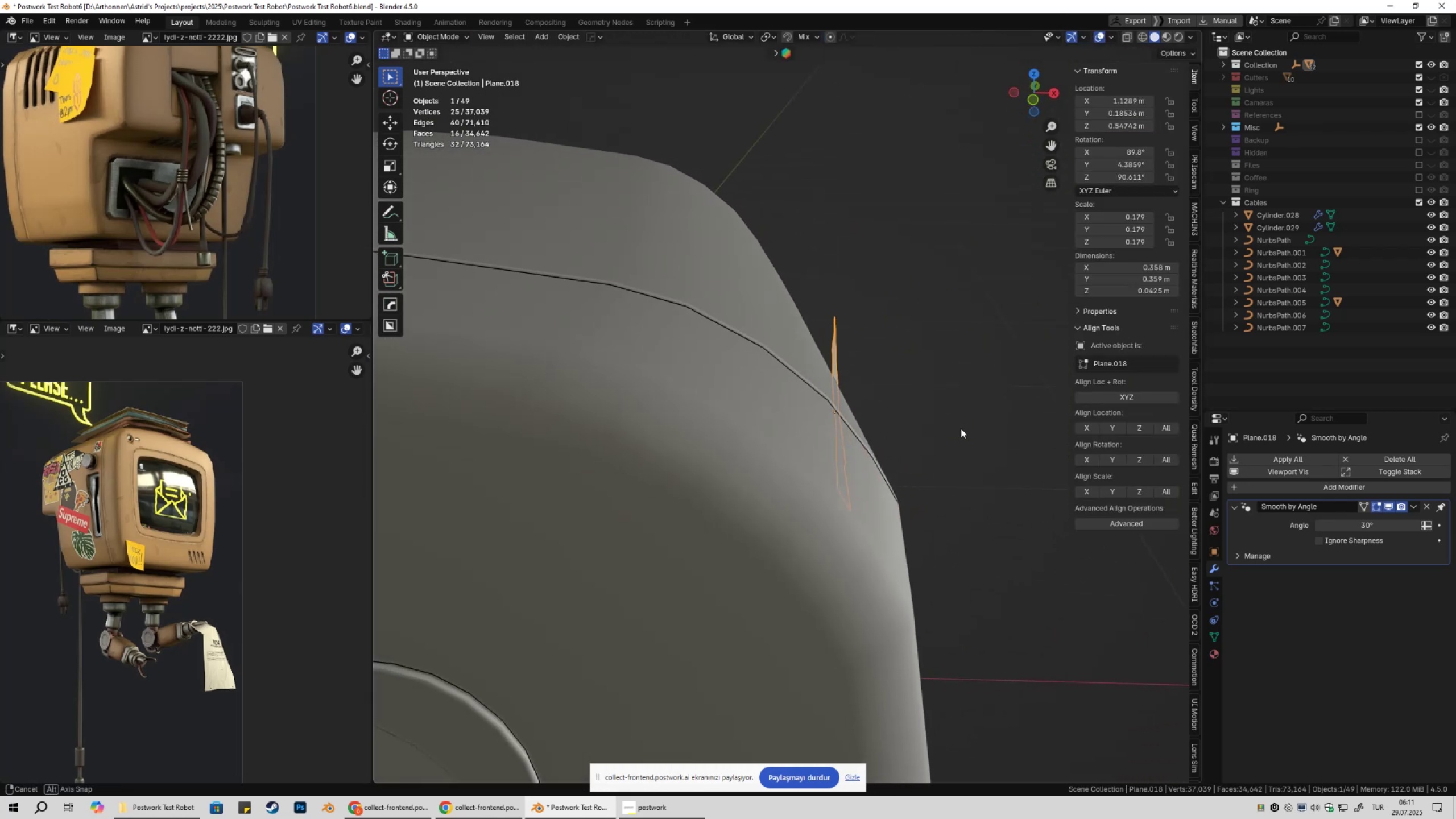 
key(Shift+ShiftLeft)
 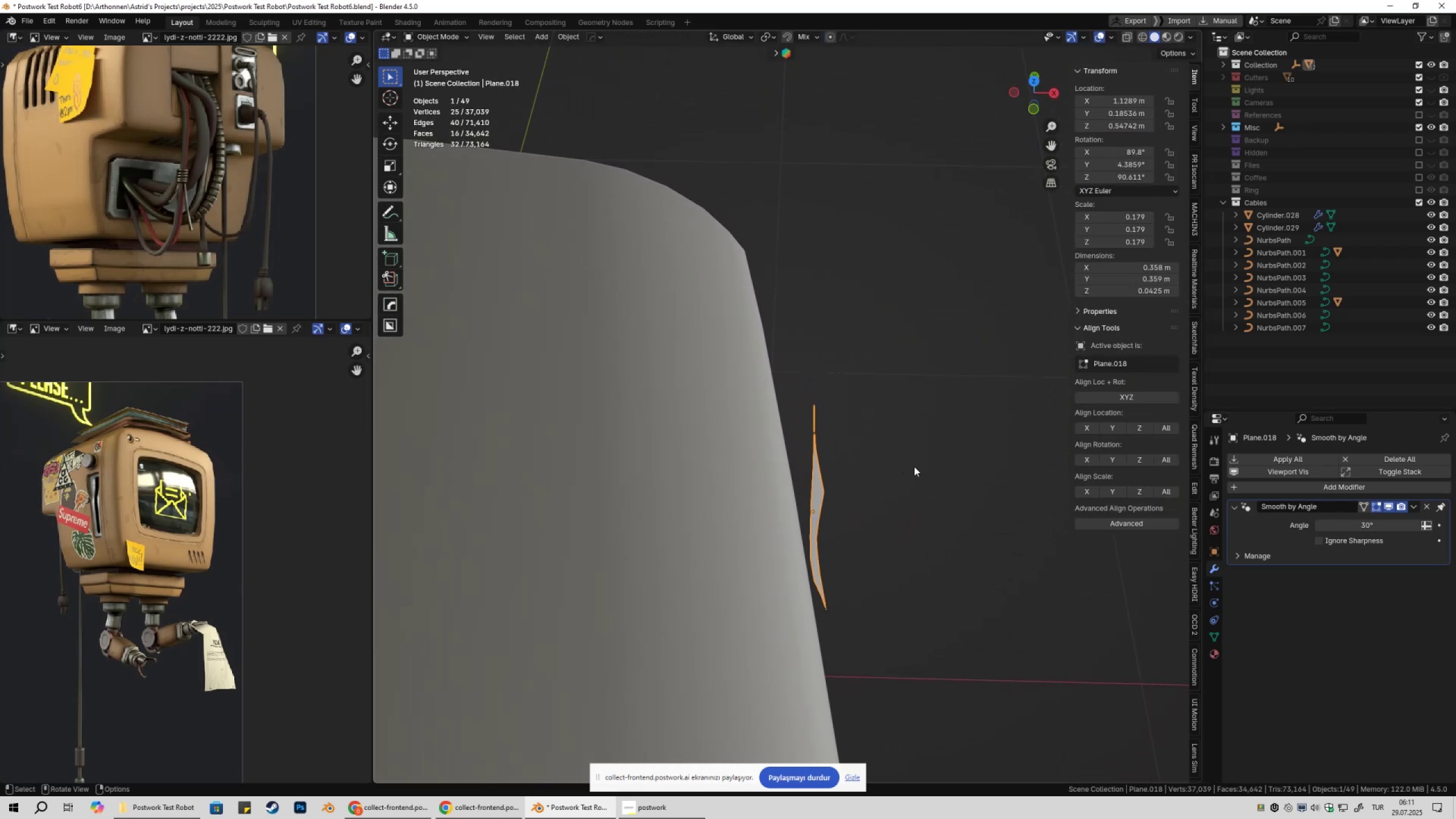 
key(Numpad7)
 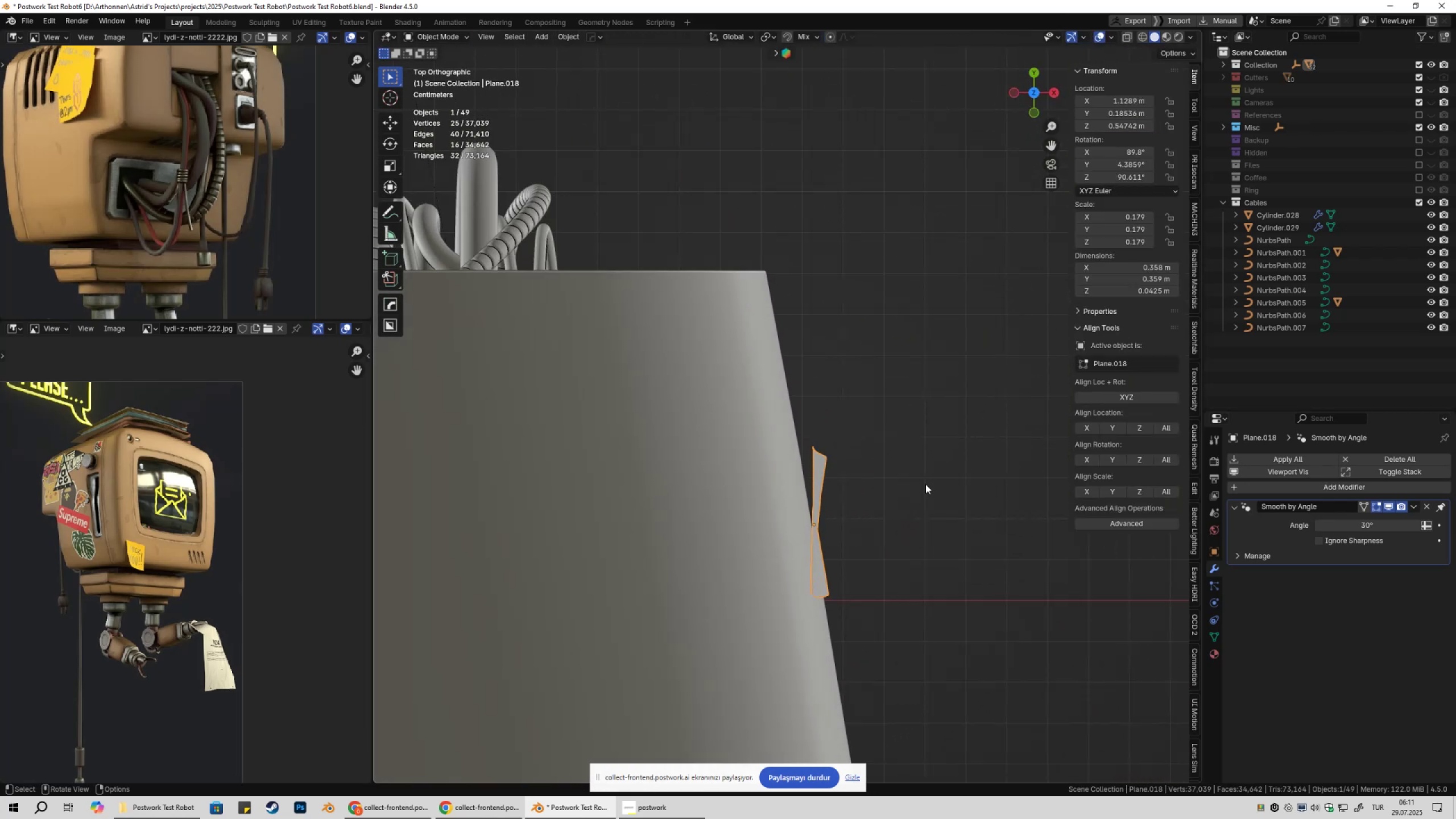 
key(G)
 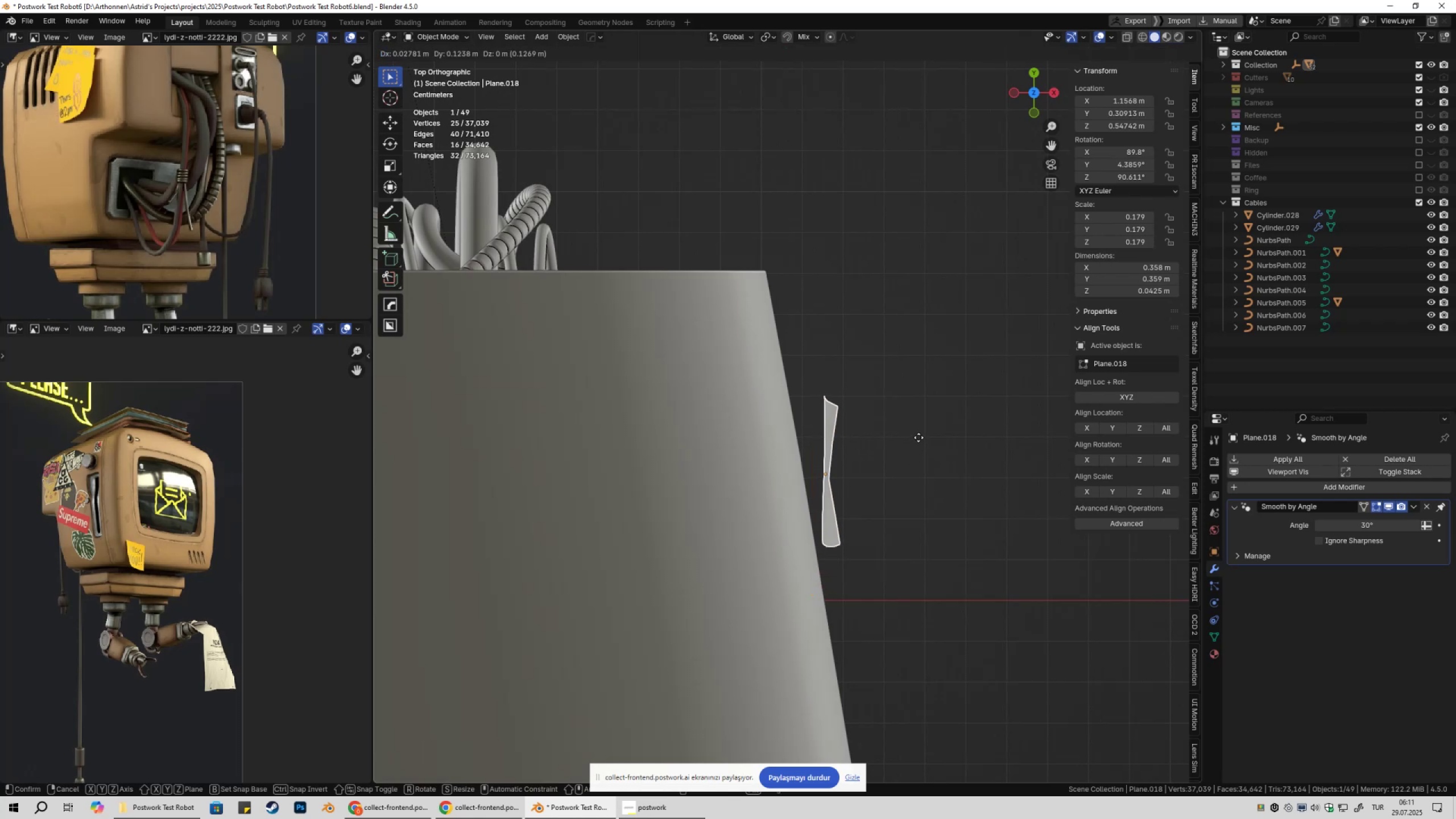 
left_click([913, 435])
 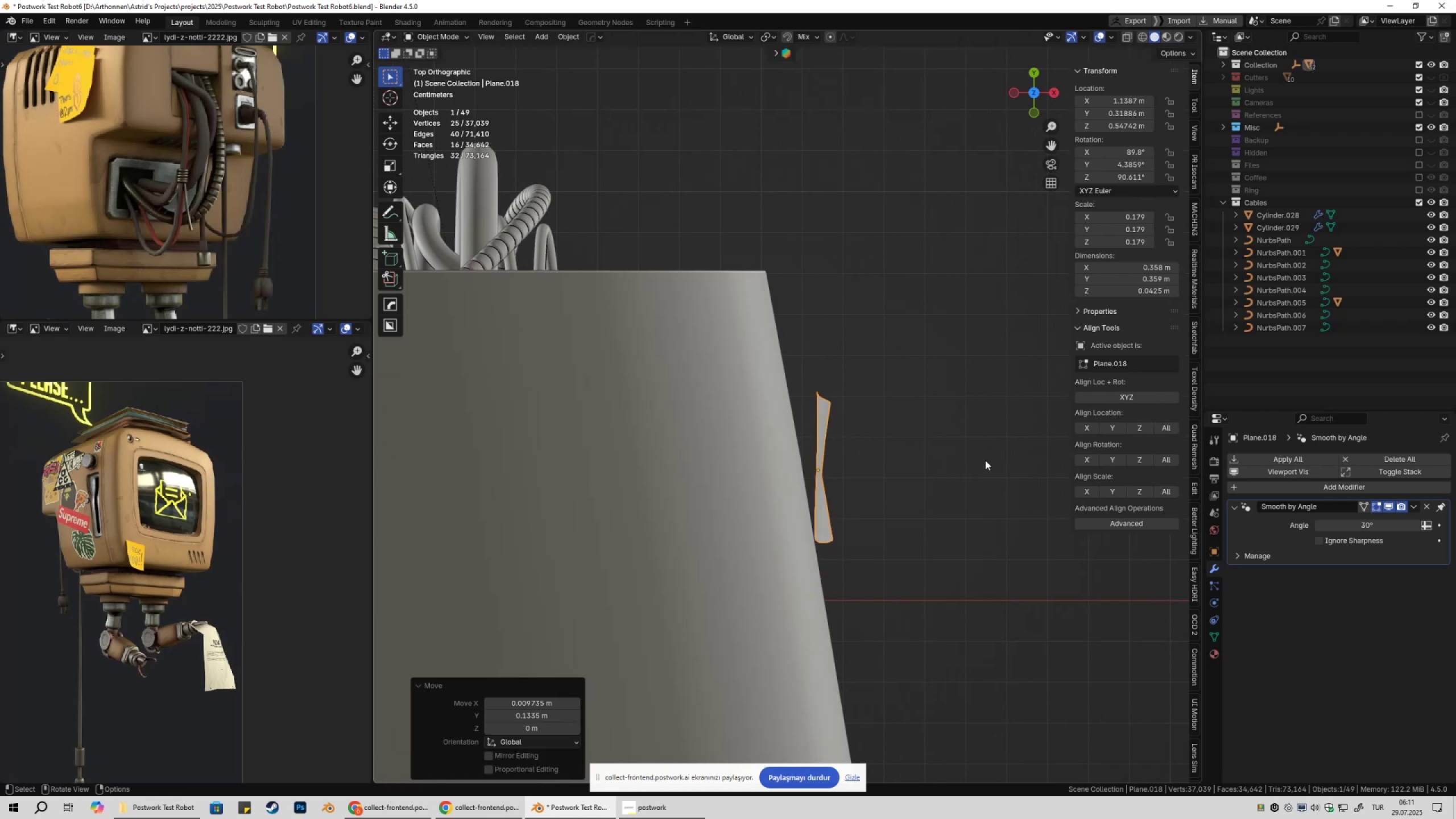 
key(R)
 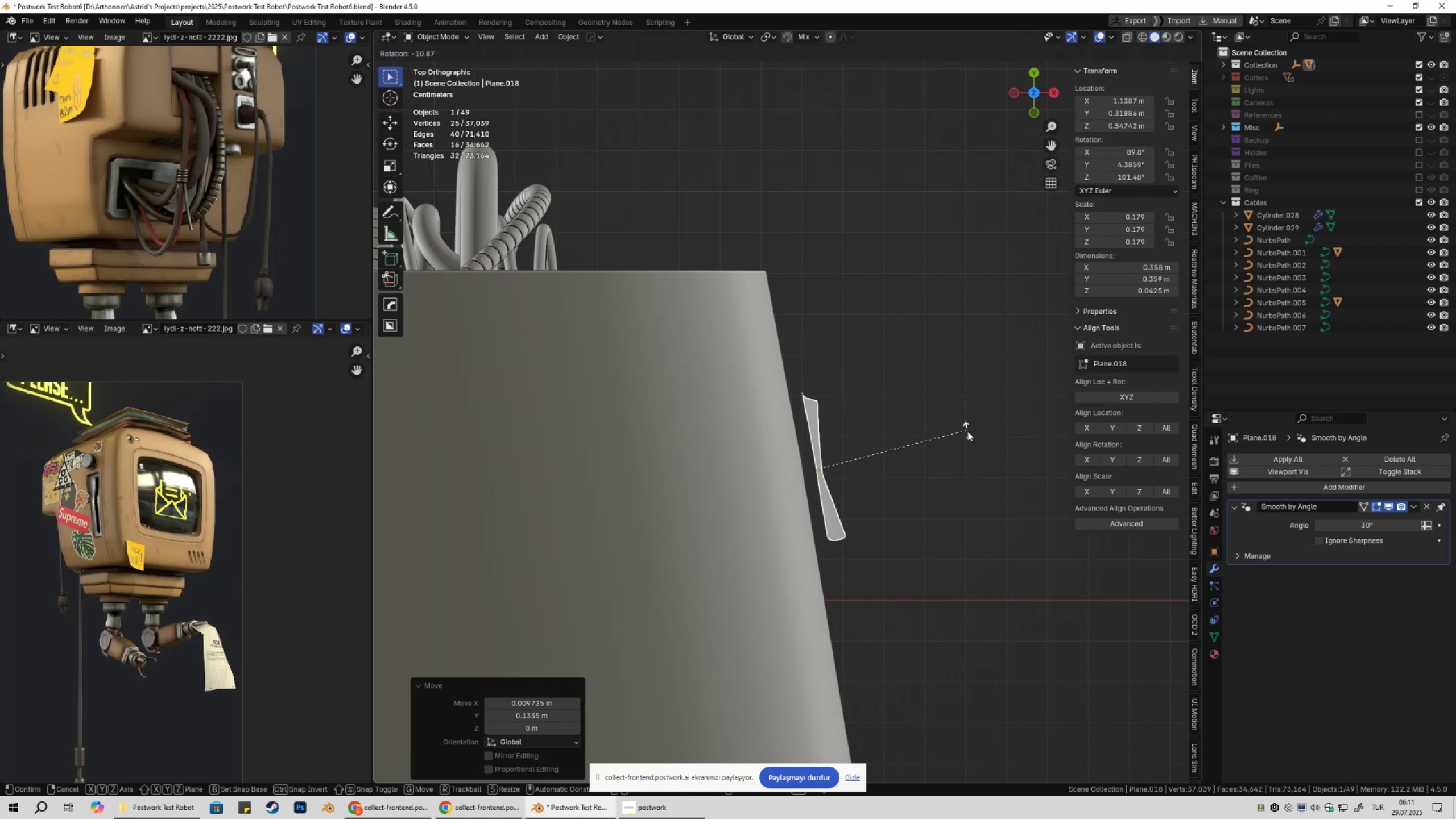 
left_click([968, 432])
 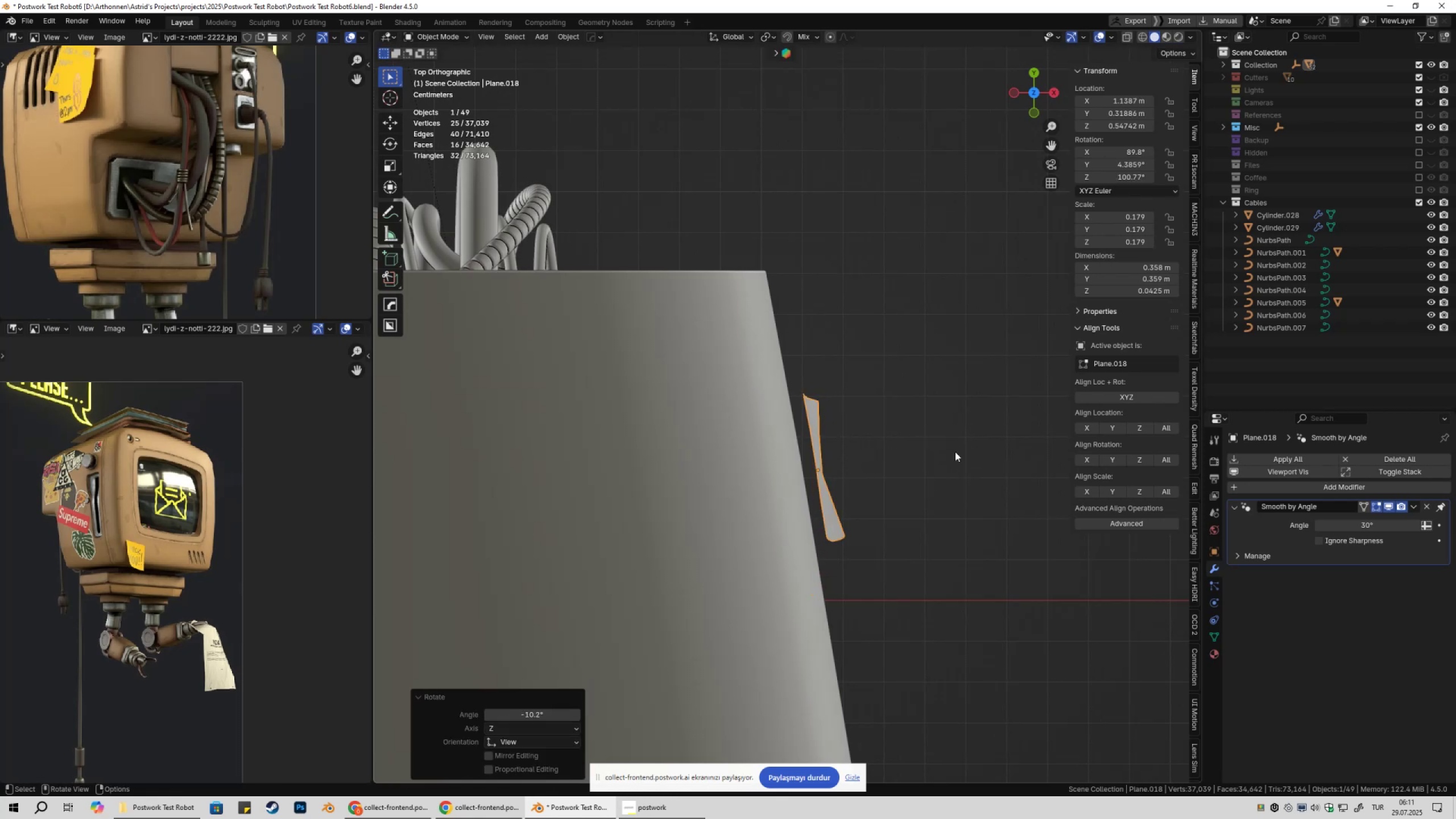 
key(Shift+ShiftLeft)
 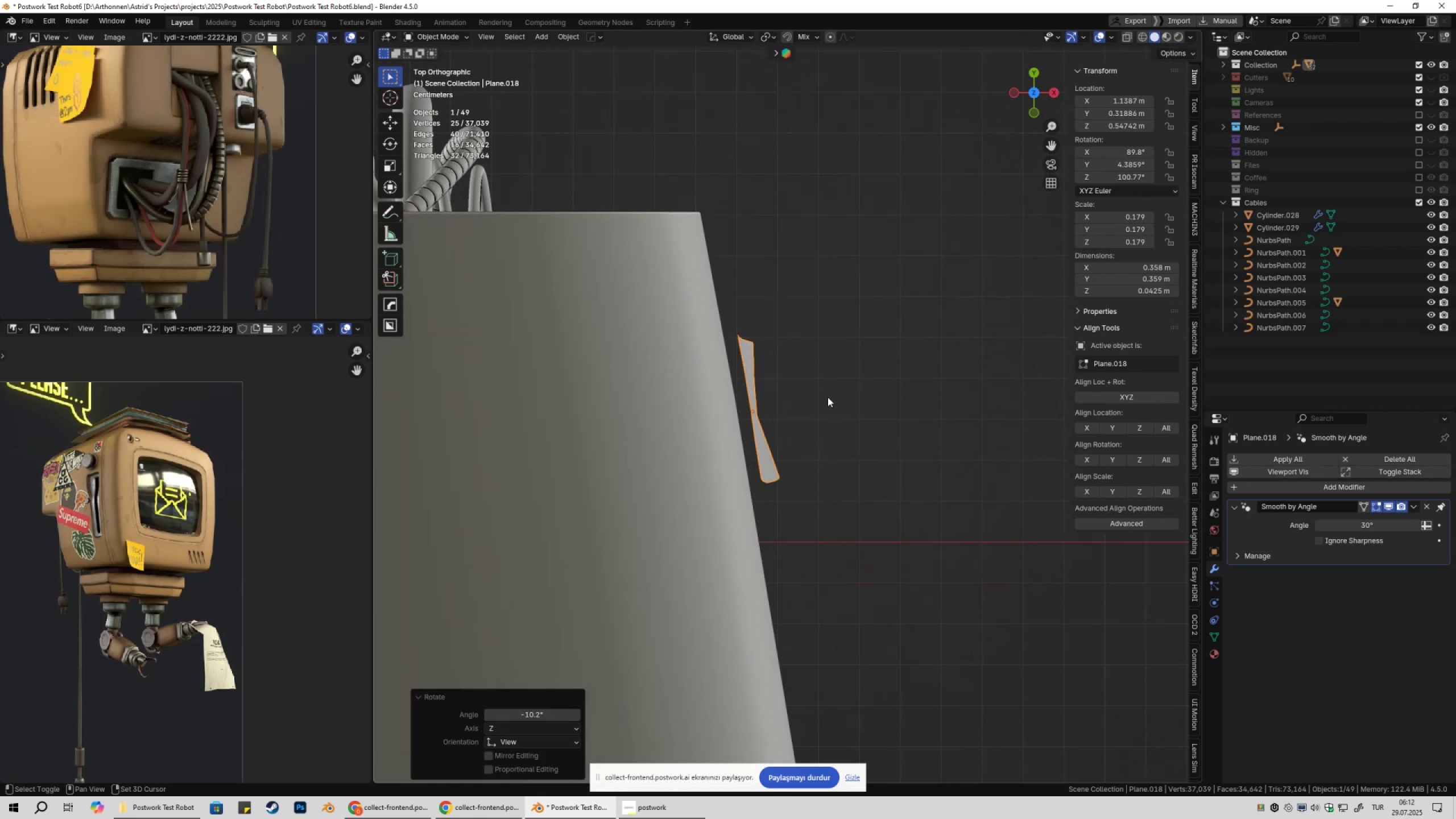 
scroll: coordinate [848, 422], scroll_direction: up, amount: 4.0
 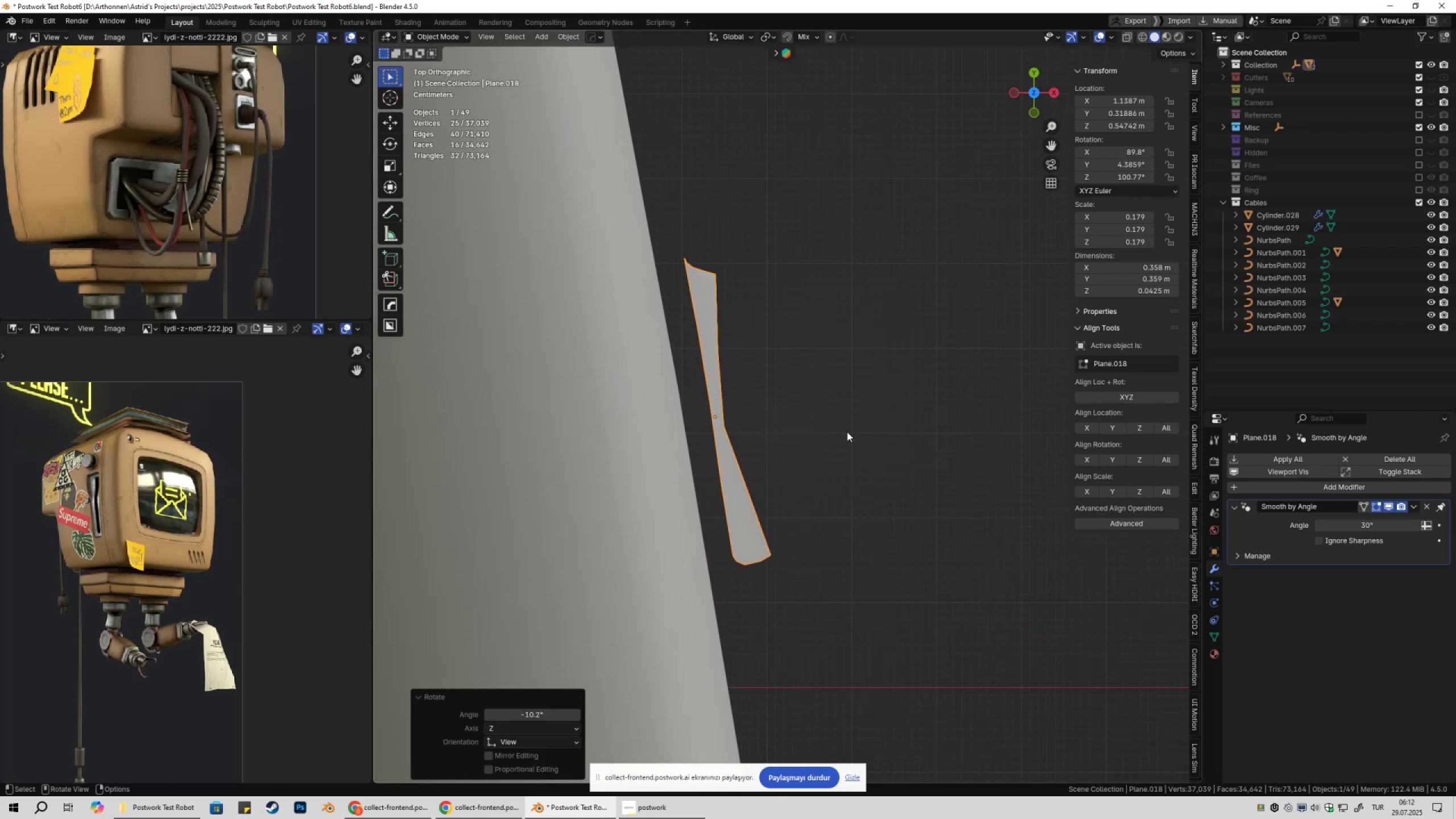 
key(G)
 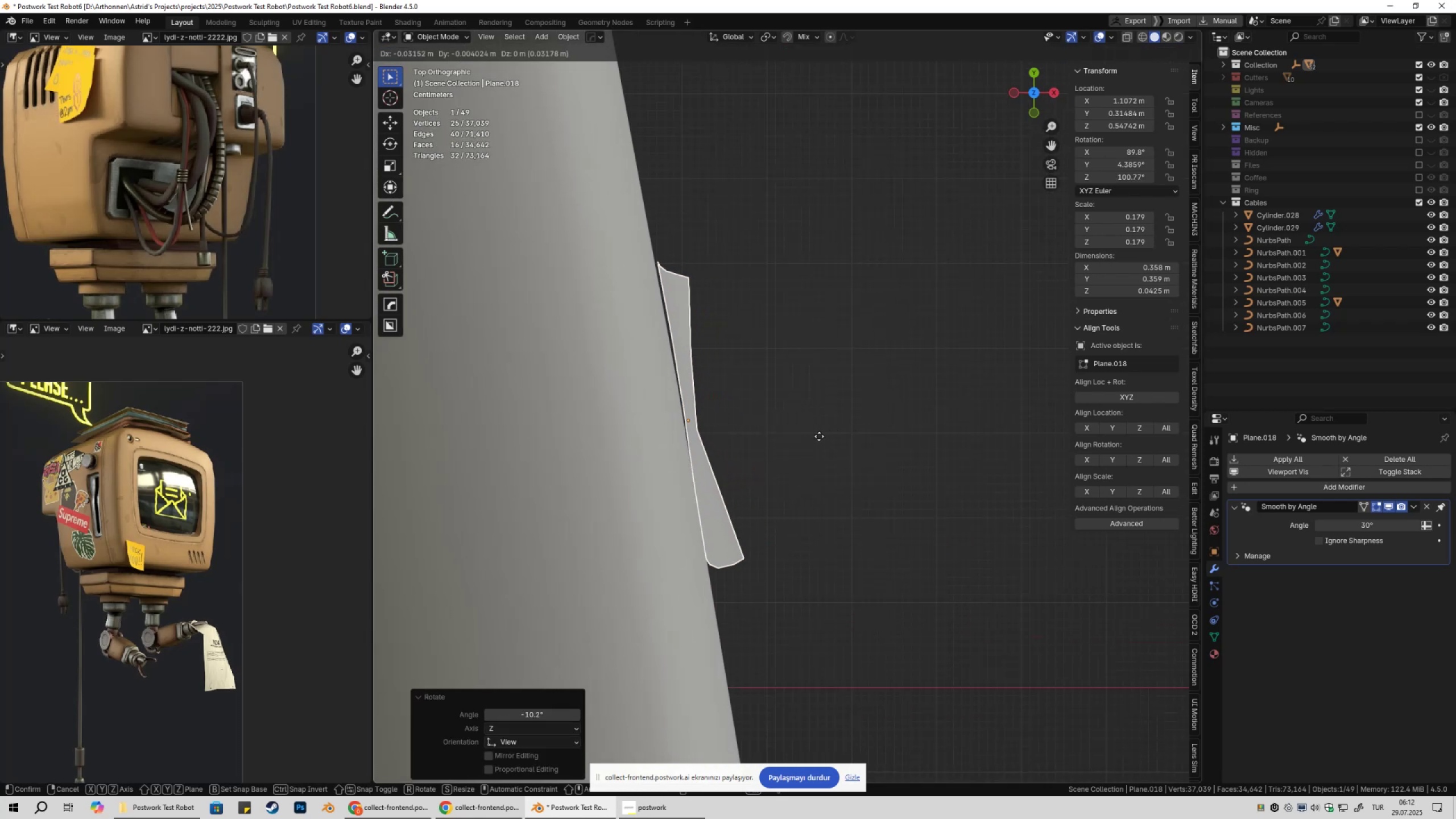 
hold_key(key=ShiftLeft, duration=0.97)
left_click([813, 439])
 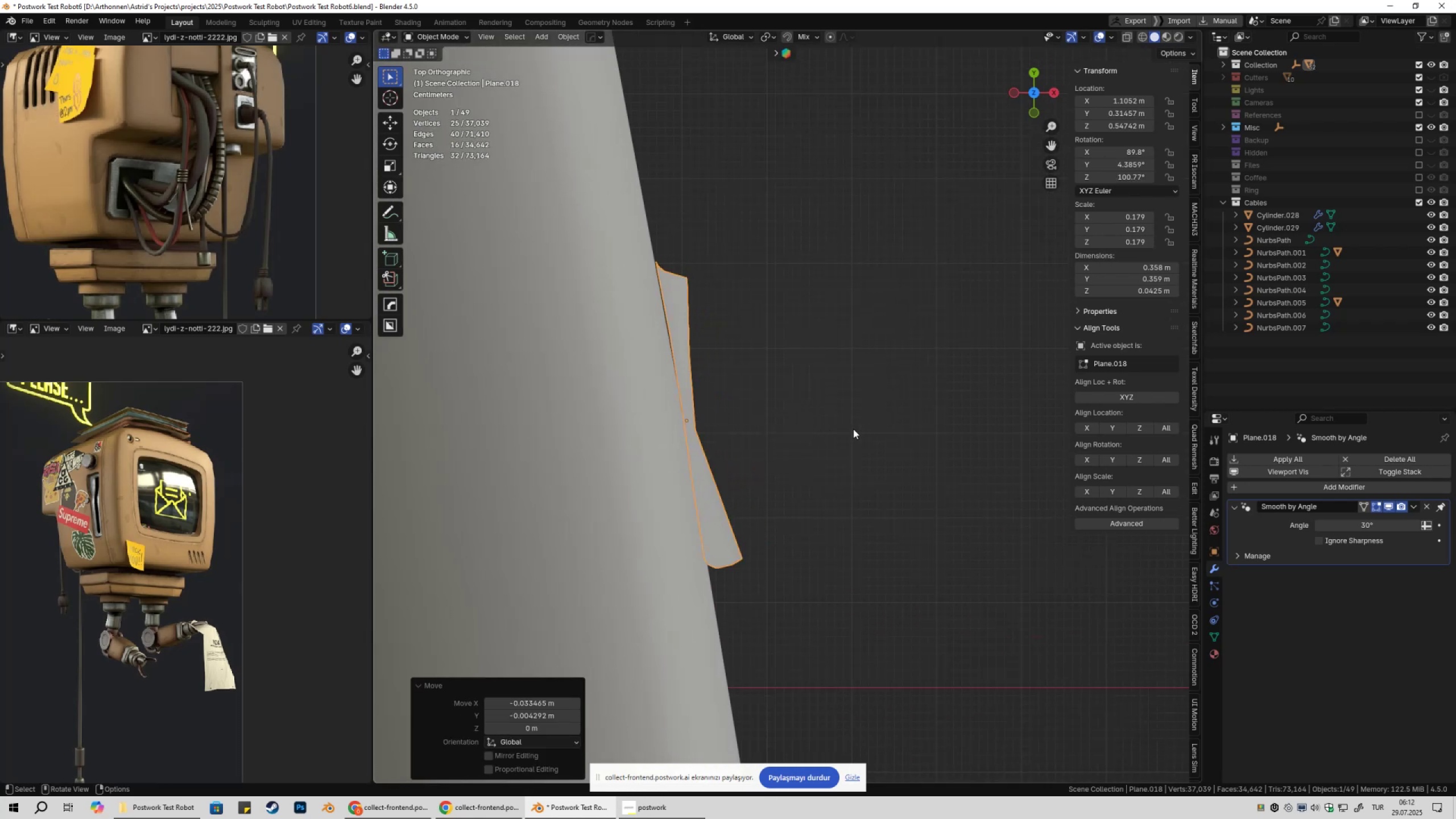 
key(R)
 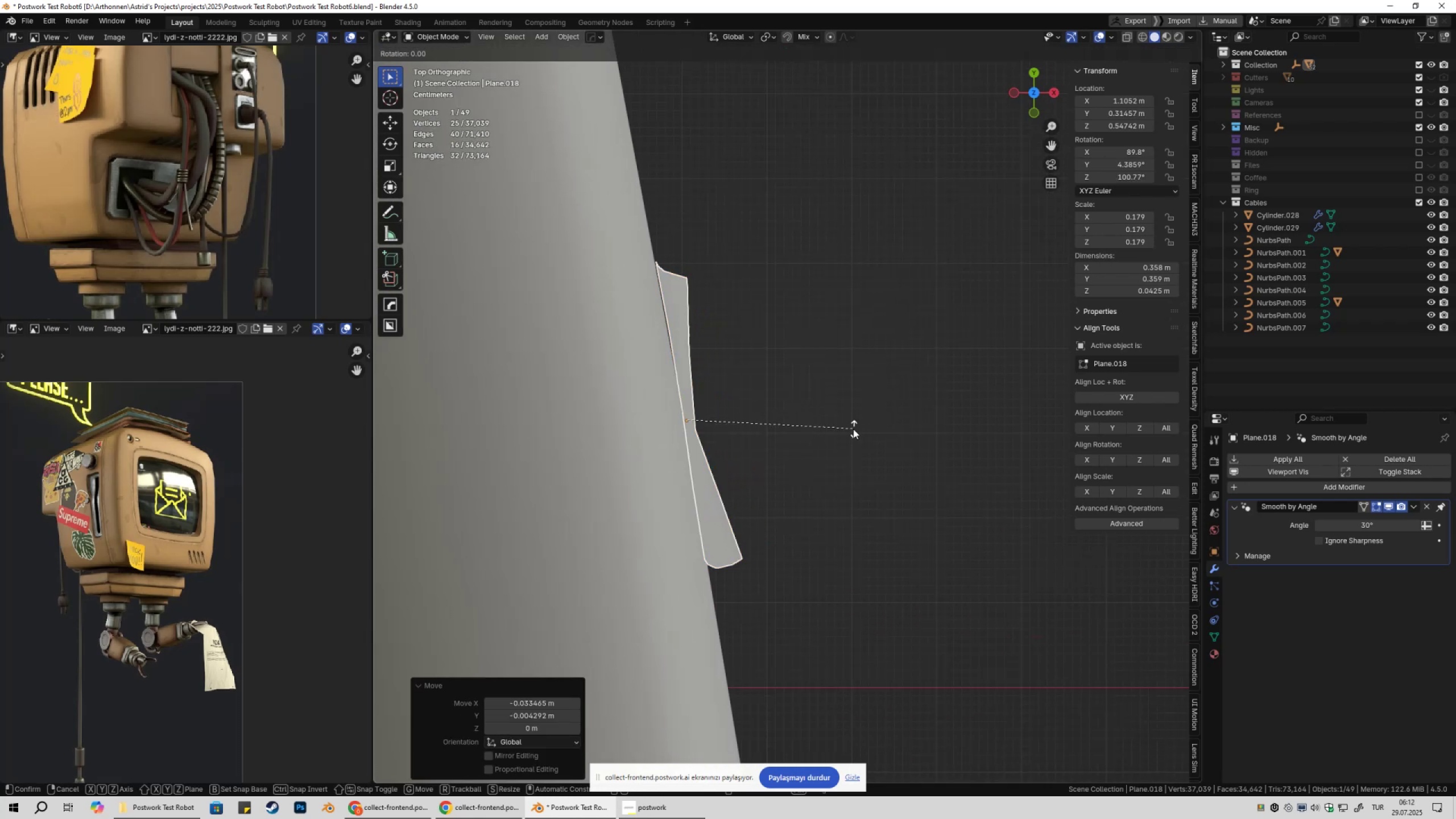 
hold_key(key=ShiftLeft, duration=1.52)
 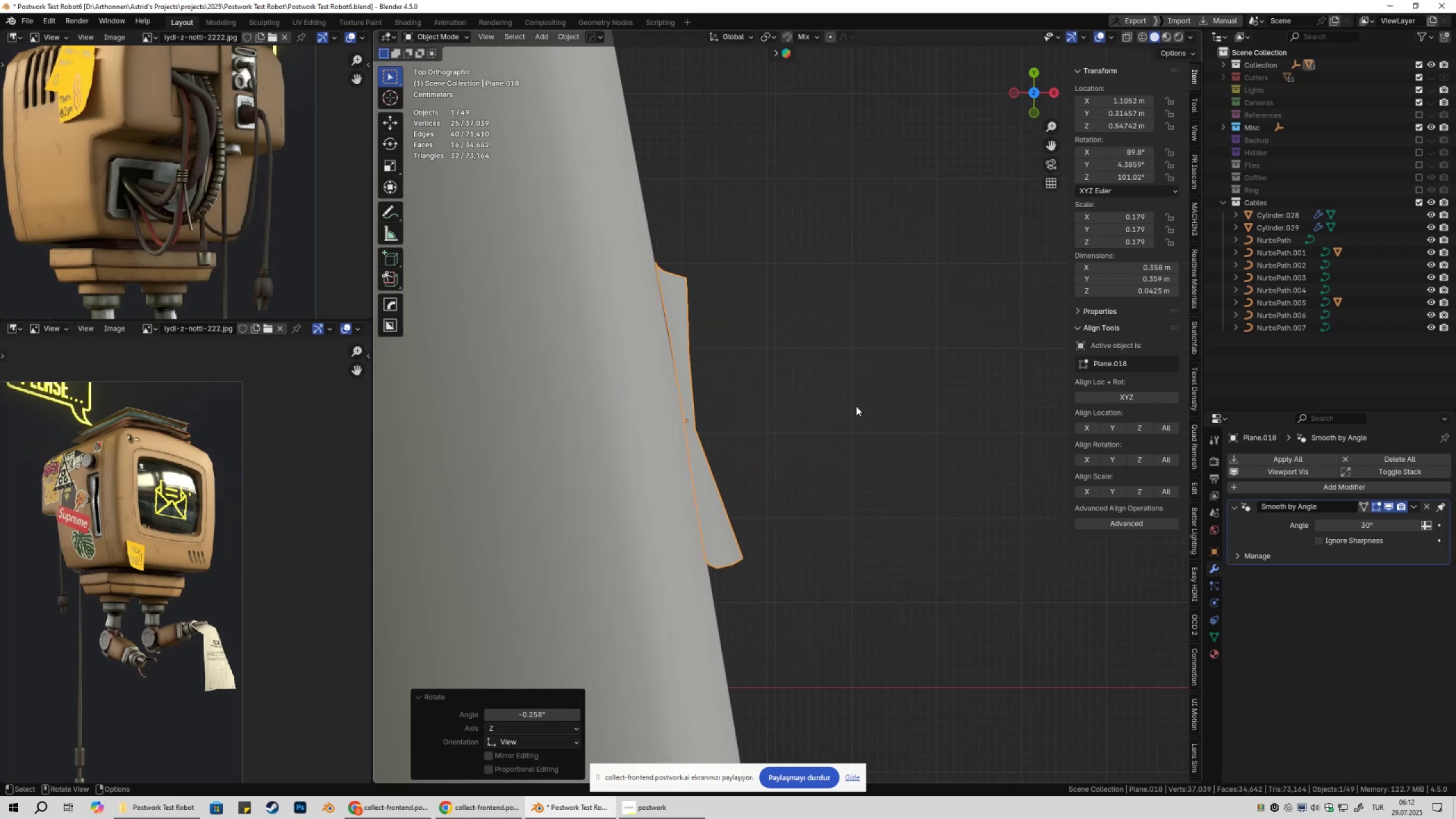 
hold_key(key=ShiftLeft, duration=0.44)
left_click([855, 406])
 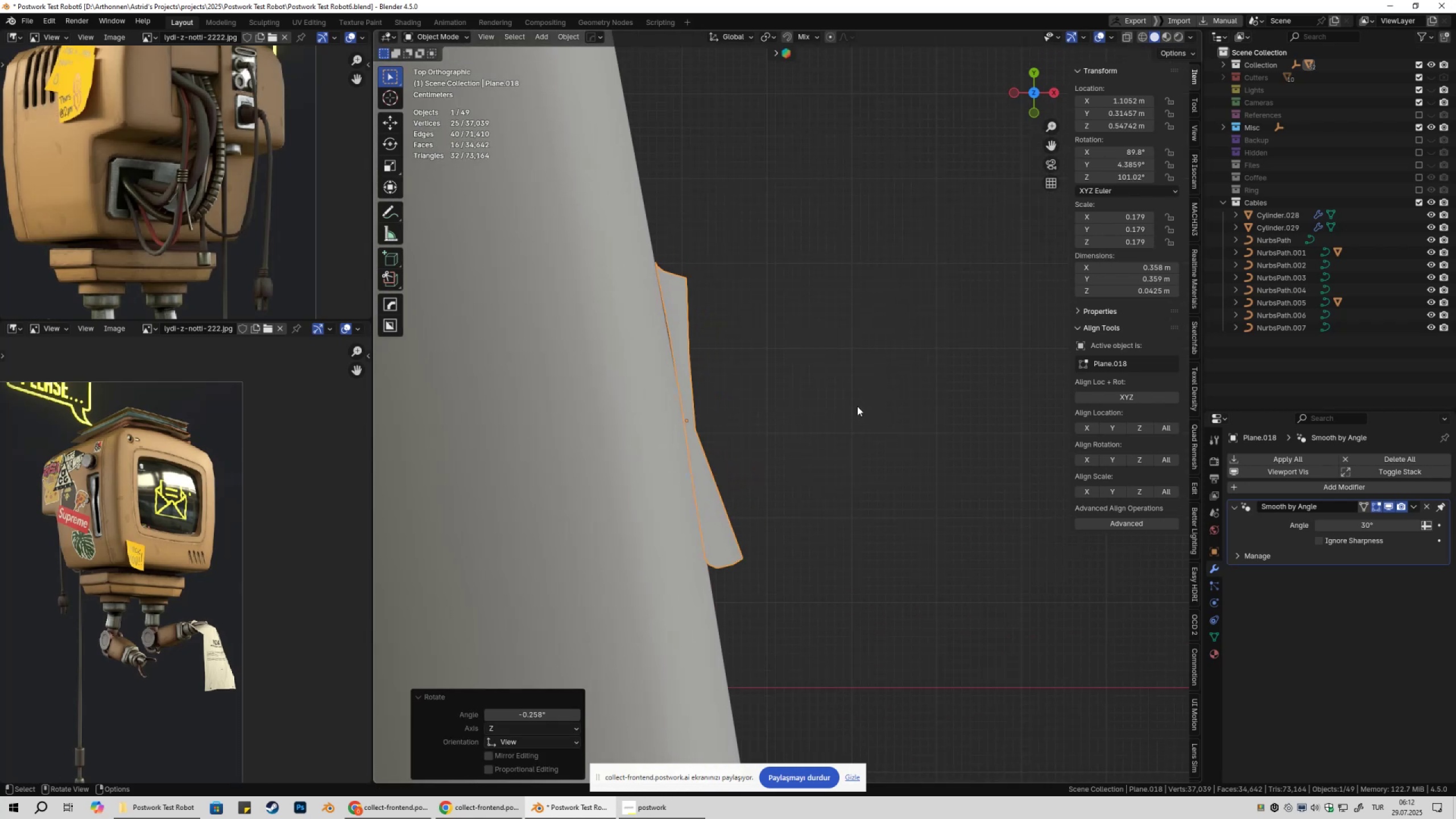 
scroll: coordinate [855, 417], scroll_direction: down, amount: 7.0
 